 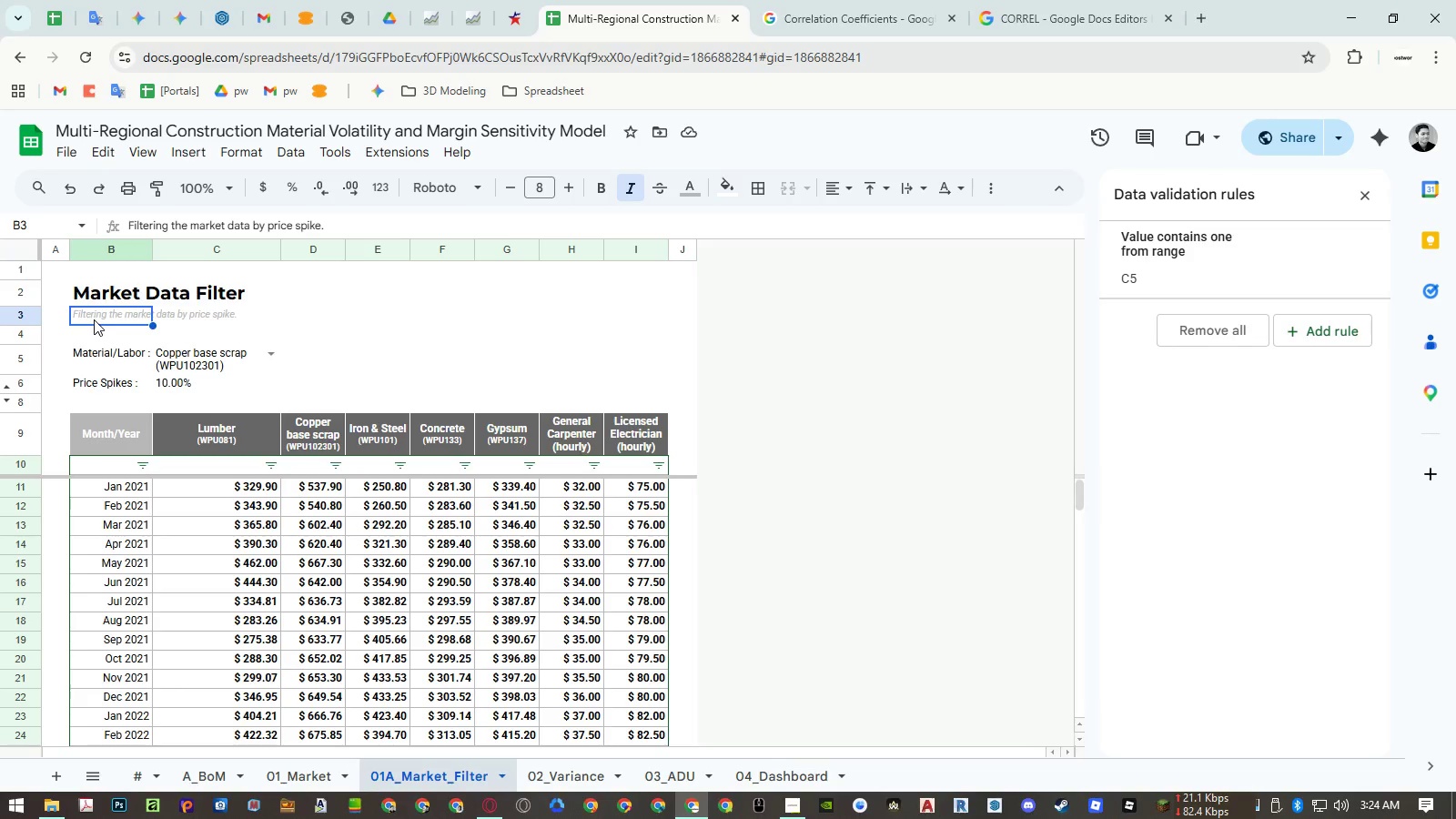 
left_click([231, 534])
 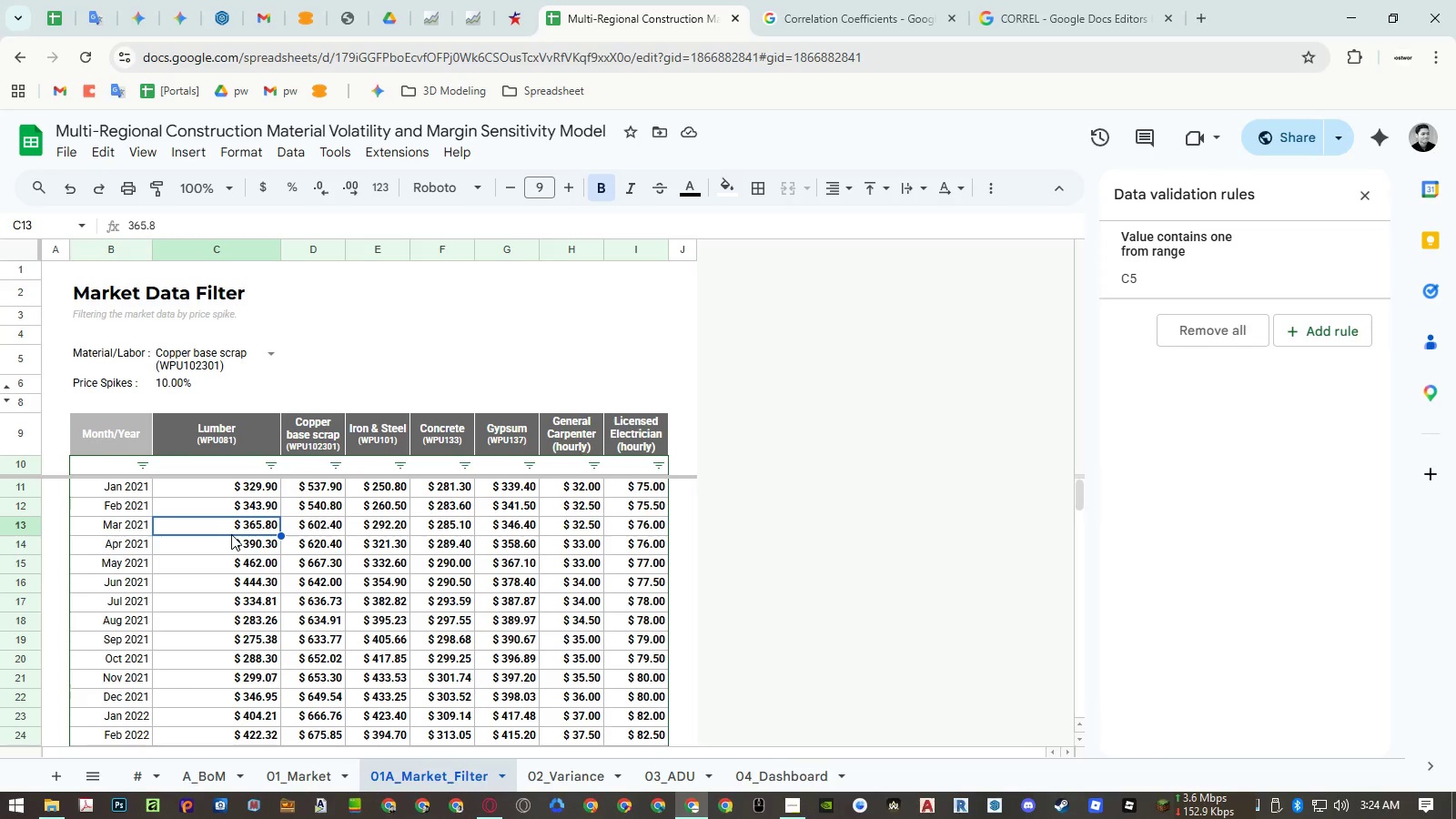 
key(Control+Z)
 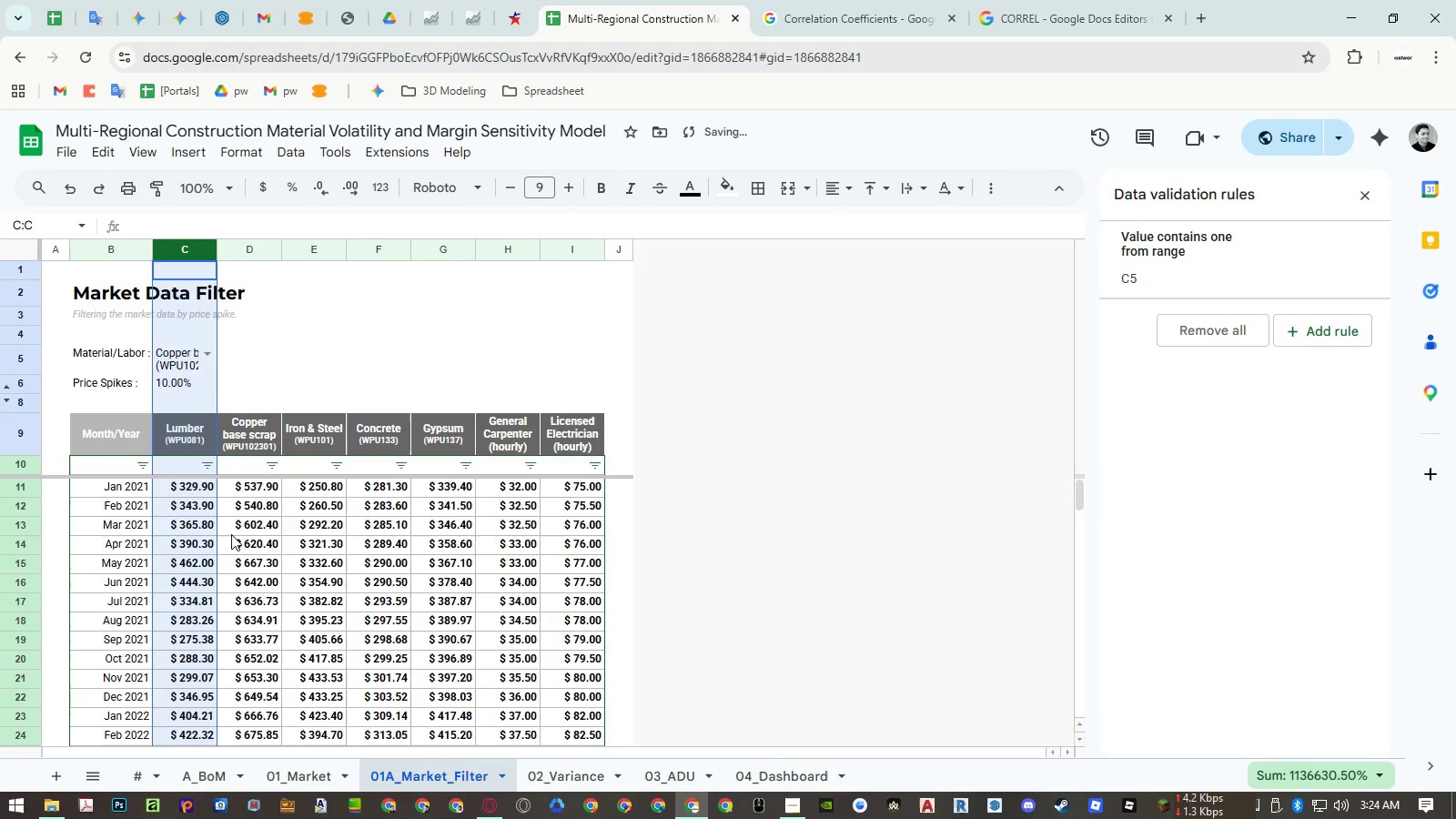 
key(Control+Z)
 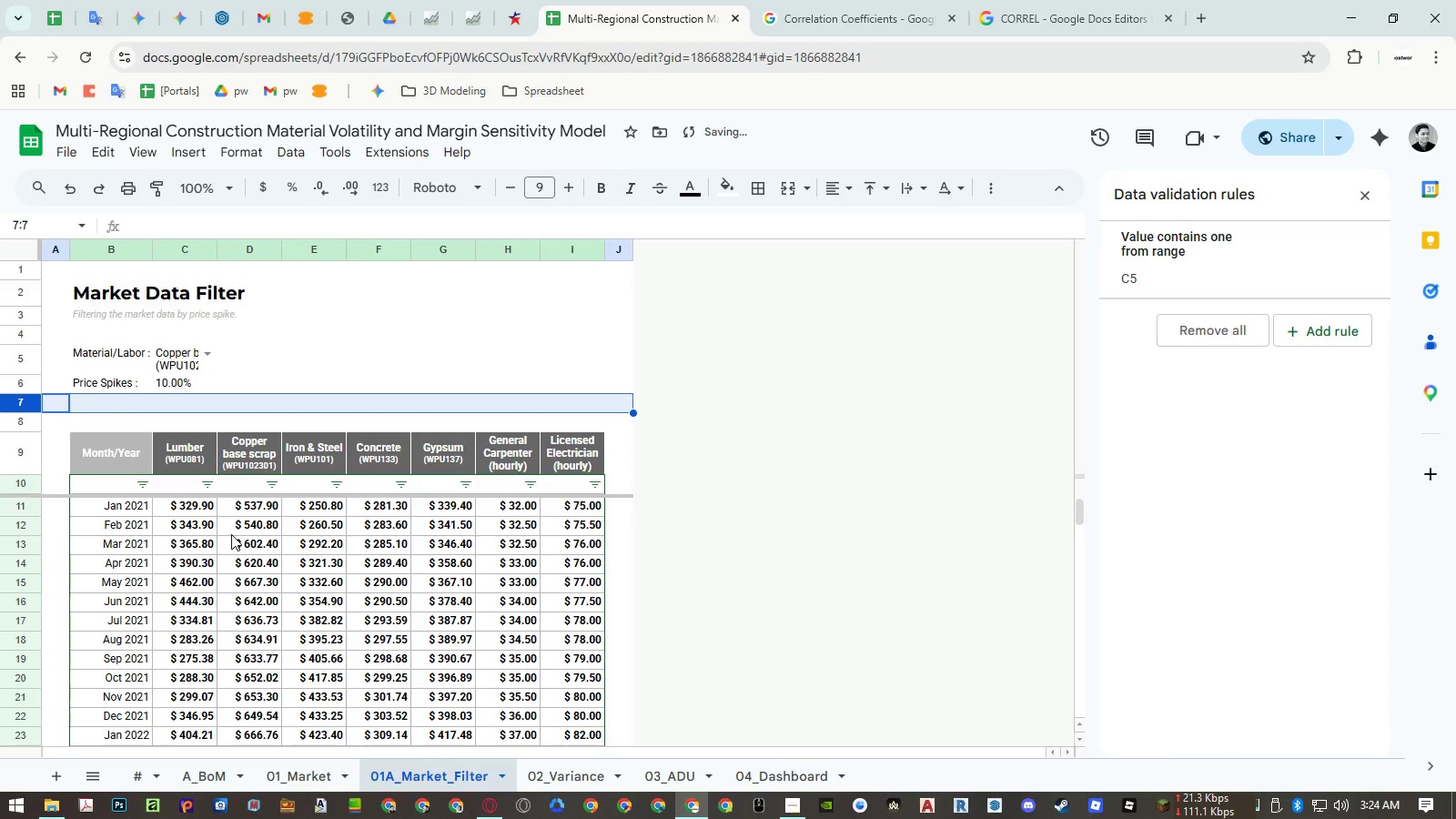 
key(Control+Z)
 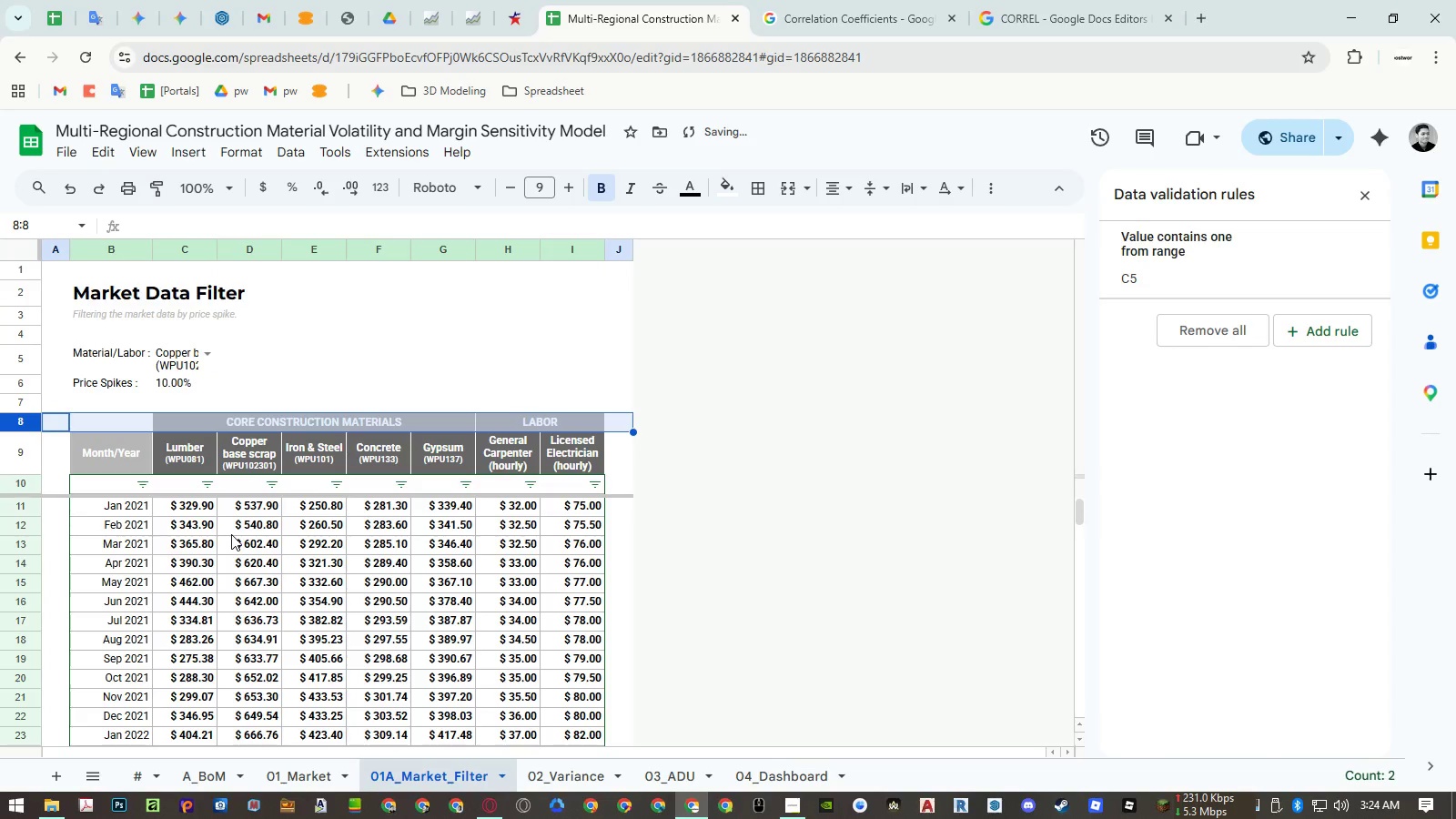 
key(Control+Y)
 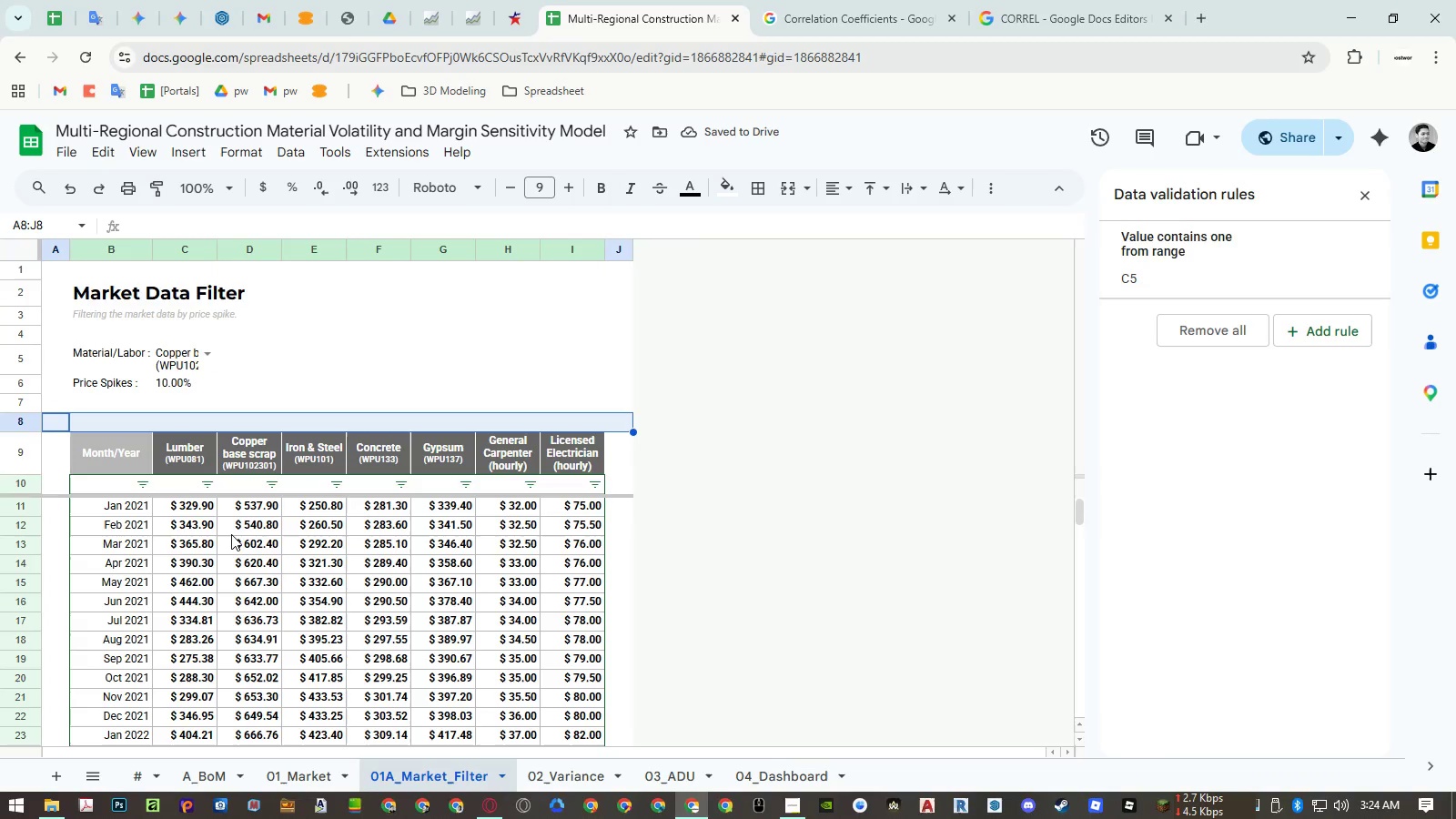 
key(Control+ControlLeft)
 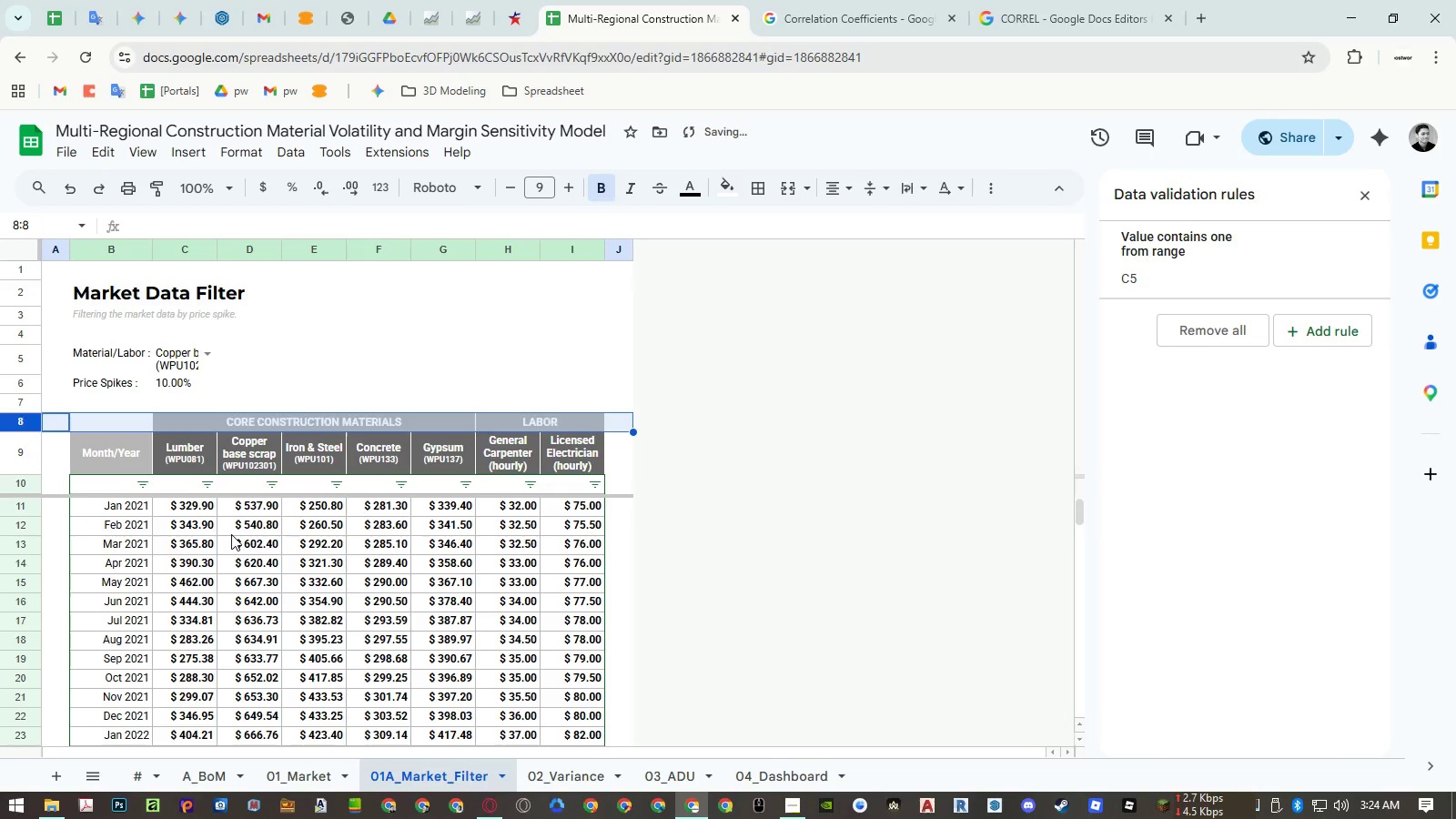 
key(Control+Z)
 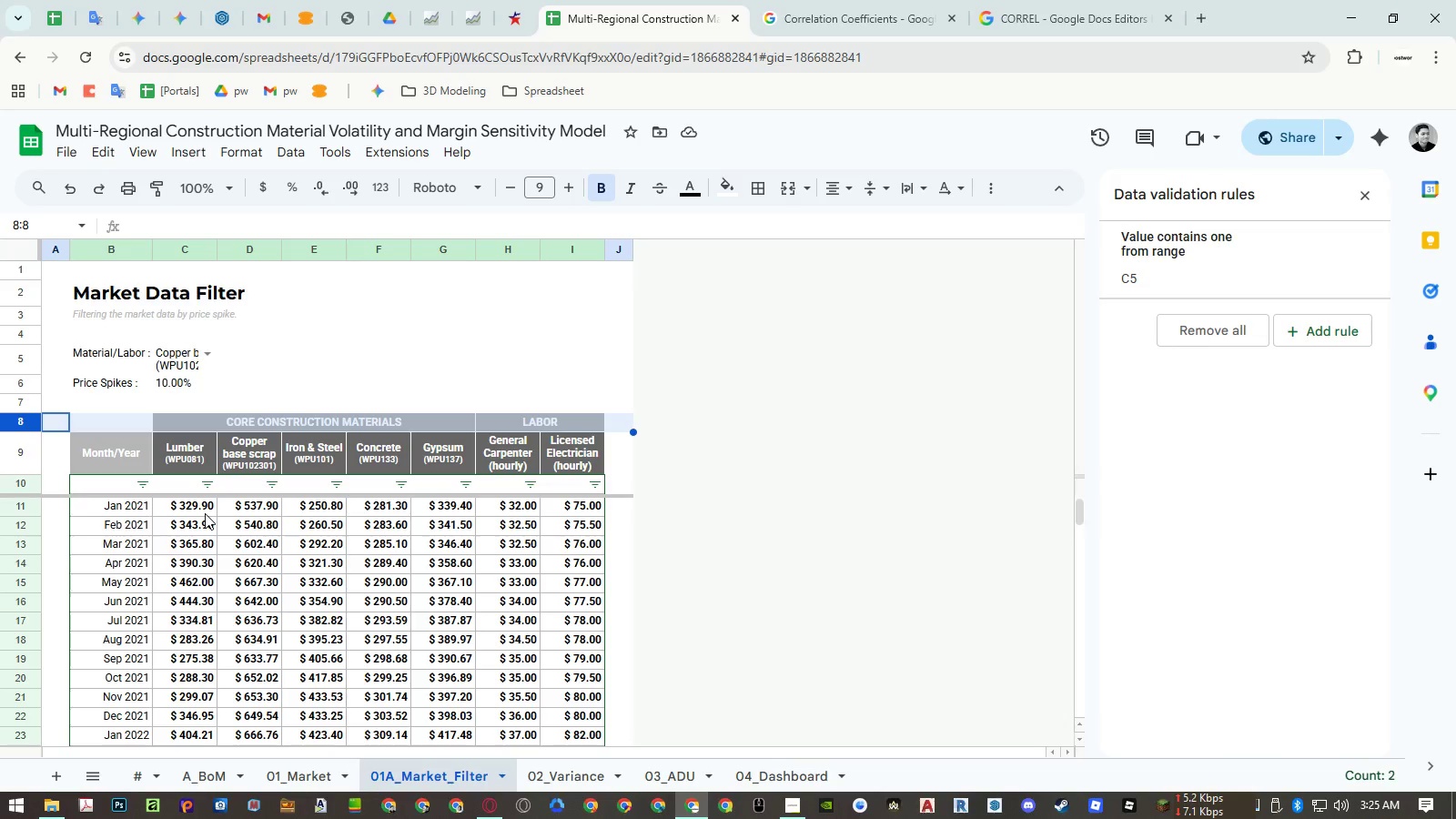 
wait(65.89)
 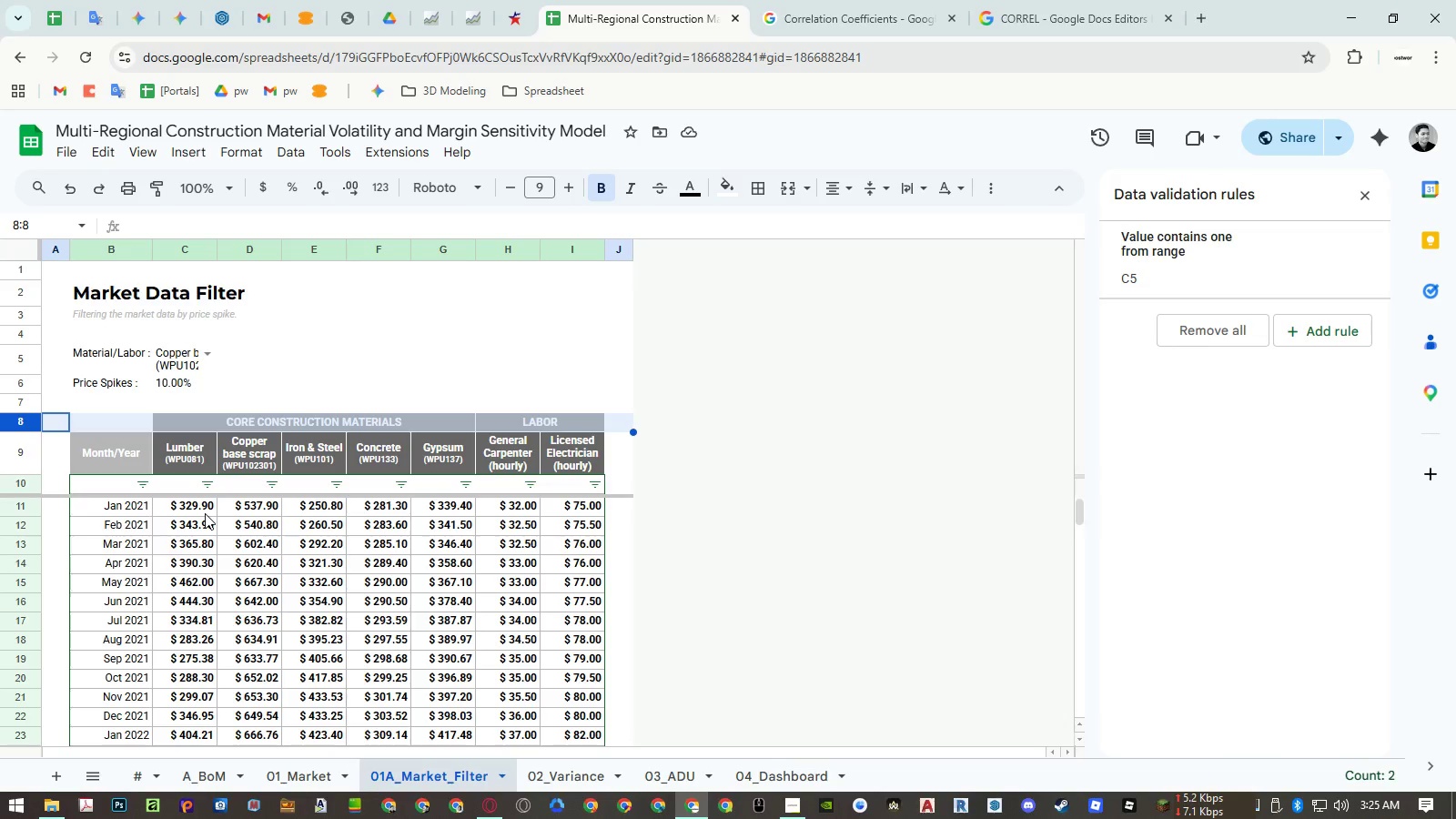 
left_click_drag(start_coordinate=[110, 383], to_coordinate=[179, 389])
 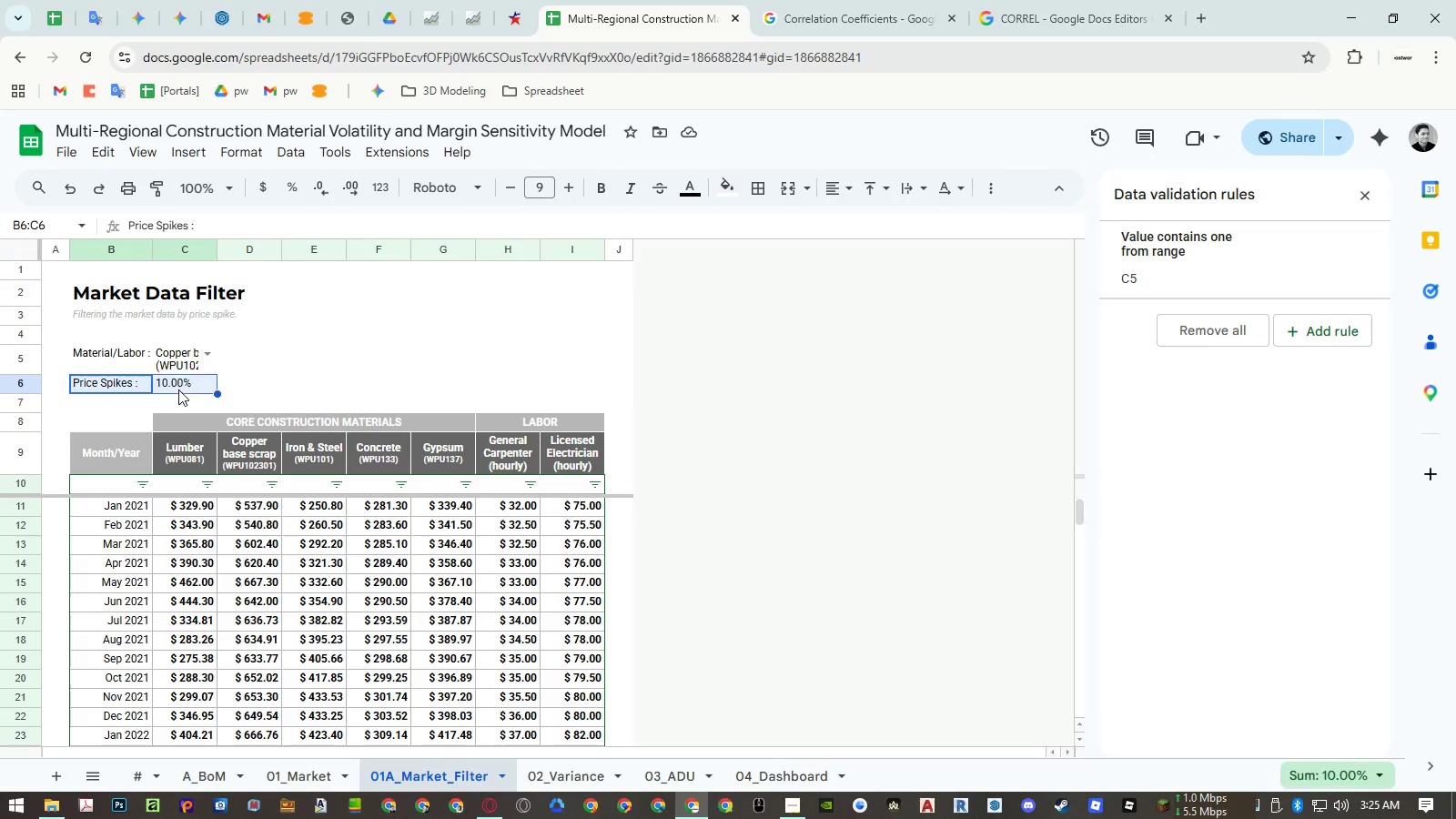 
key(Control+ControlLeft)
 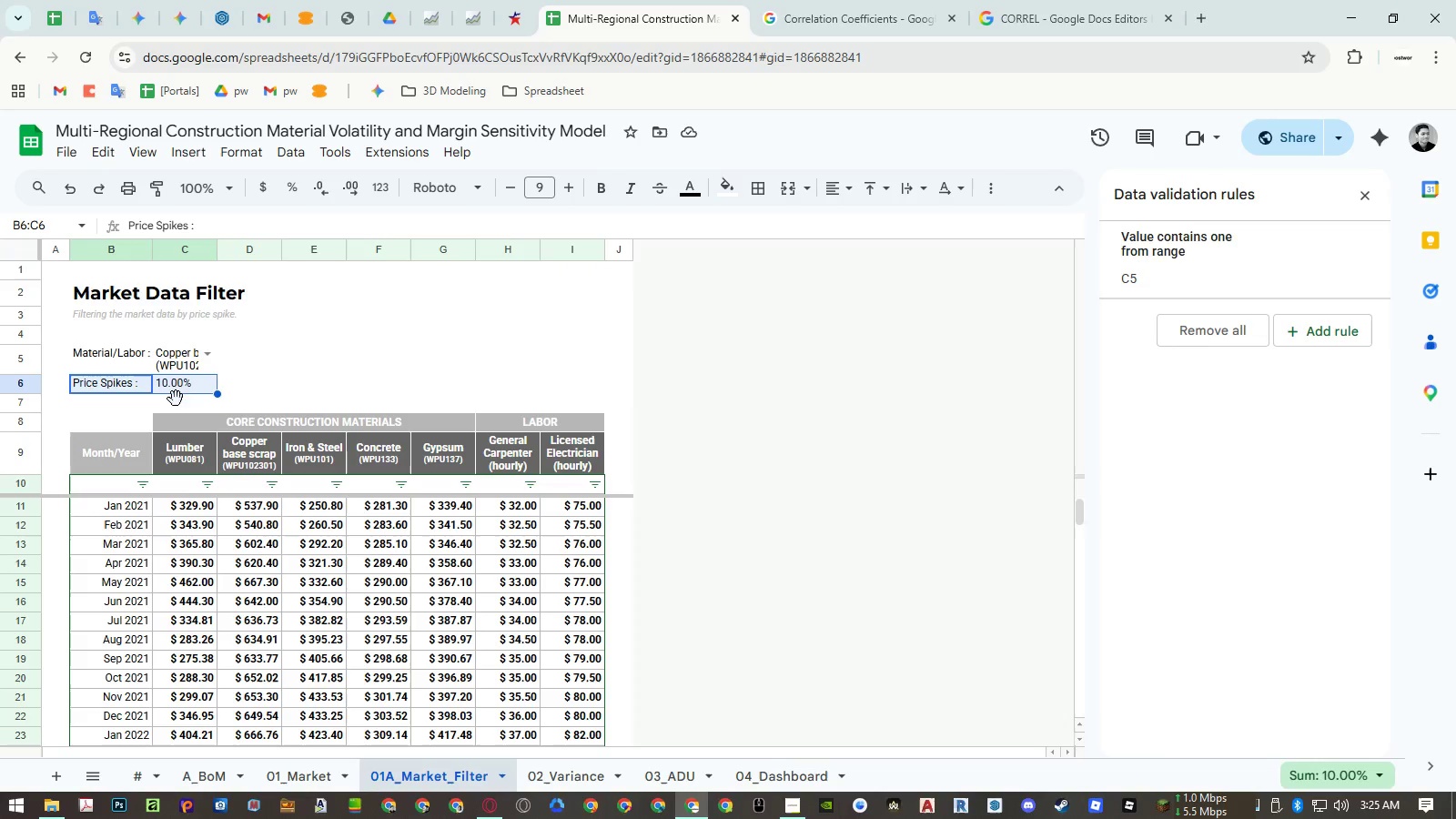 
key(Control+C)
 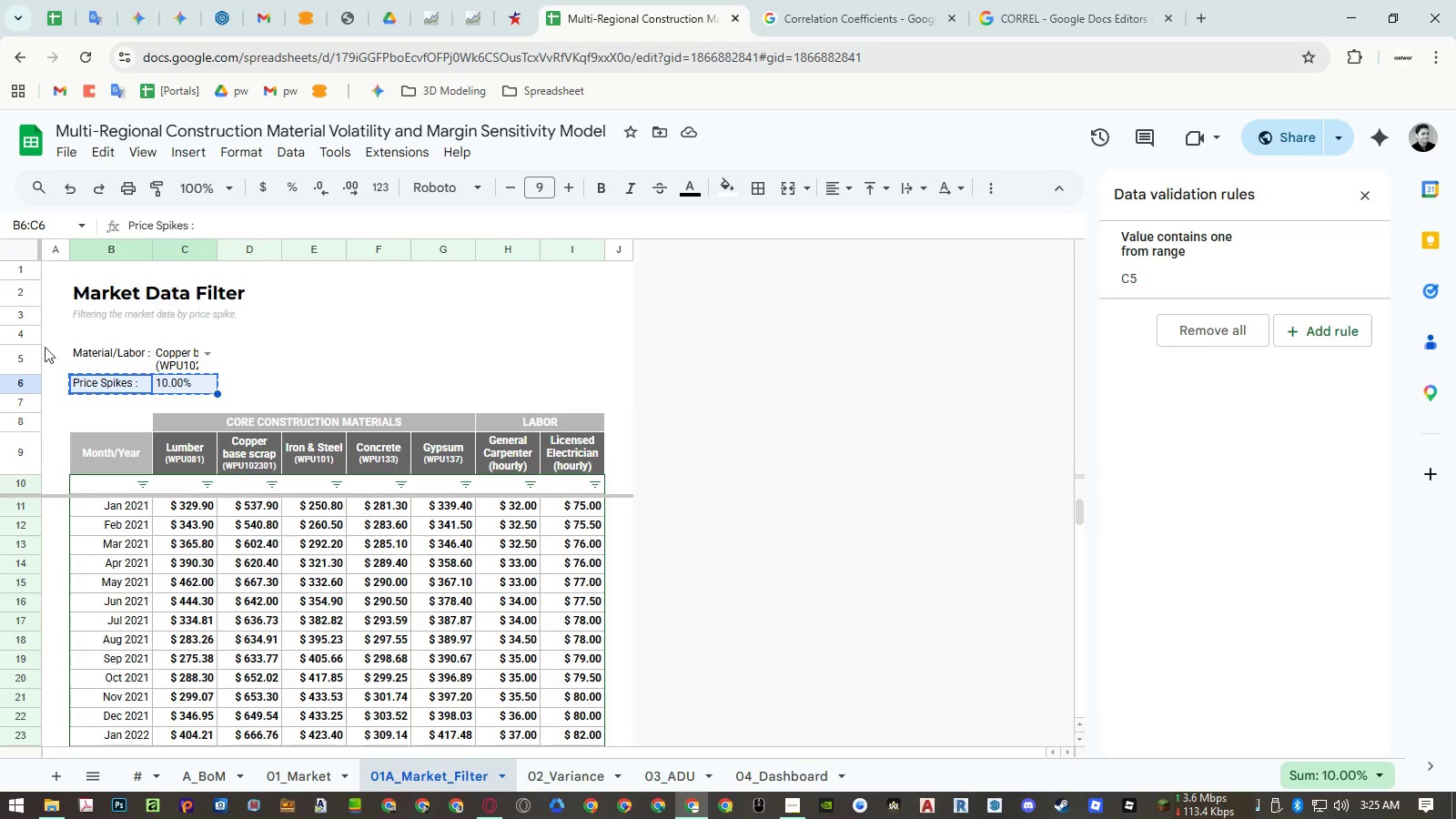 
left_click([28, 336])
 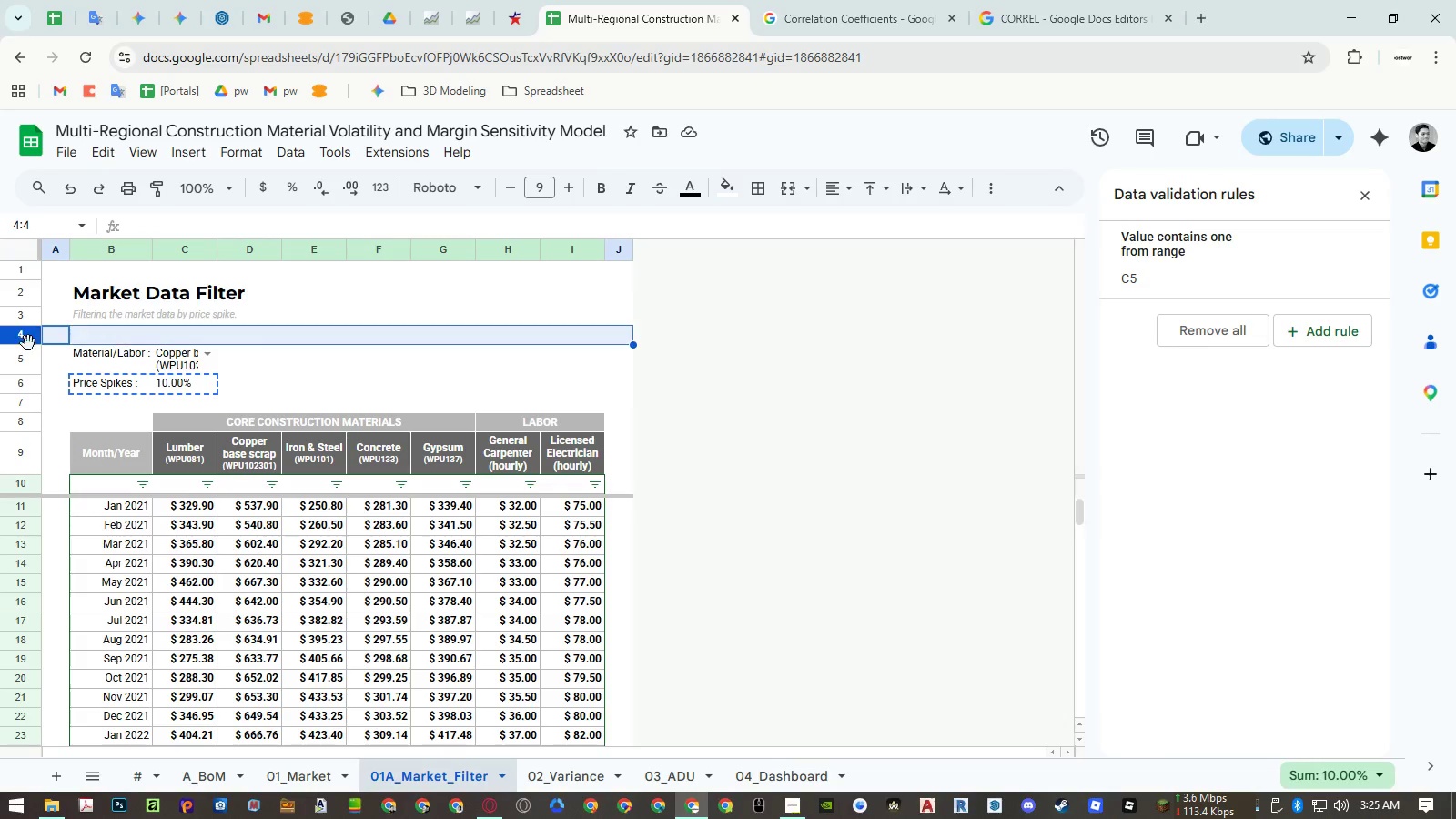 
key(Control+ControlLeft)
 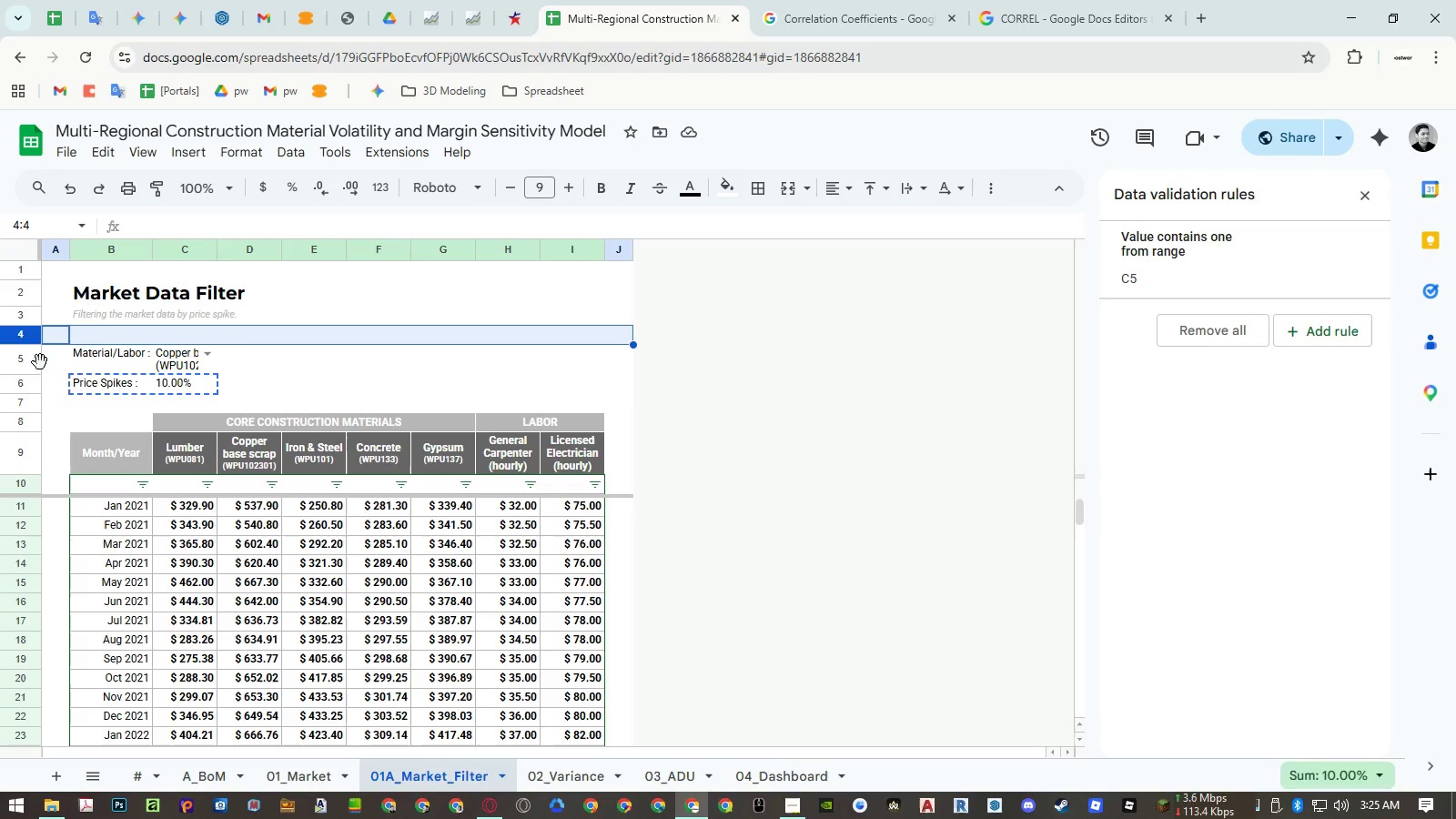 
key(Control+C)
 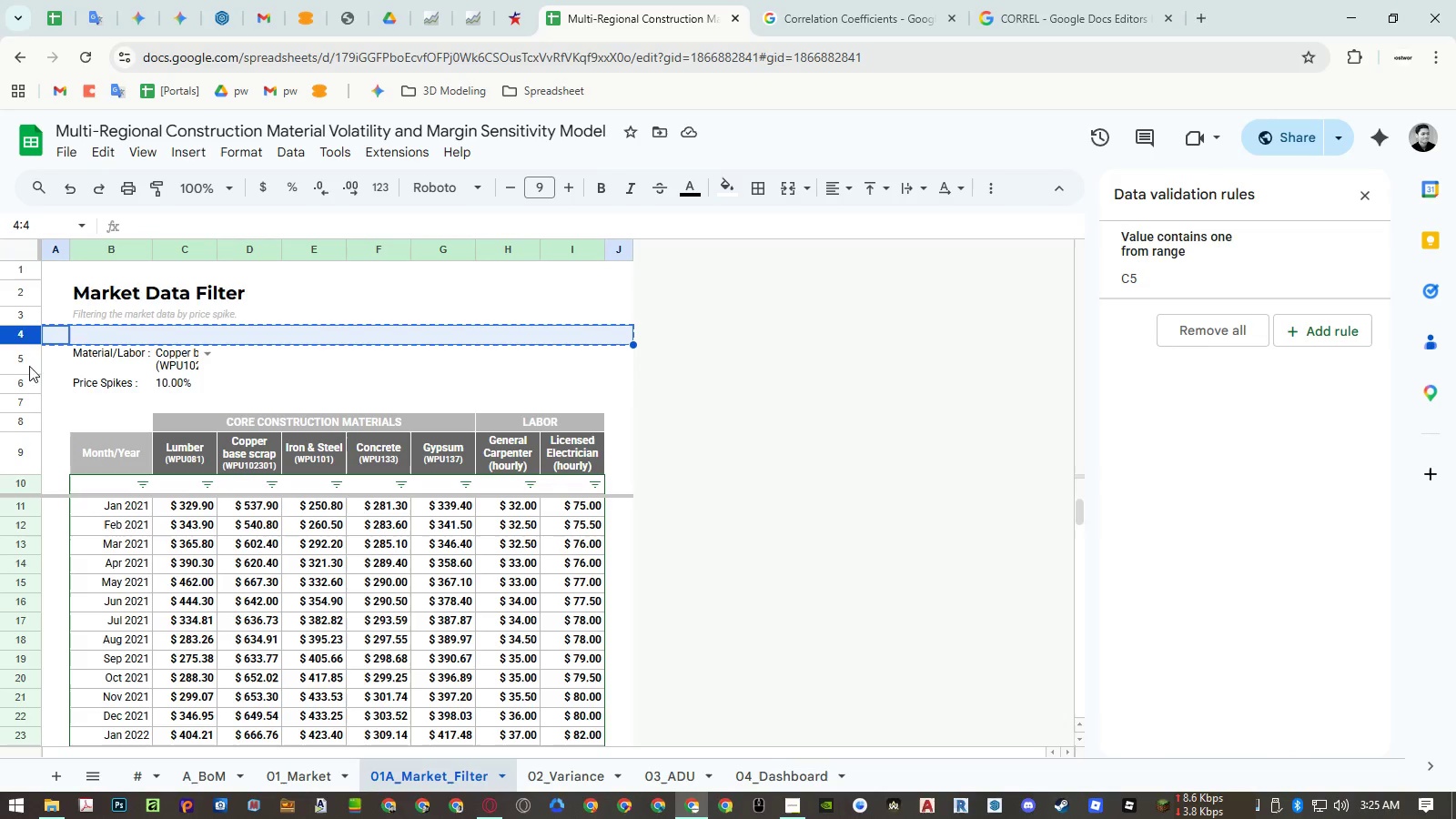 
left_click([25, 362])
 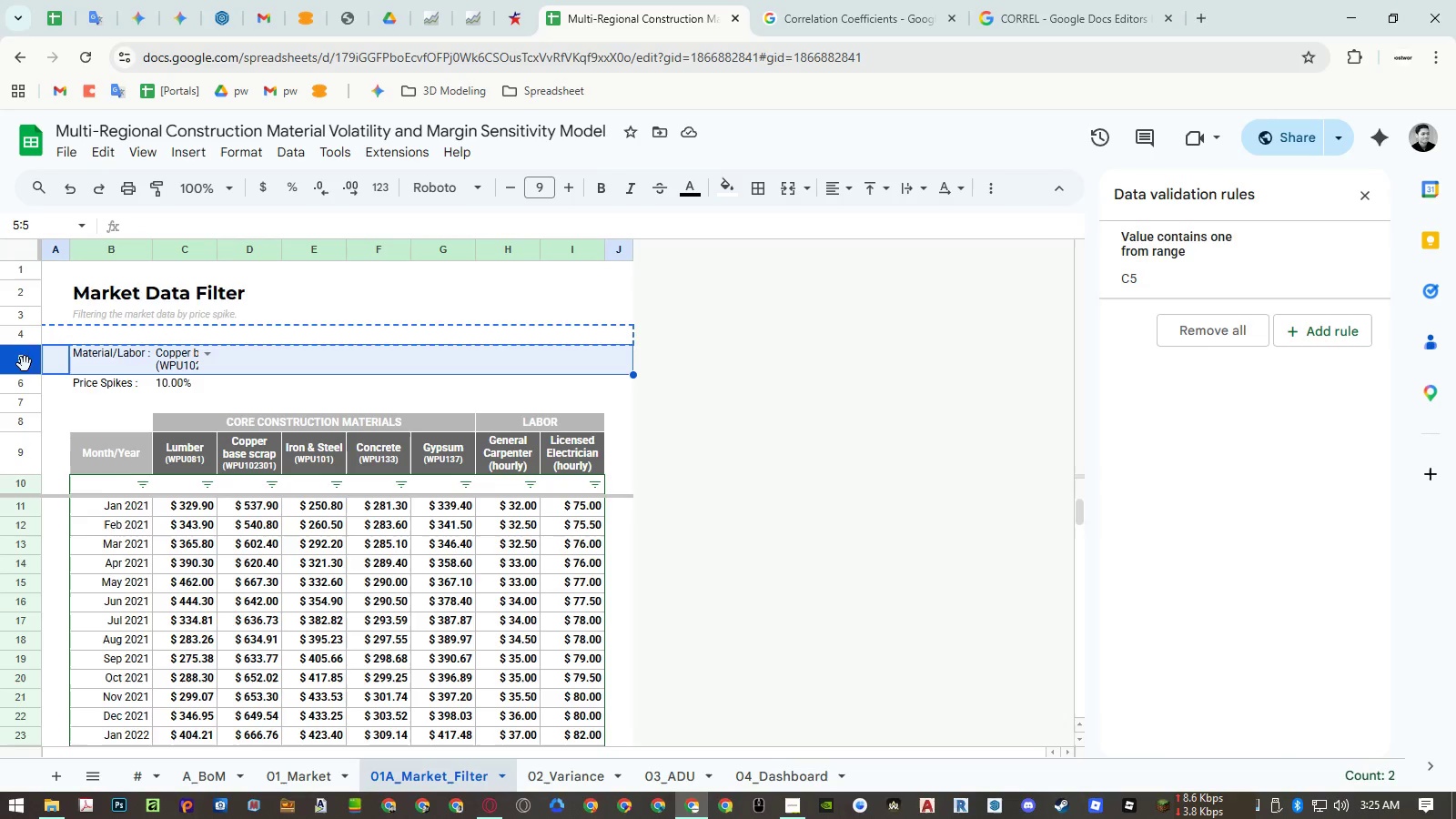 
key(Control+ControlLeft)
 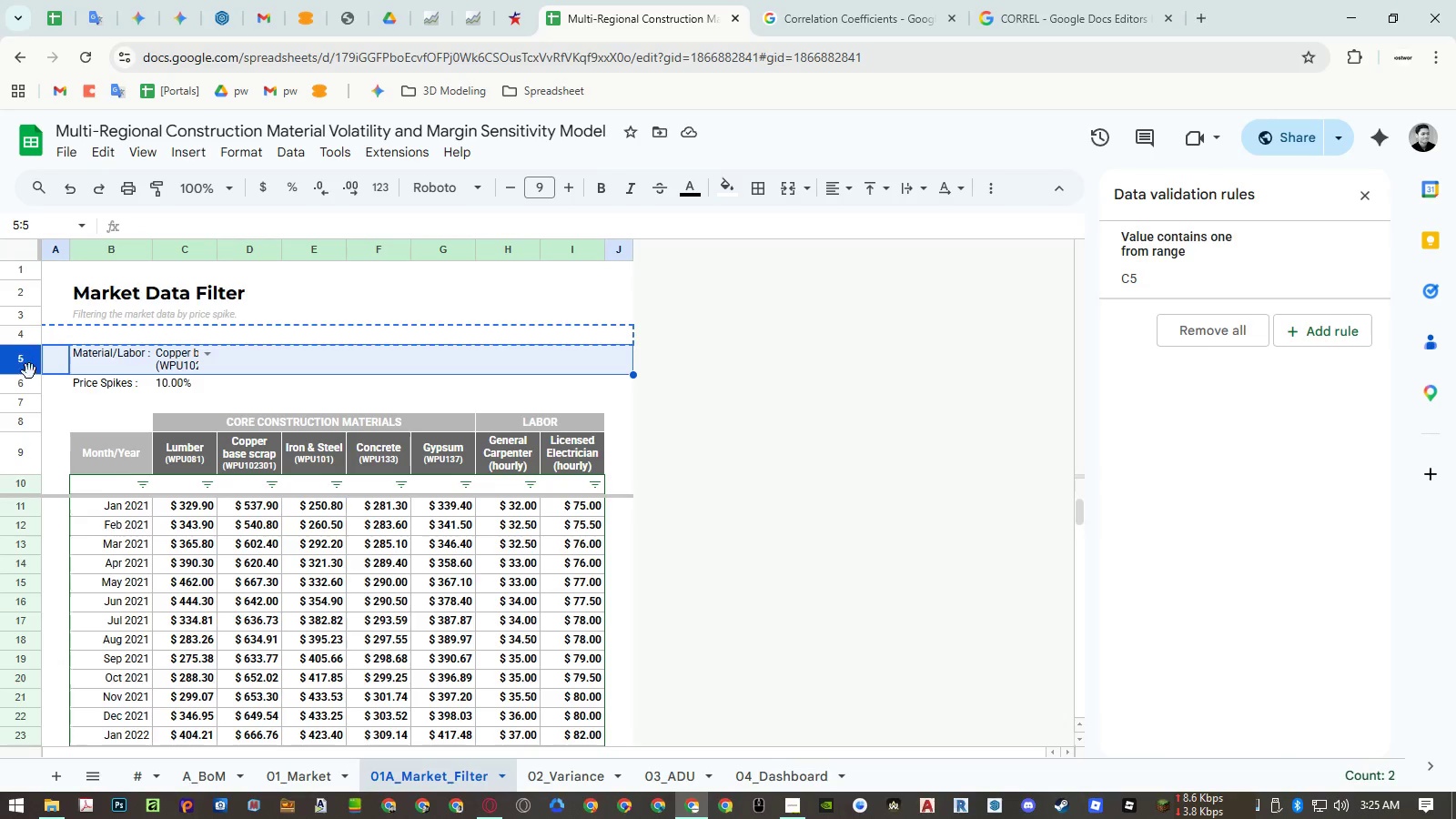 
key(Control+V)
 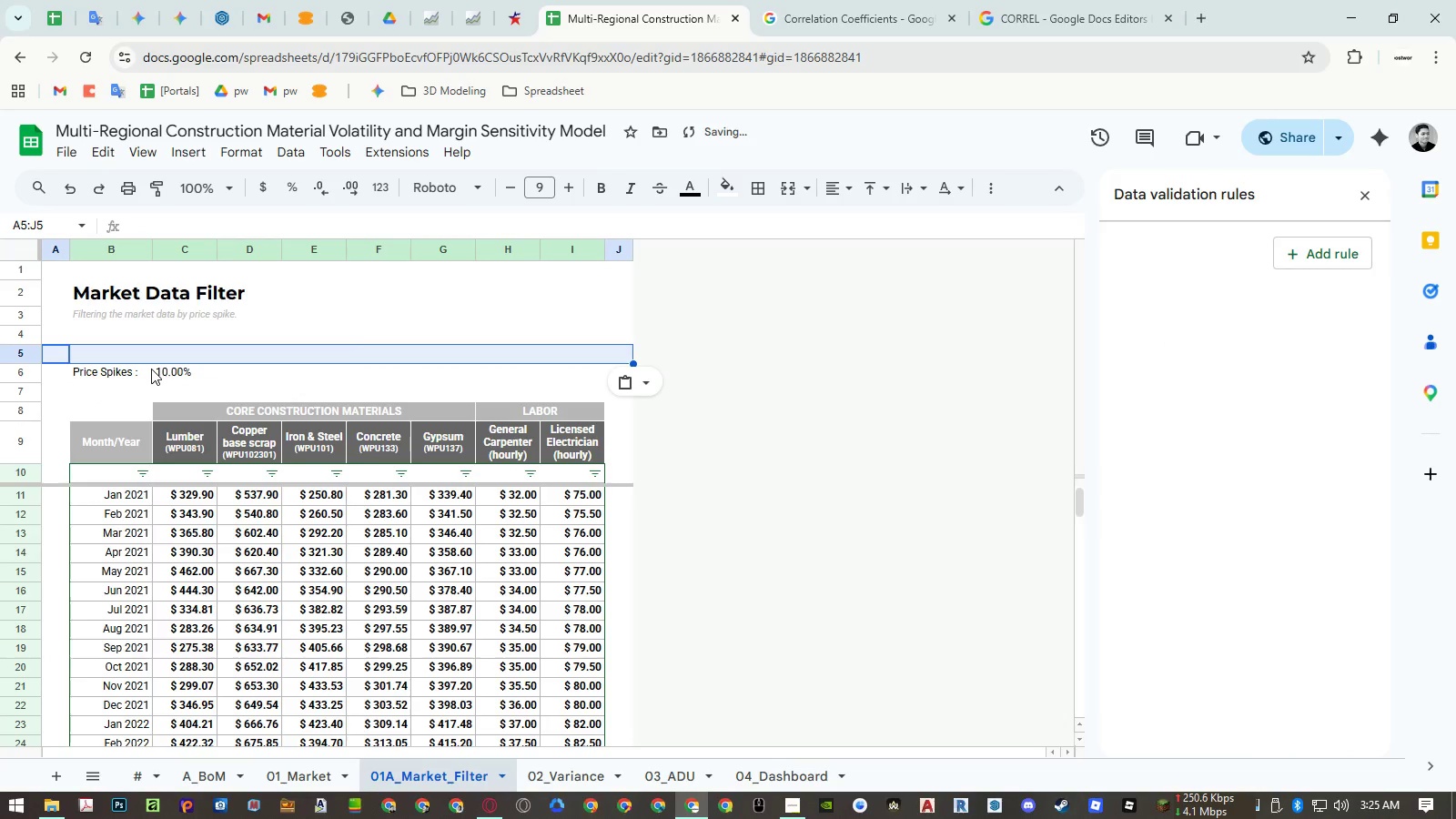 
left_click_drag(start_coordinate=[97, 295], to_coordinate=[97, 314])
 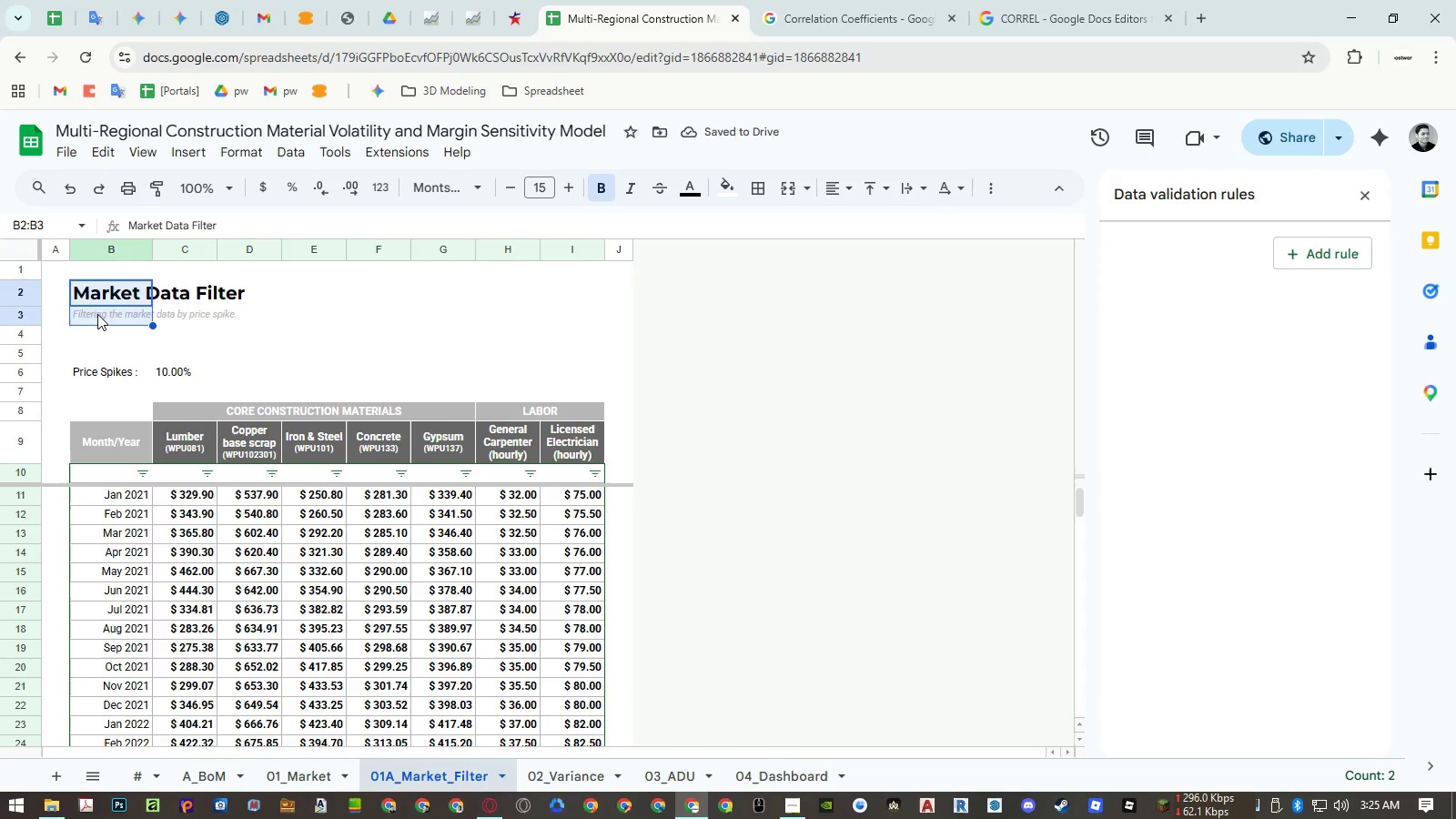 
key(Control+ControlLeft)
 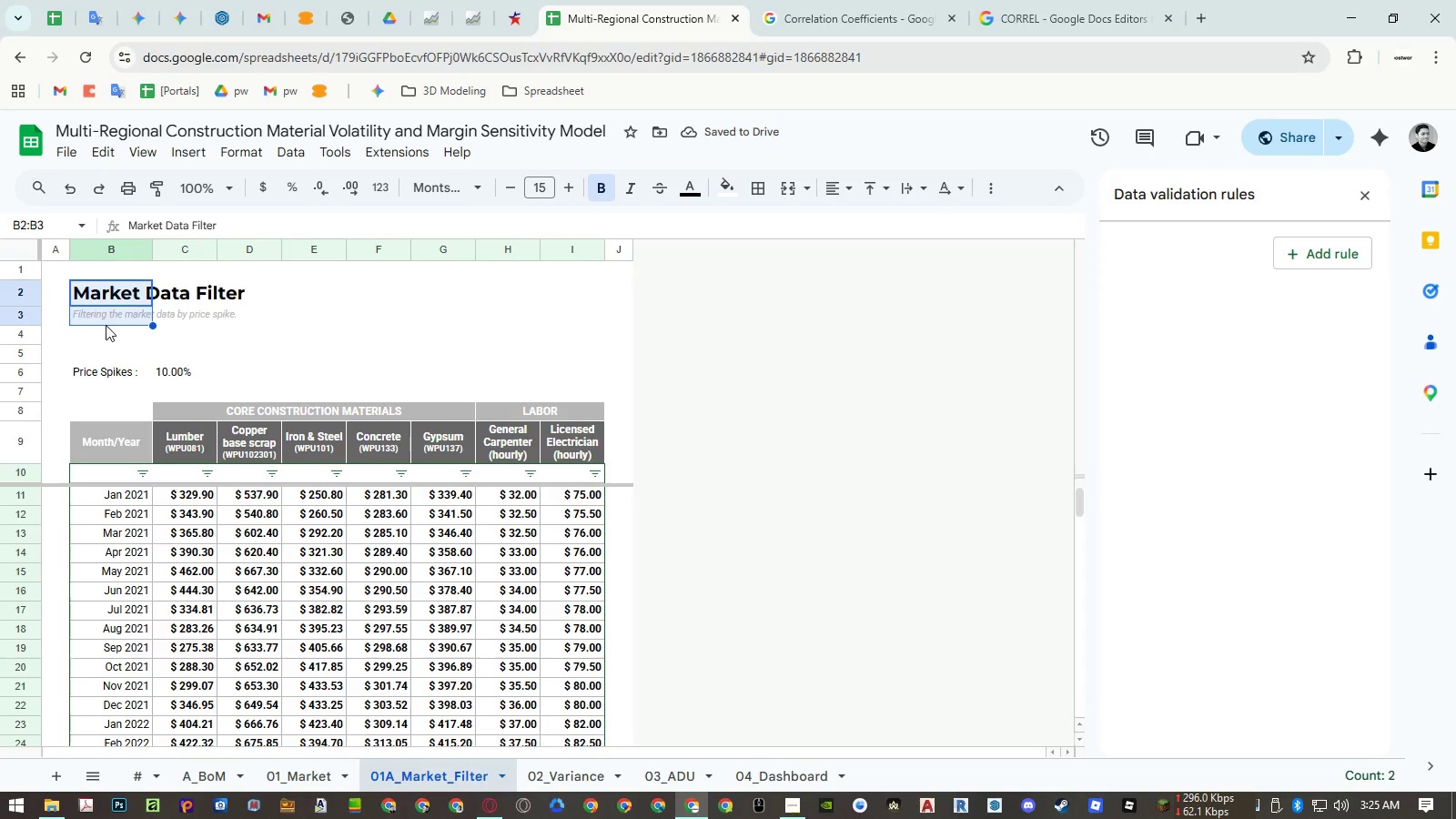 
key(Control+C)
 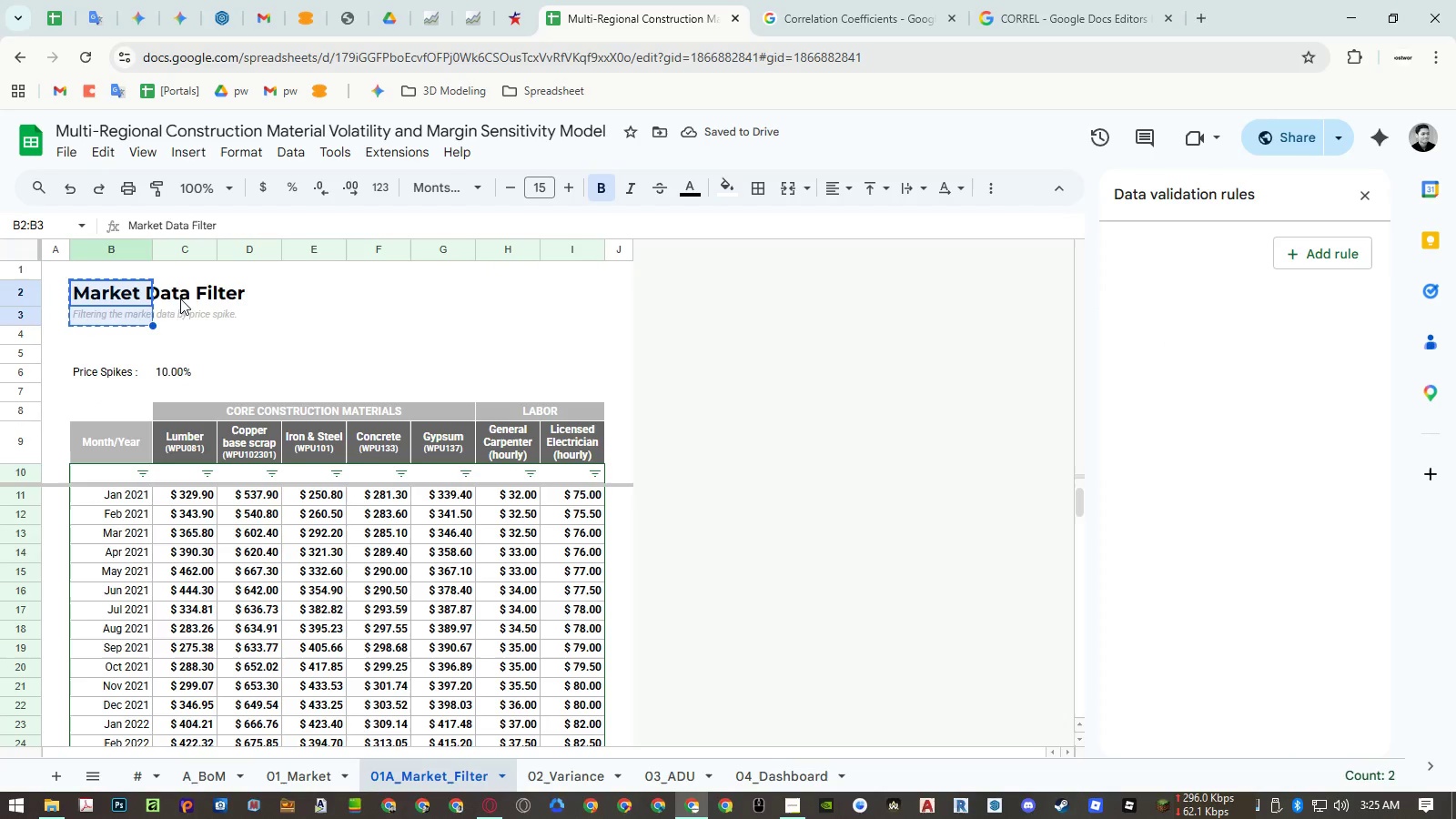 
left_click([190, 288])
 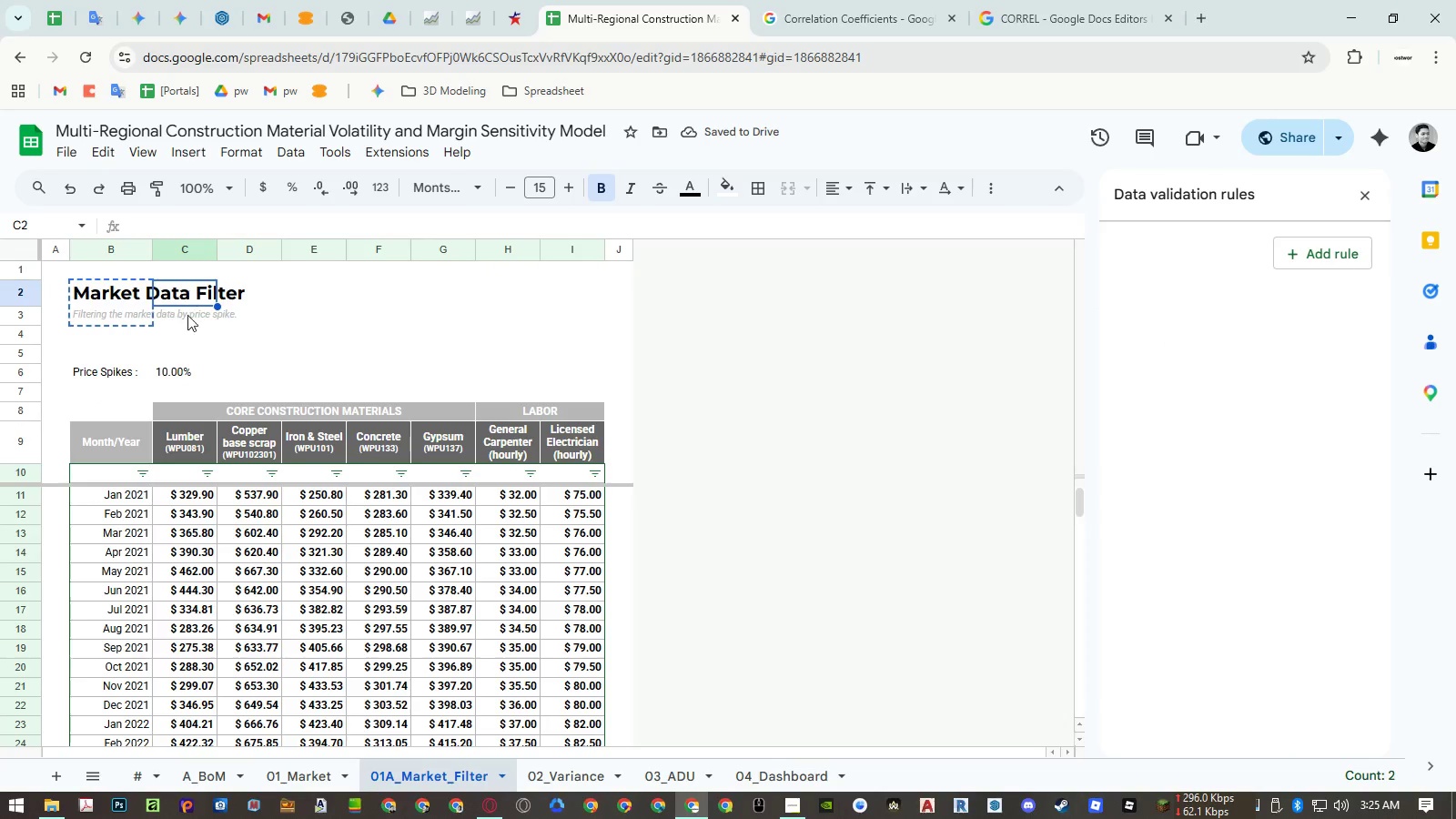 
key(Control+ControlLeft)
 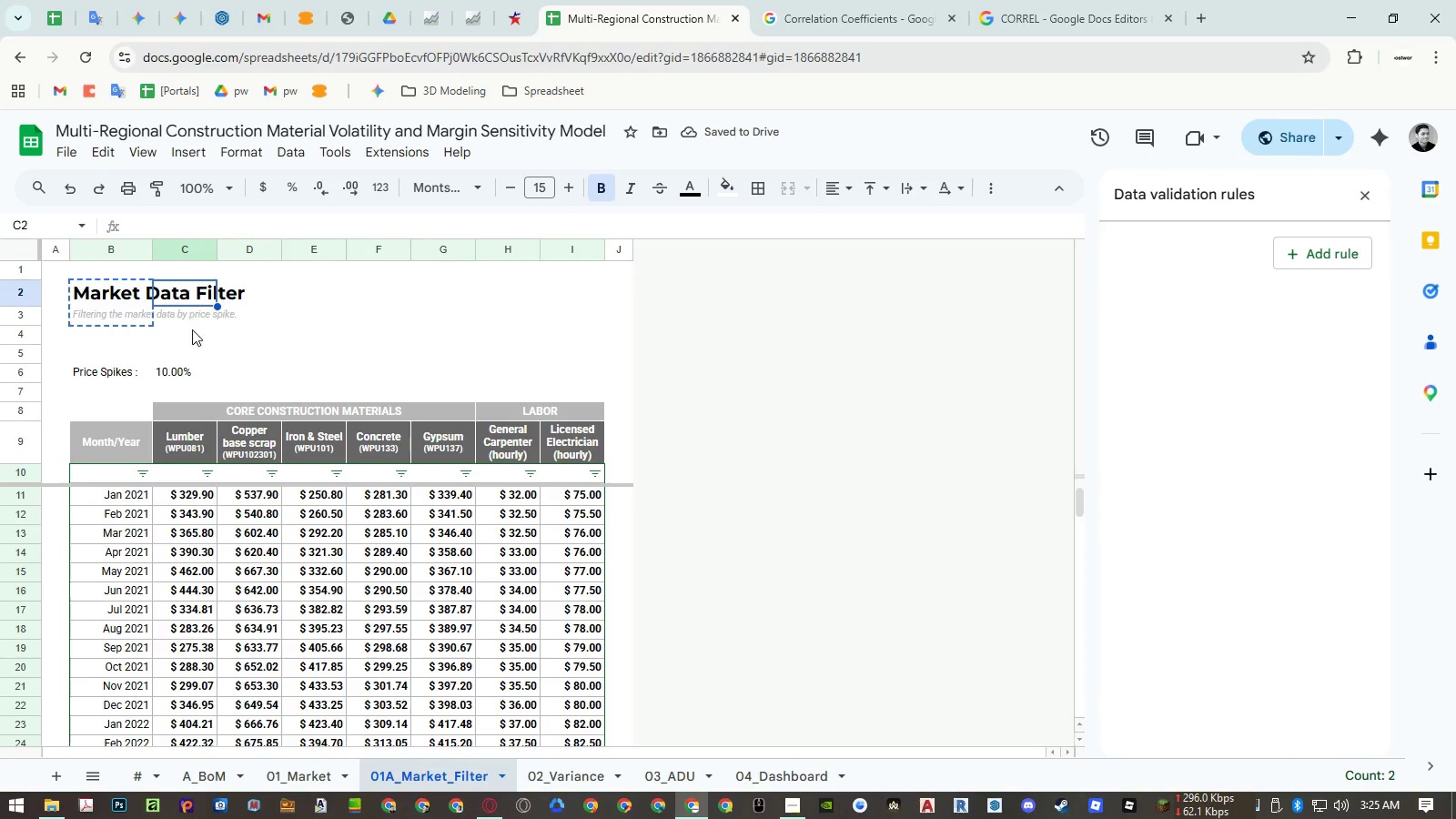 
key(Control+Shift+ShiftLeft)
 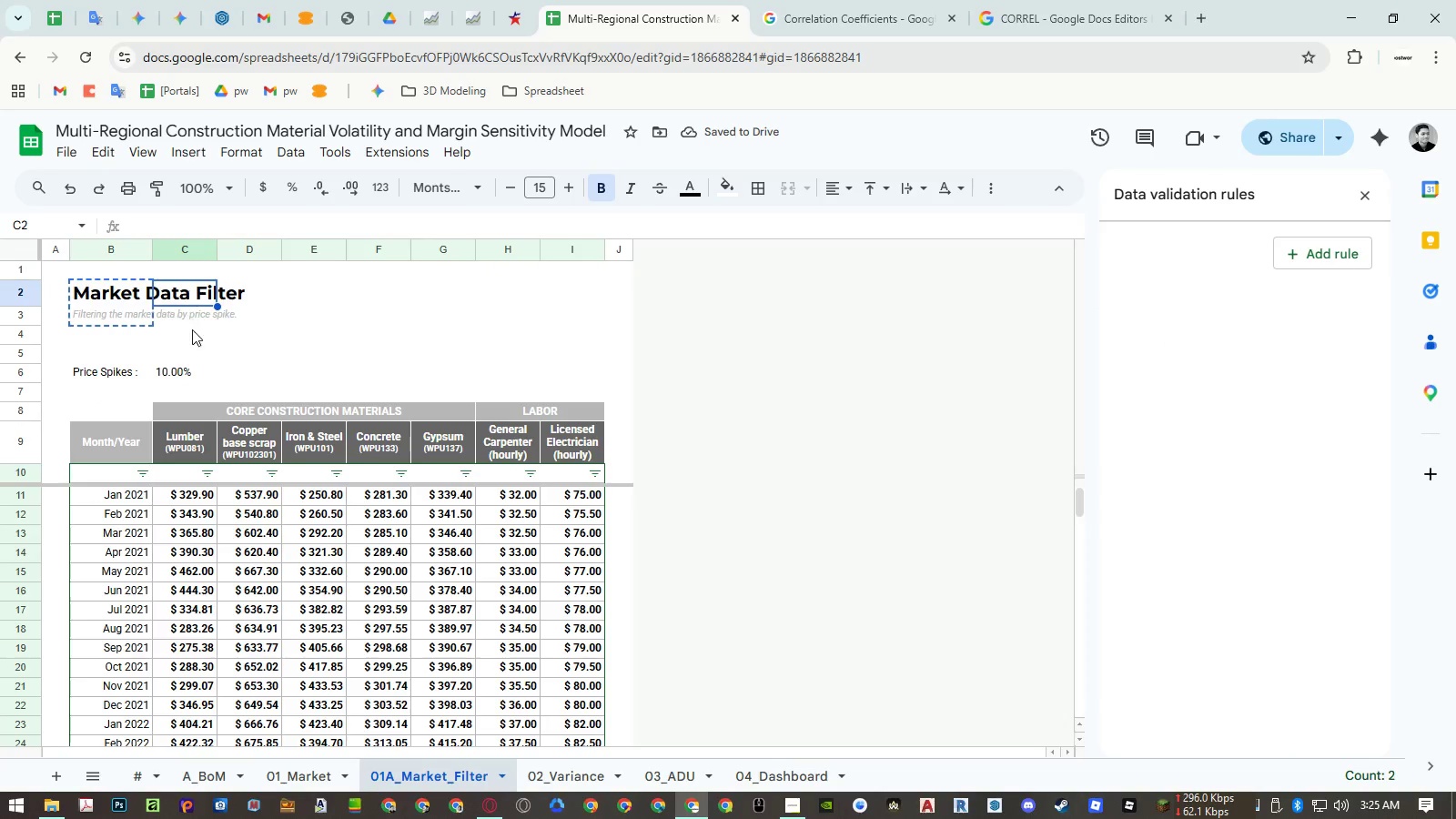 
key(Control+Shift+V)
 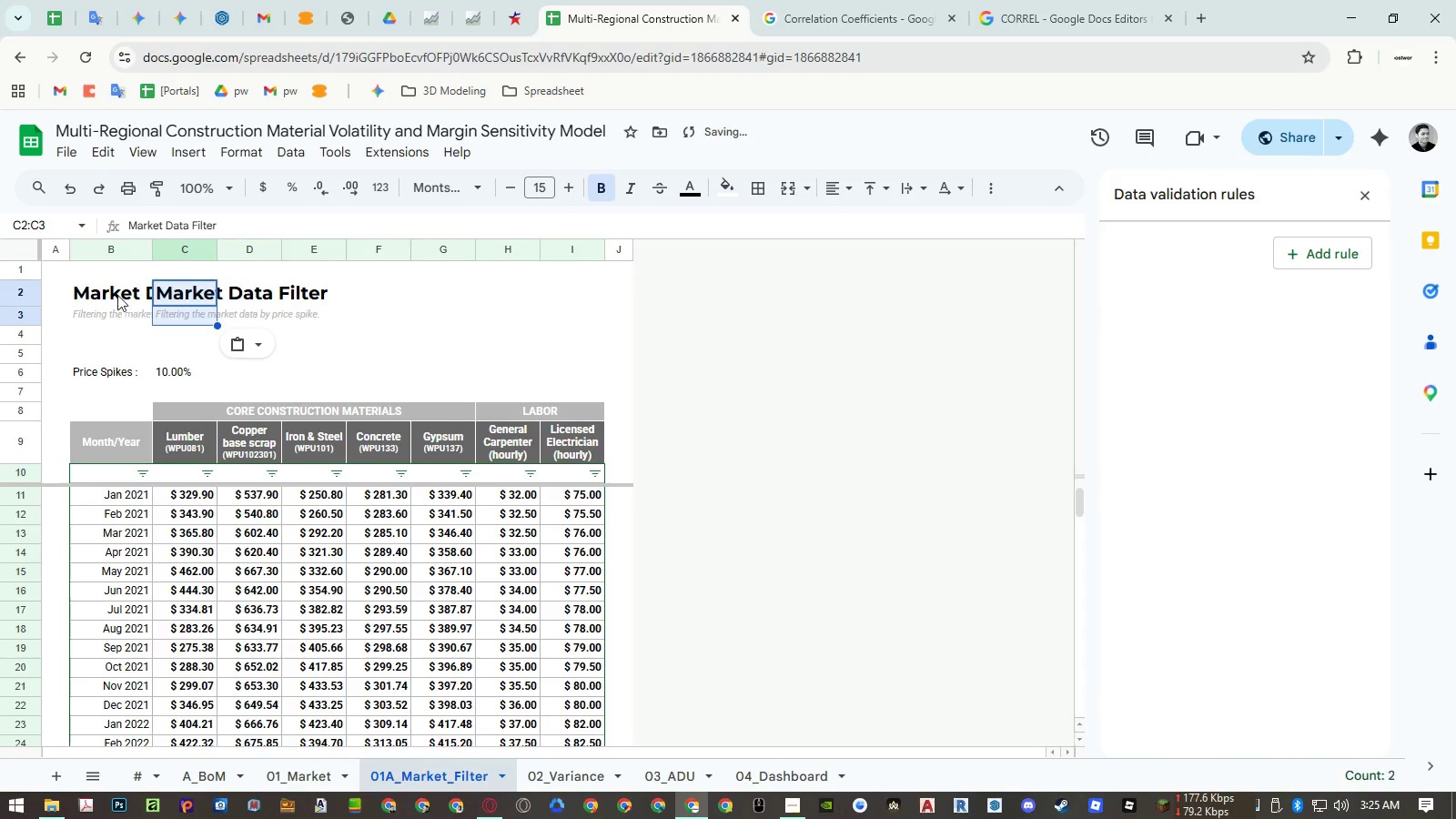 
left_click_drag(start_coordinate=[117, 295], to_coordinate=[111, 313])
 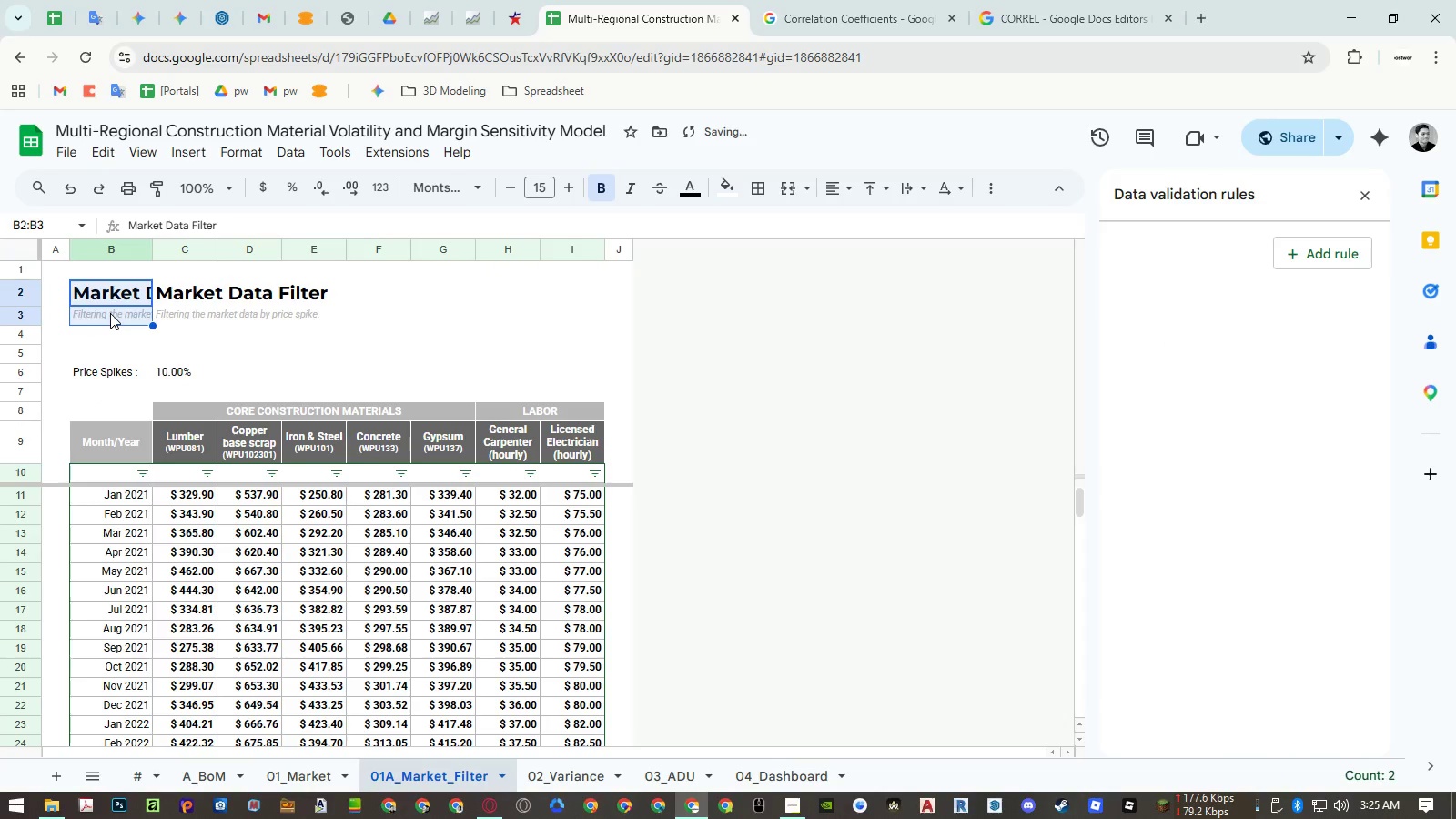 
key(Delete)
 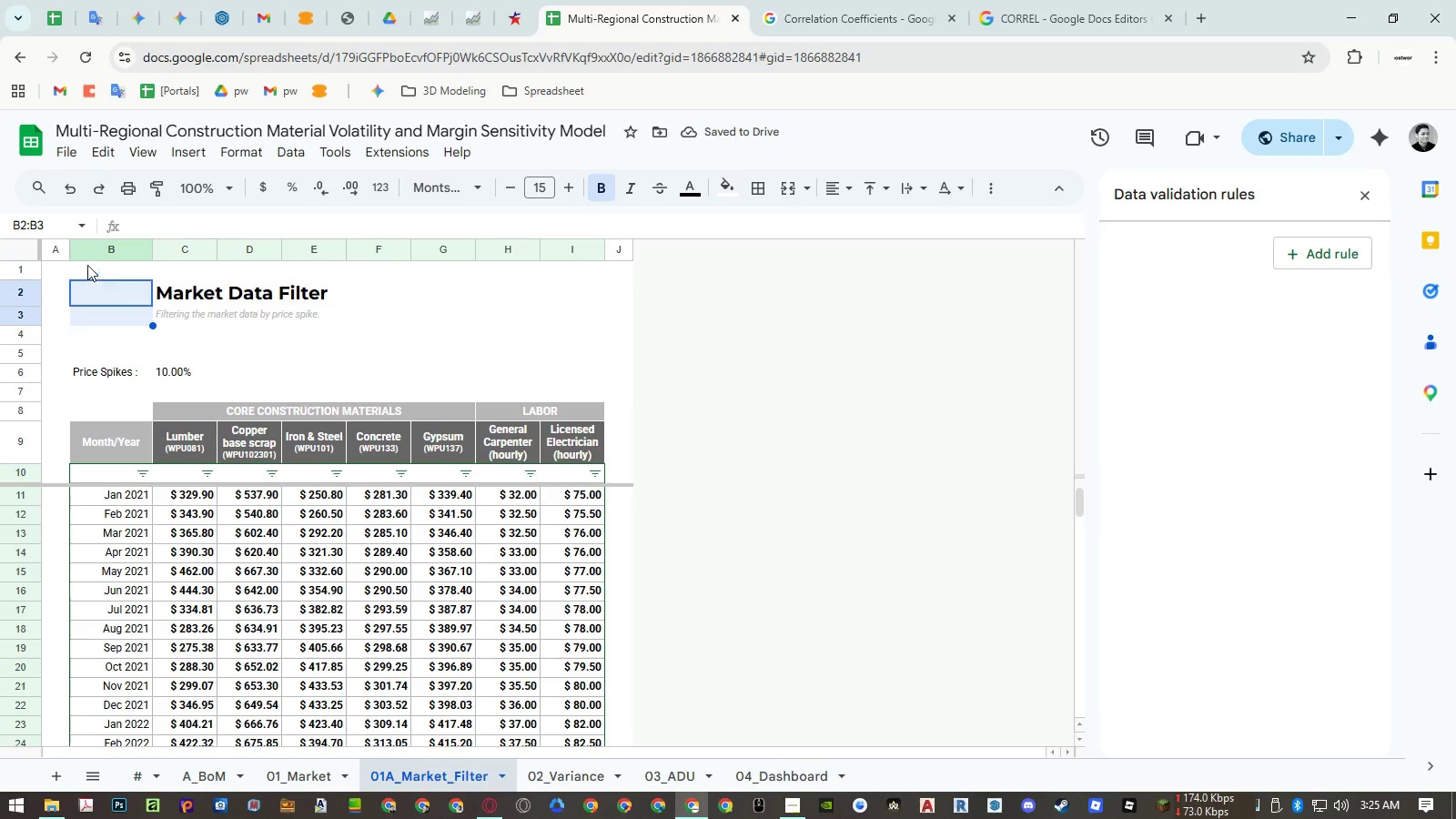 
wait(5.66)
 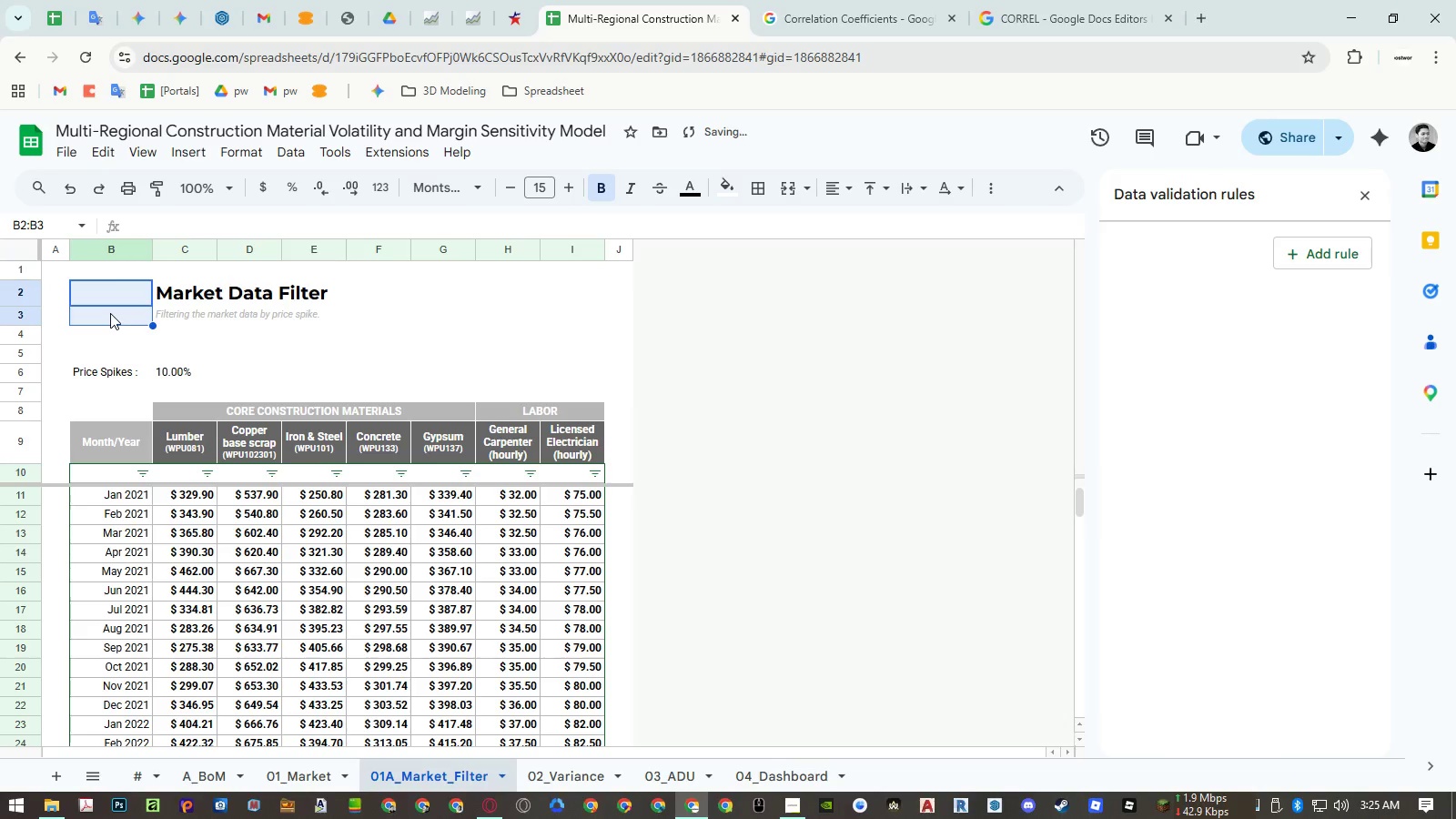 
left_click_drag(start_coordinate=[116, 376], to_coordinate=[157, 375])
 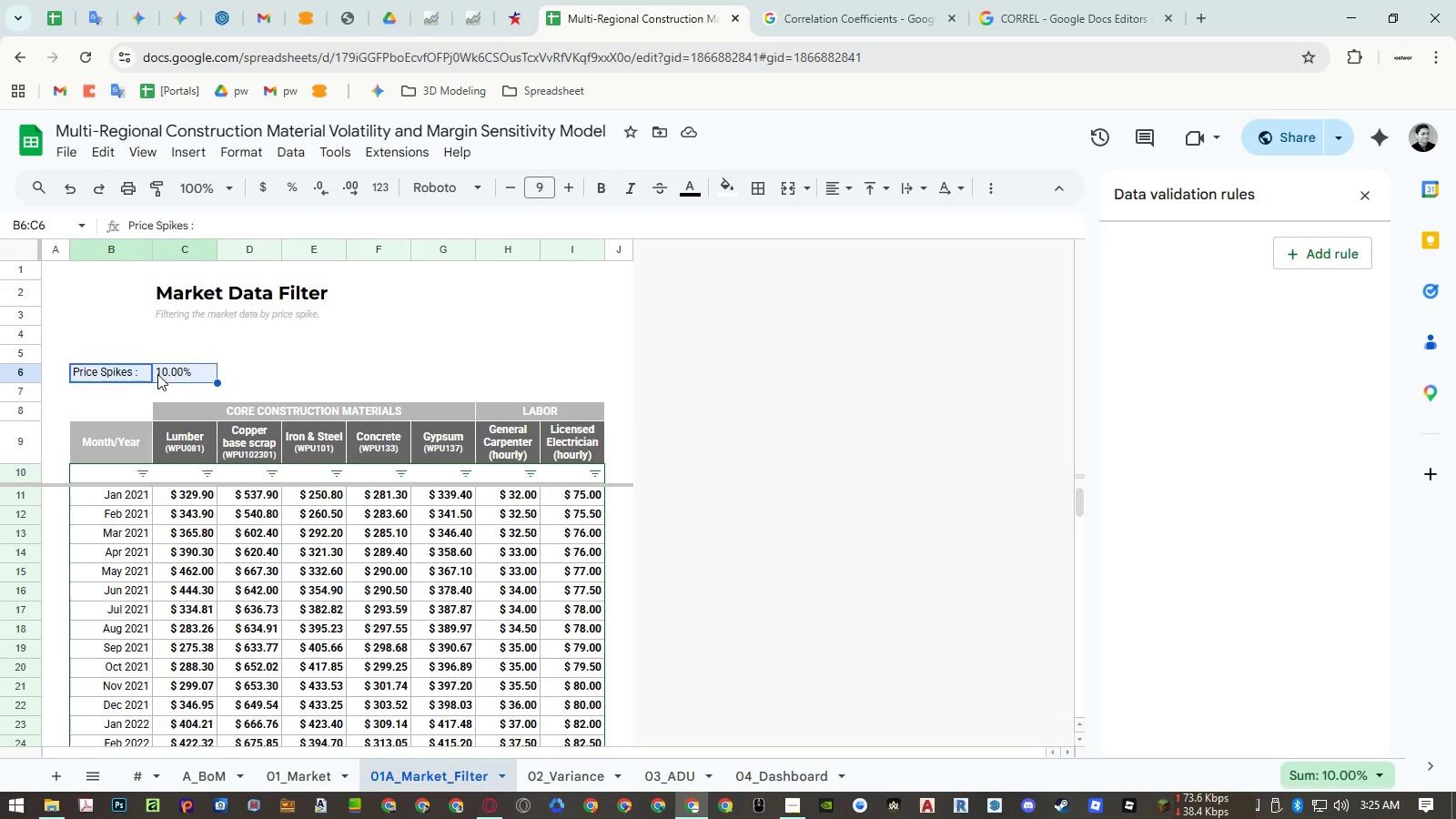 
key(Control+ControlLeft)
 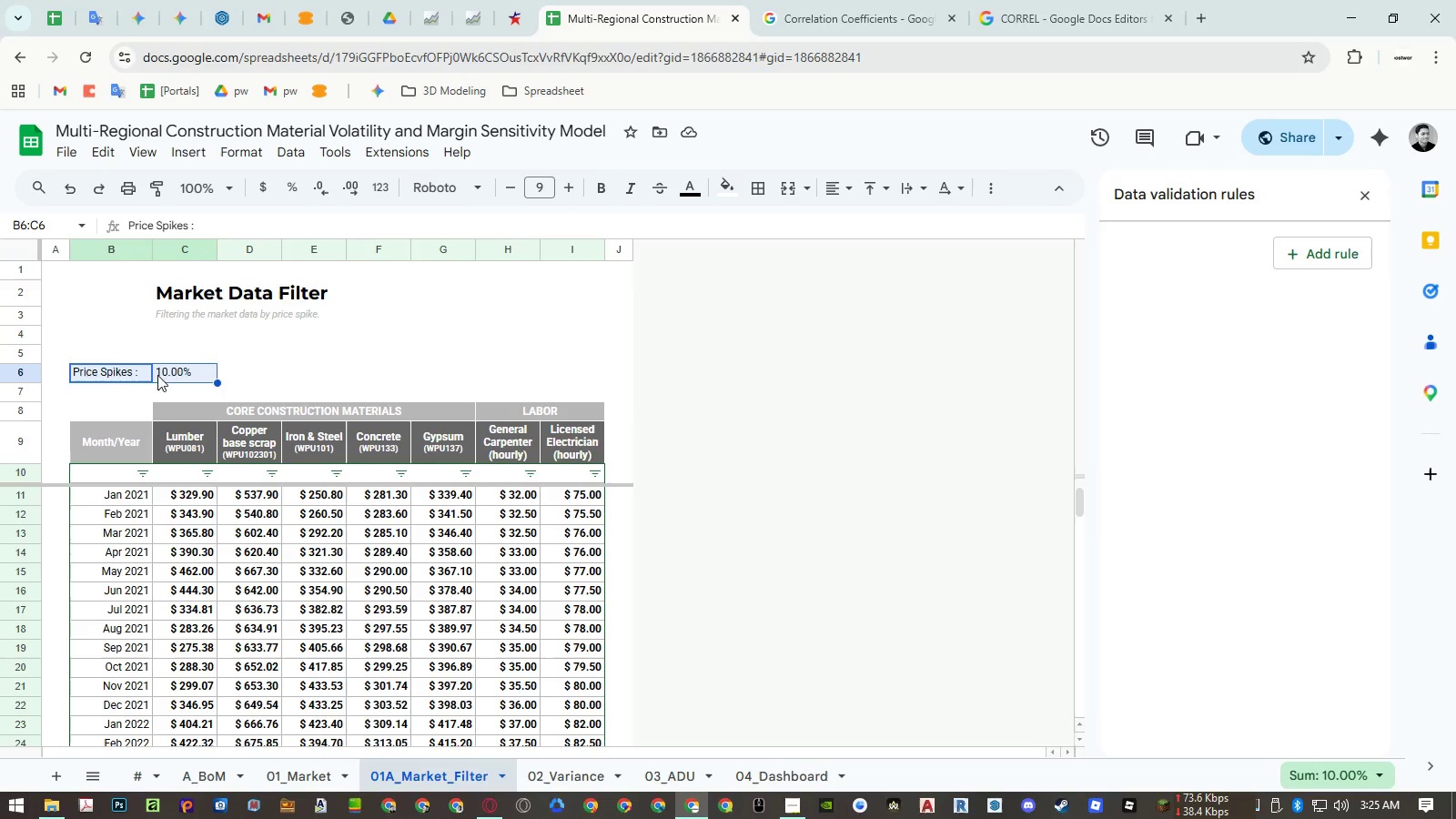 
key(Control+C)
 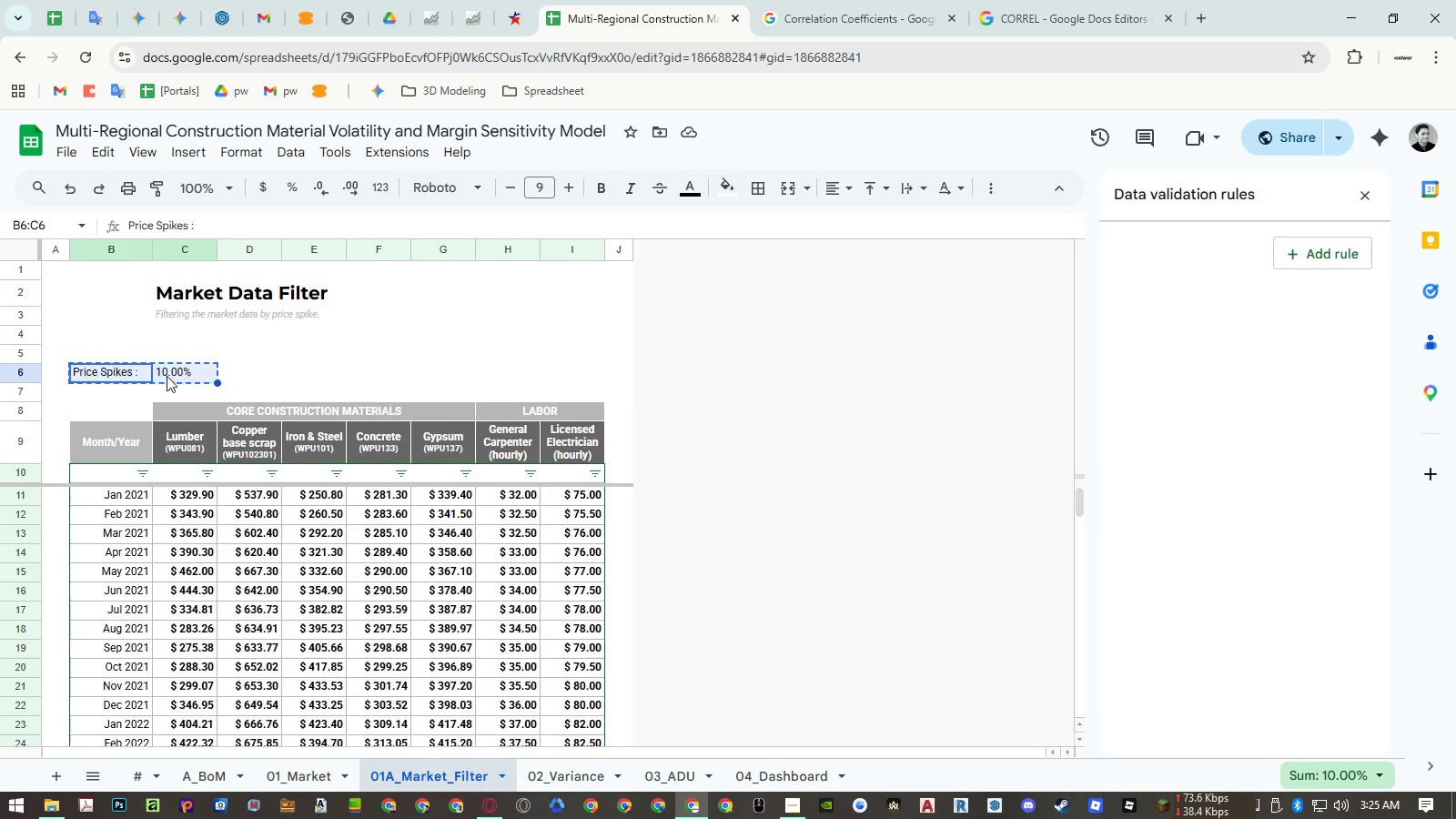 
left_click([167, 373])
 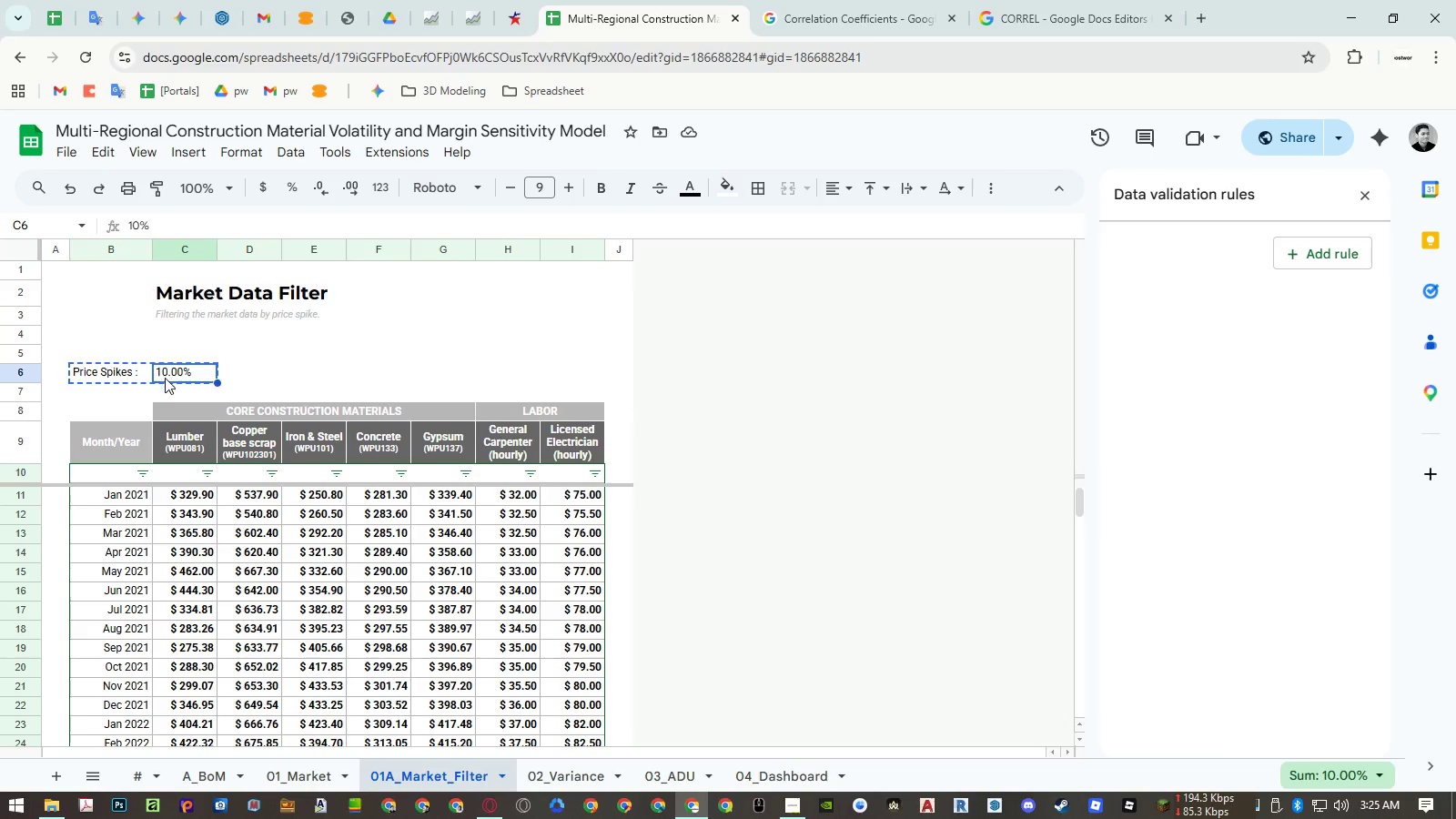 
key(Control+ControlLeft)
 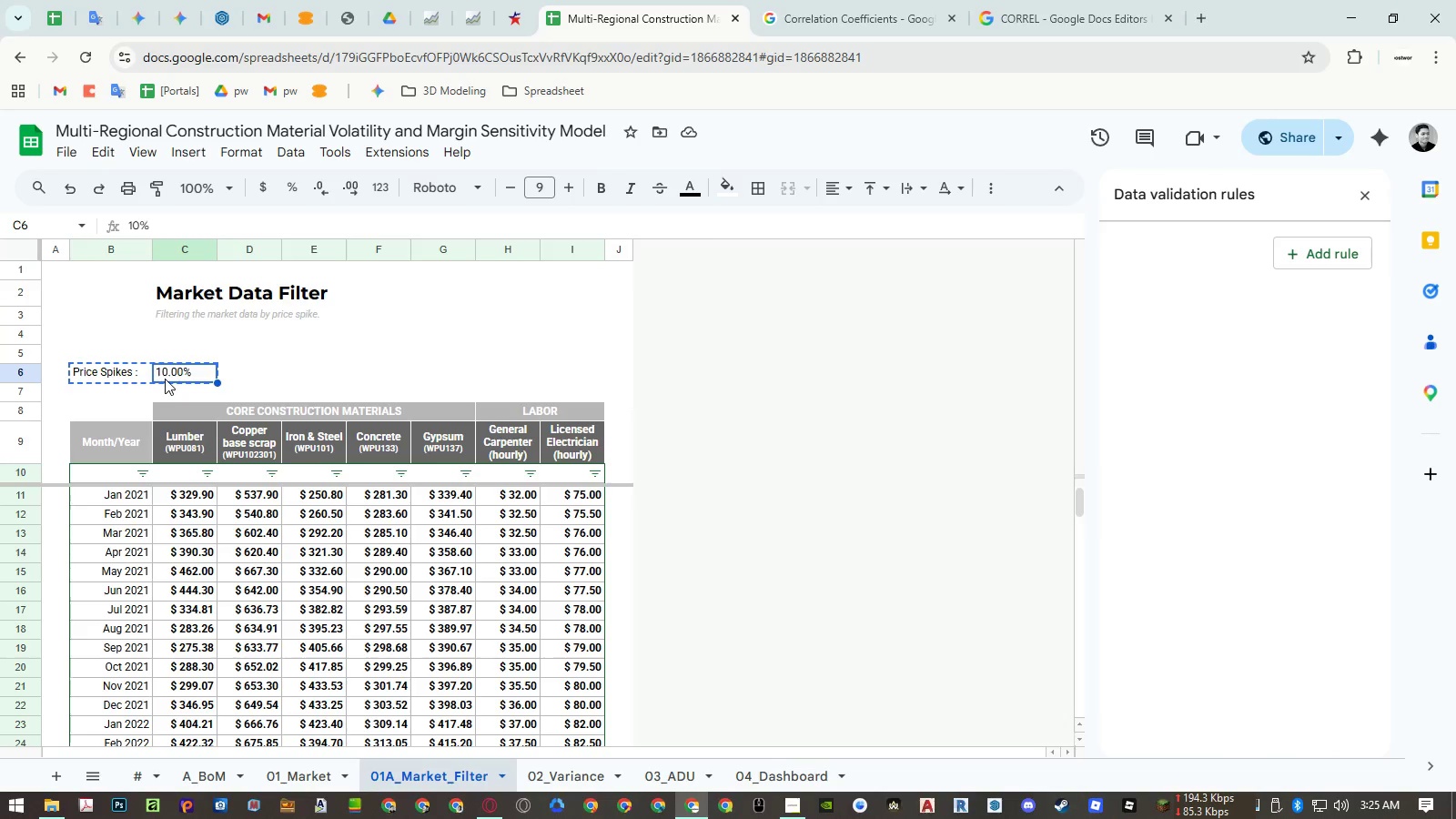 
key(Control+V)
 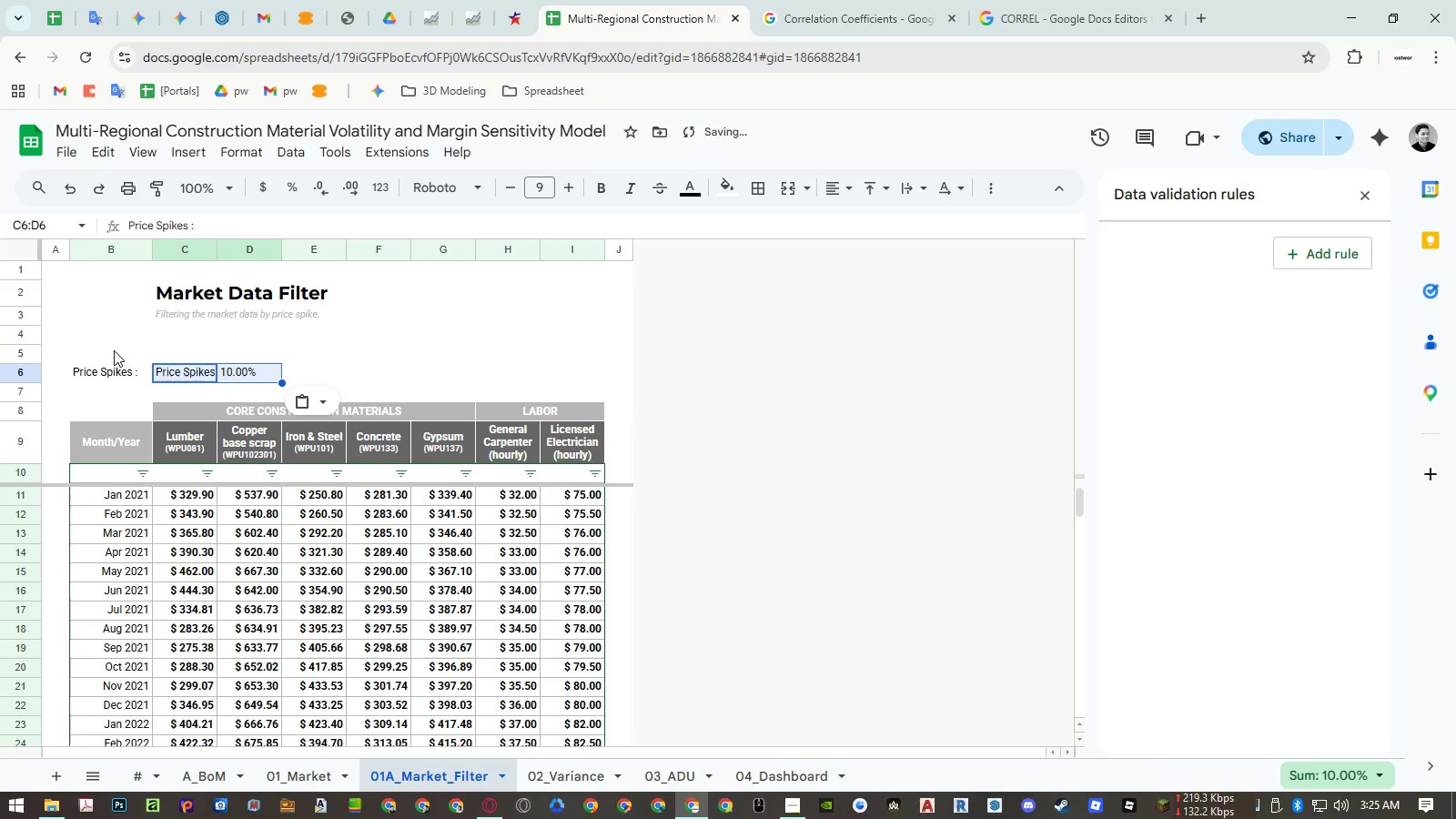 
left_click([113, 354])
 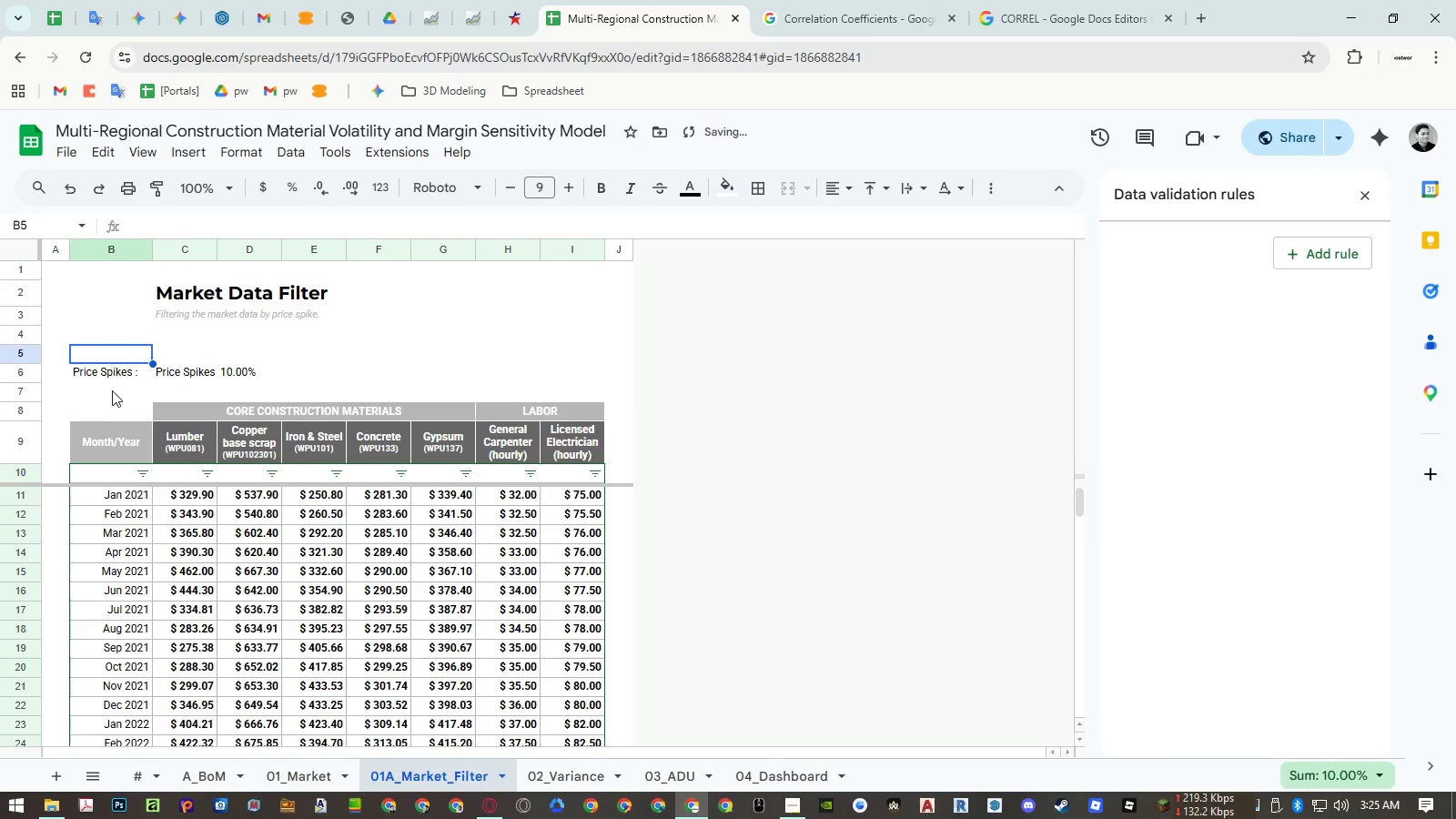 
key(Control+ControlLeft)
 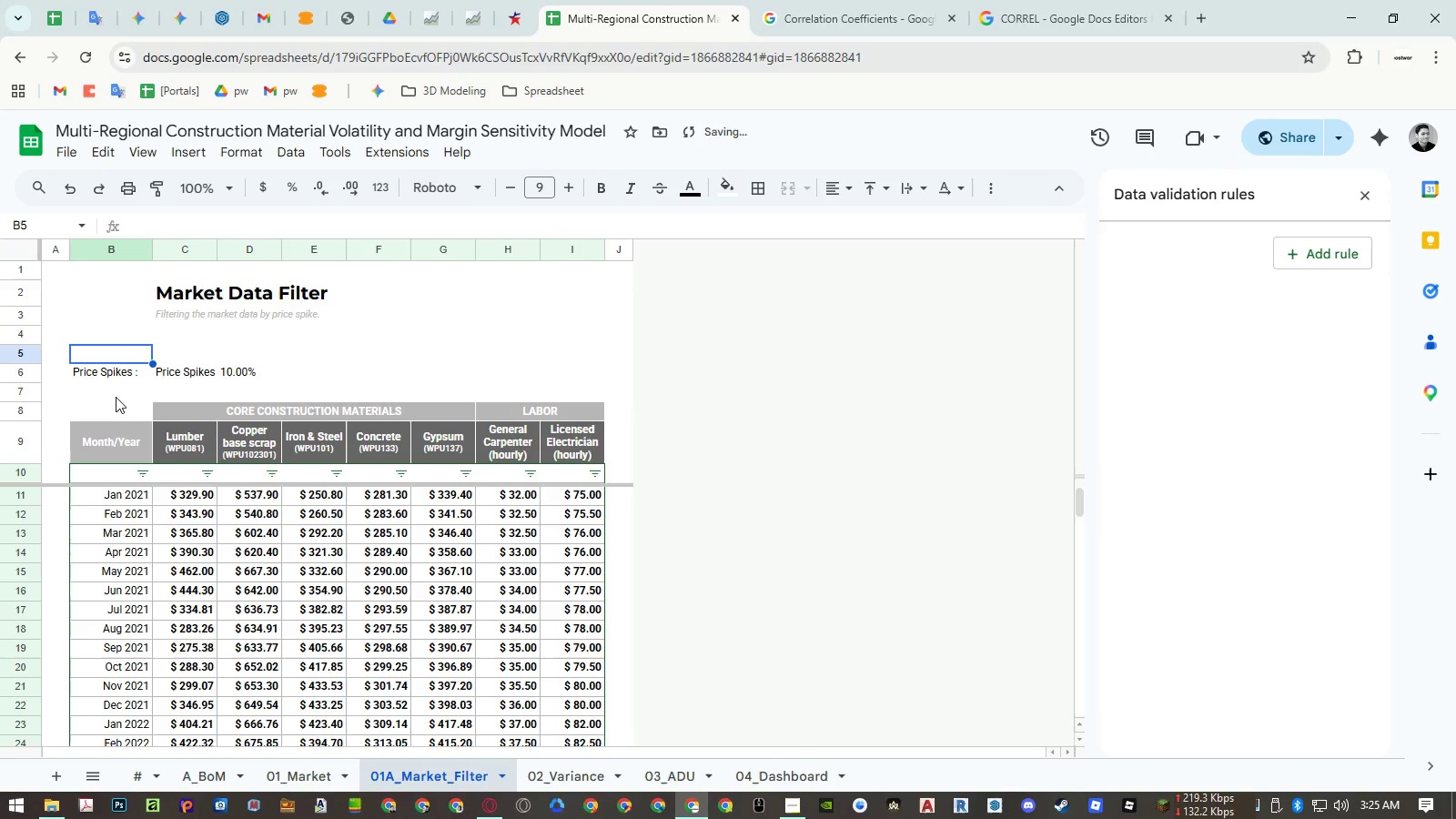 
key(Control+C)
 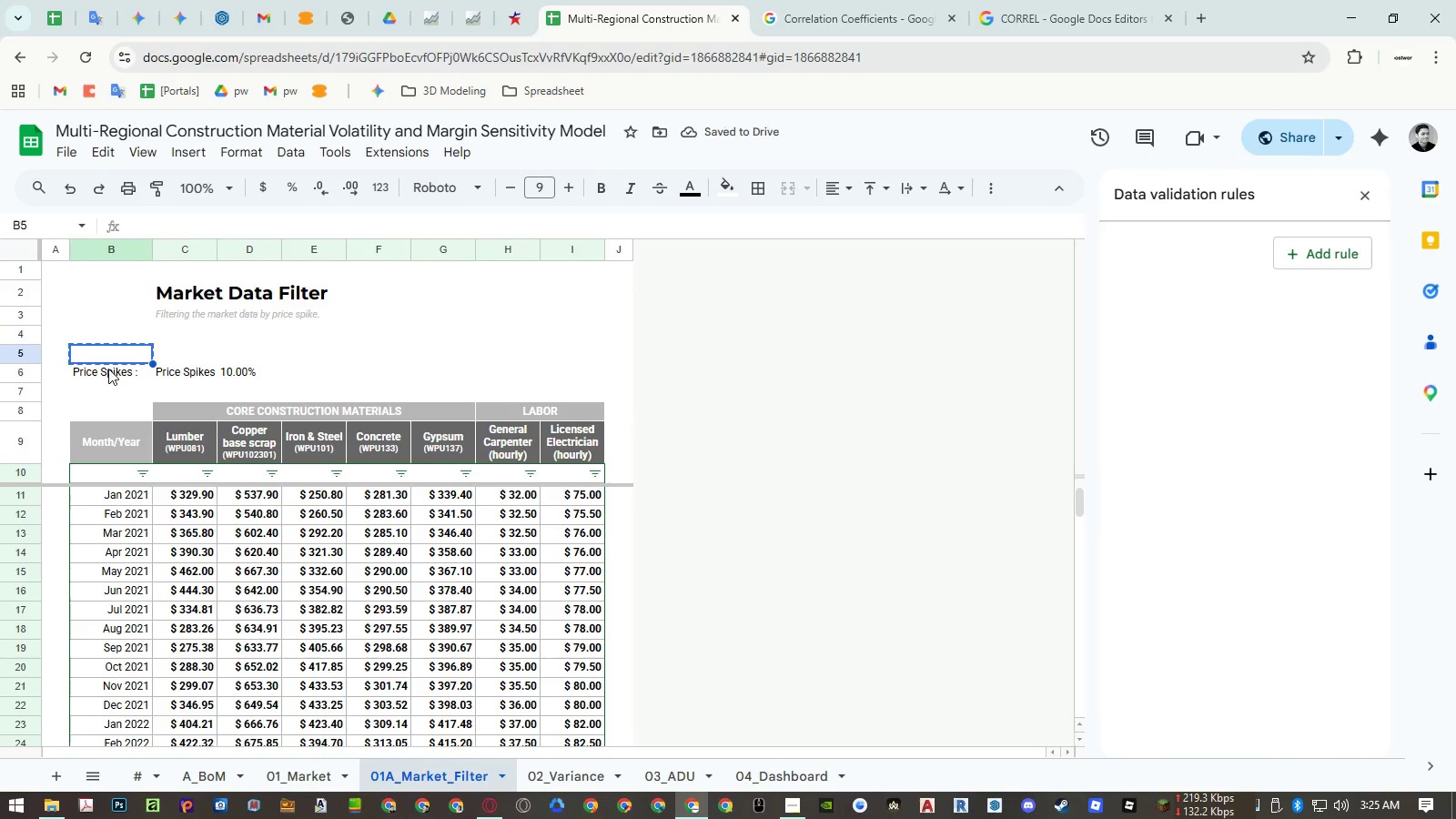 
left_click([108, 369])
 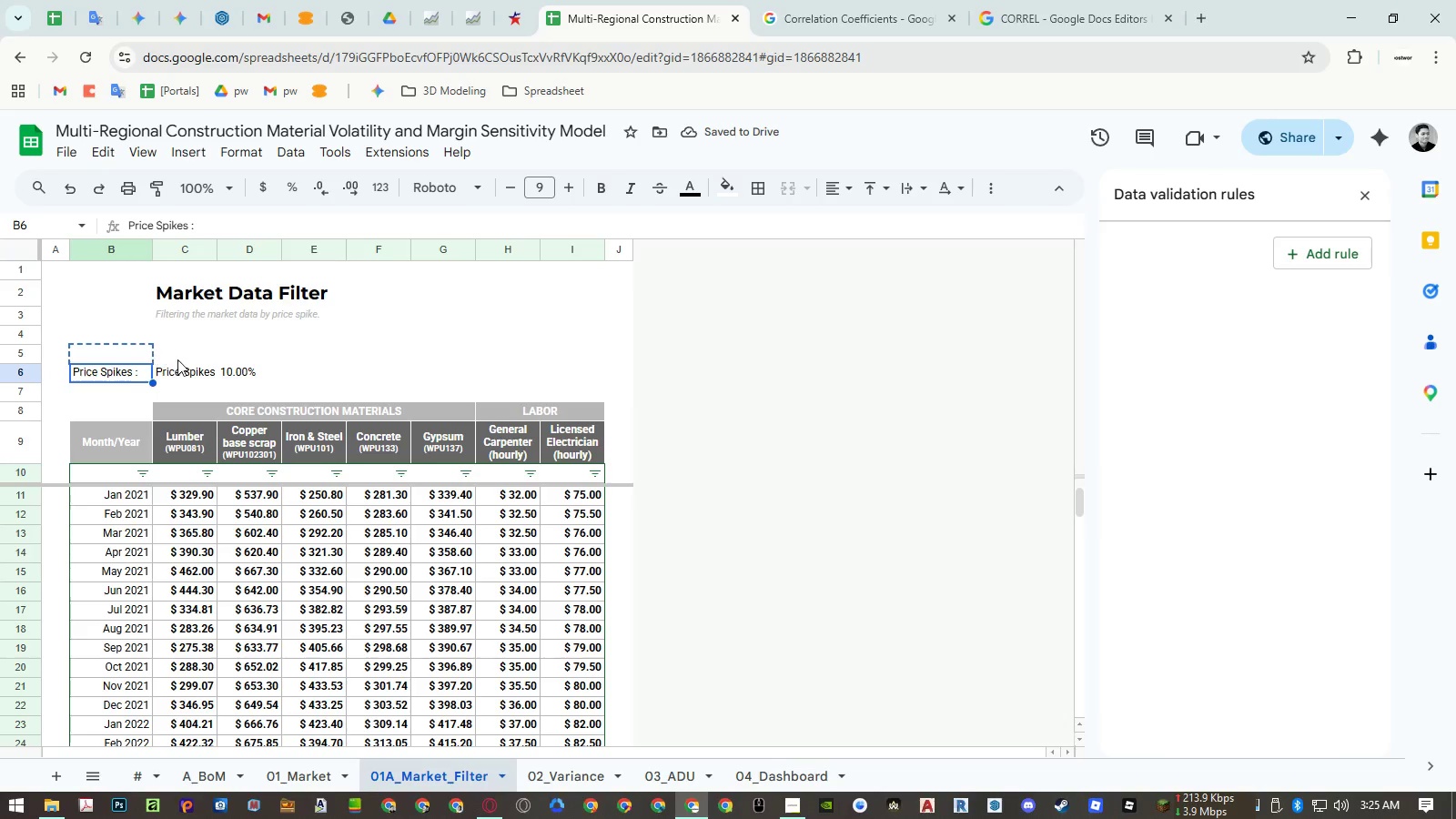 
key(Control+ControlLeft)
 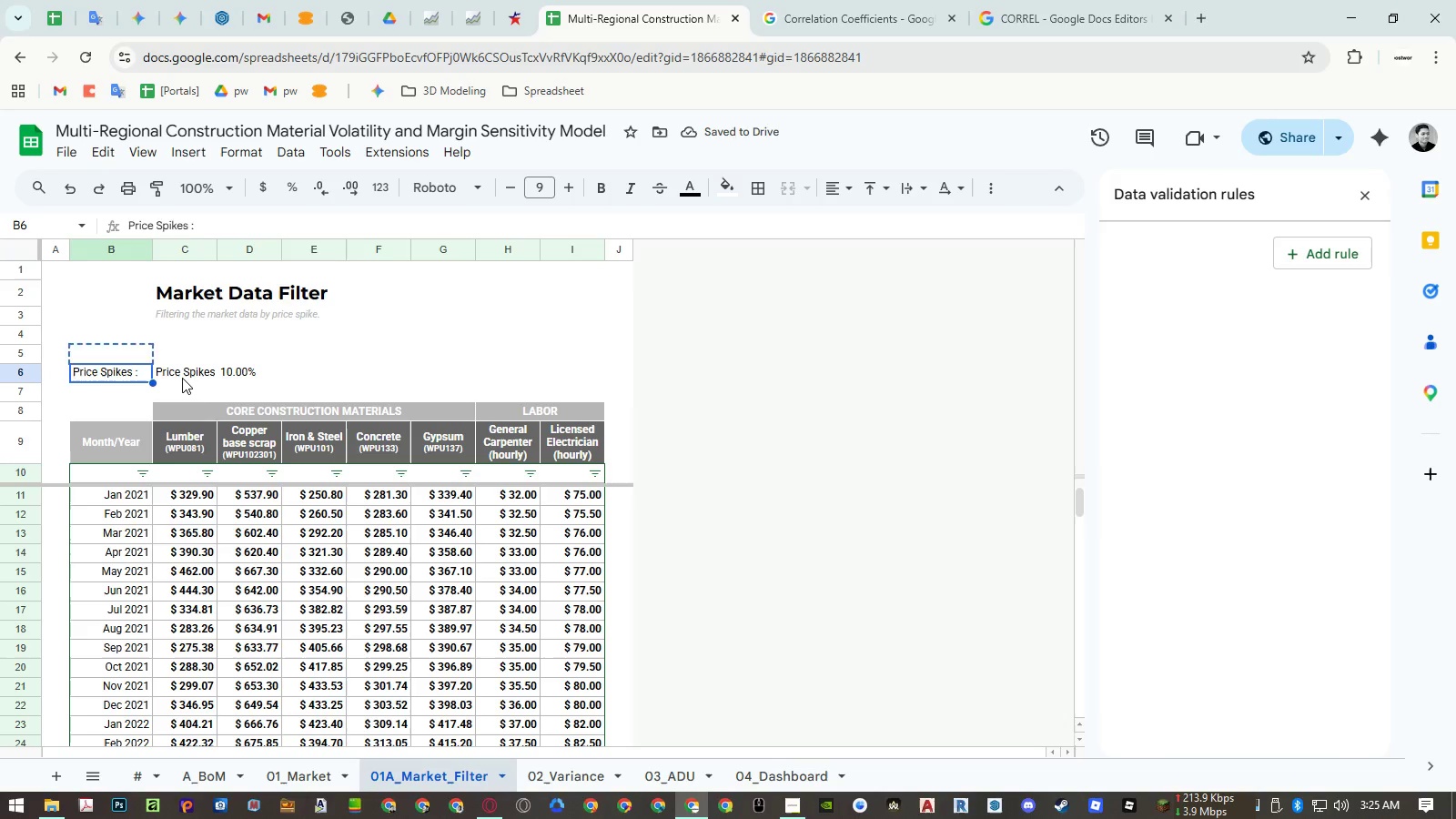 
key(Control+V)
 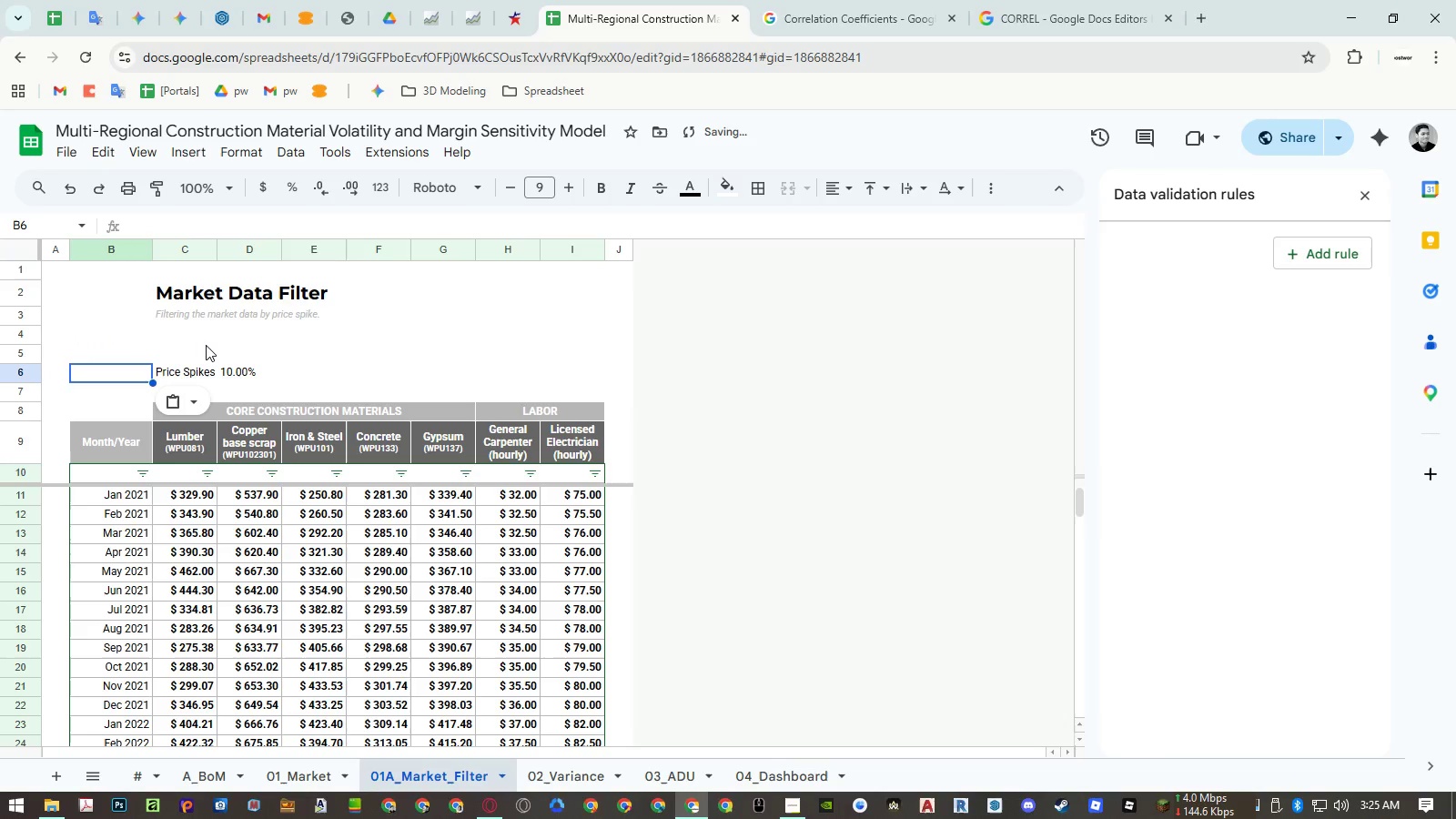 
left_click([210, 369])
 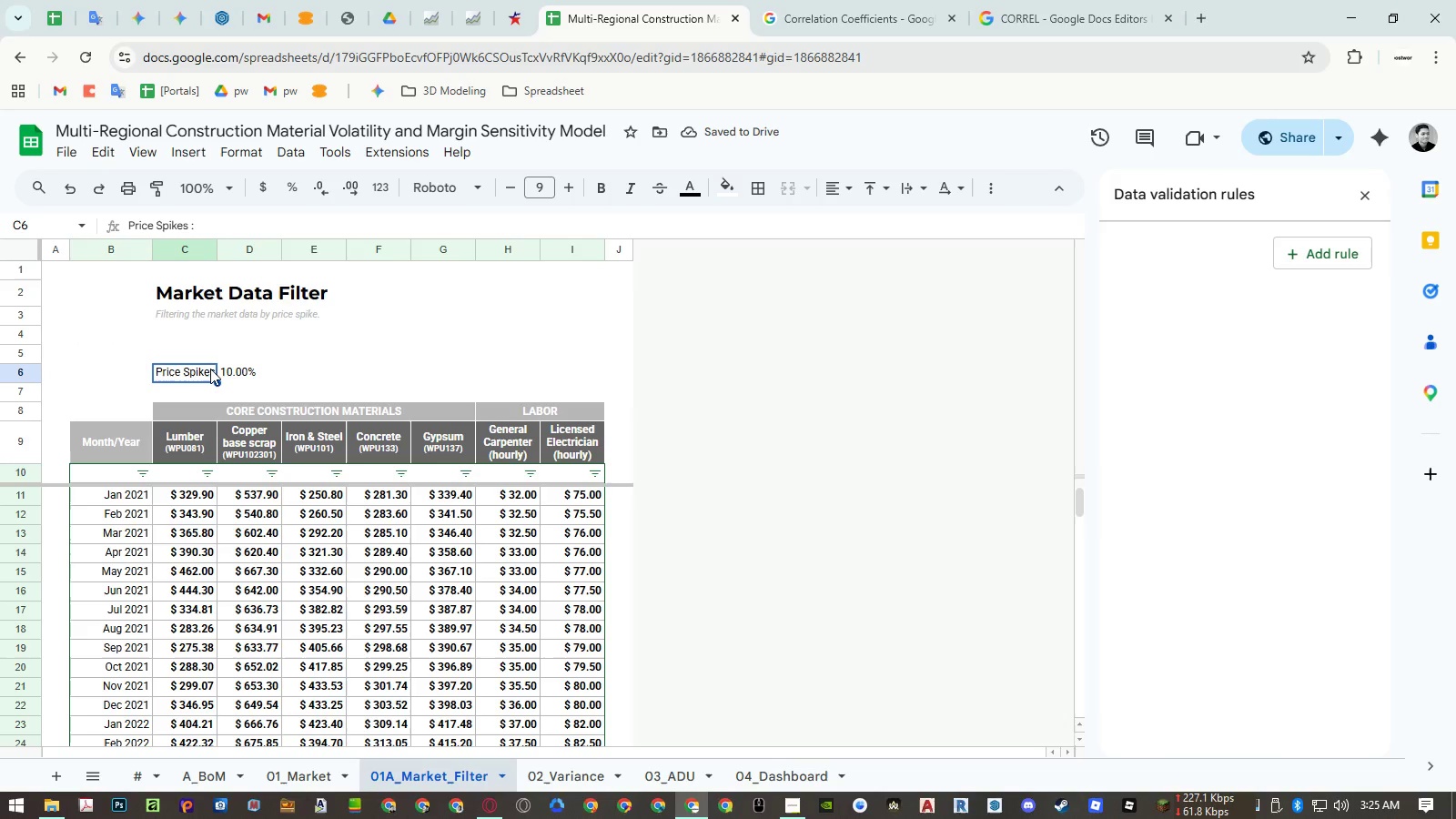 
double_click([210, 369])
 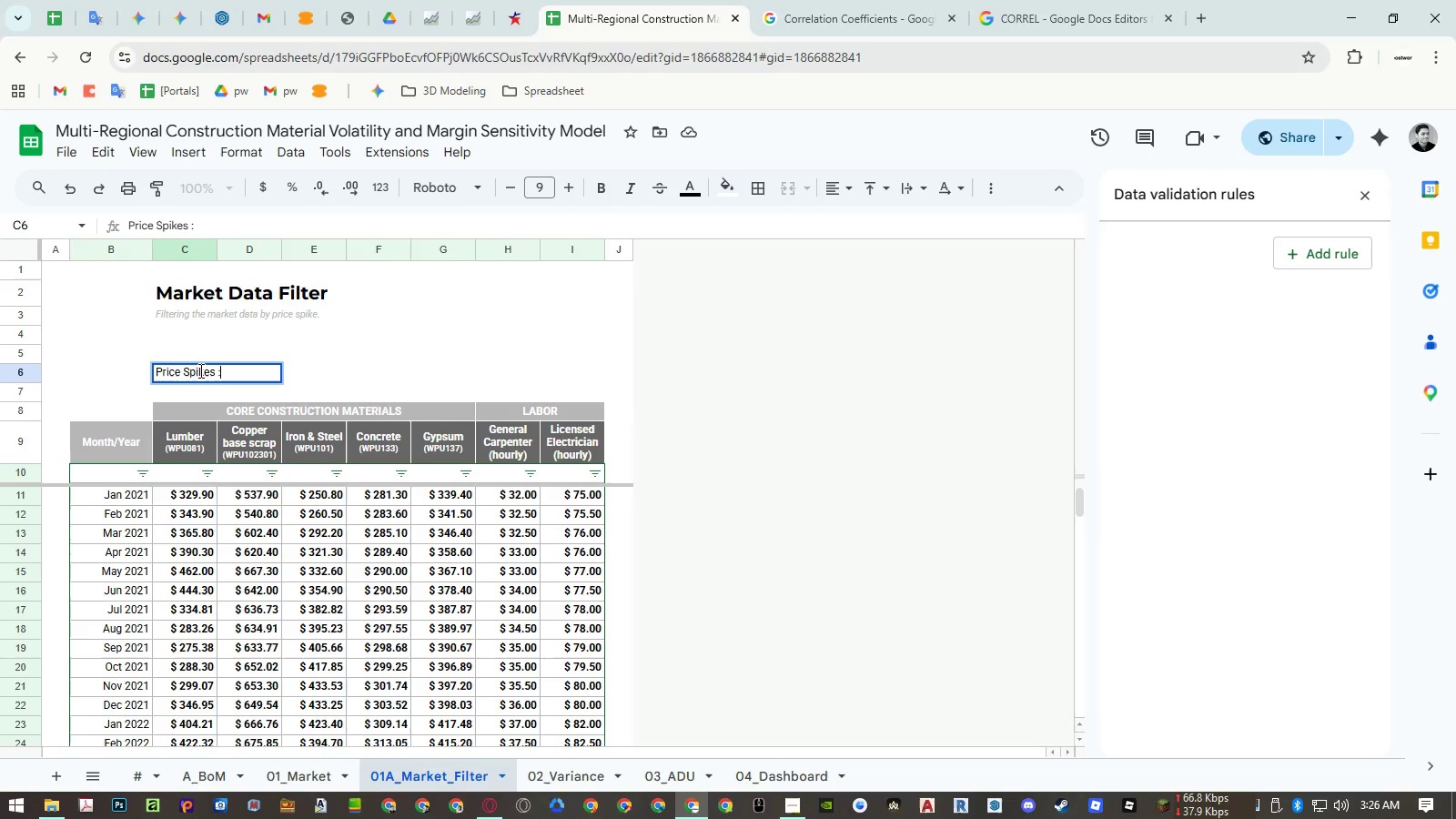 
left_click_drag(start_coordinate=[217, 371], to_coordinate=[338, 376])
 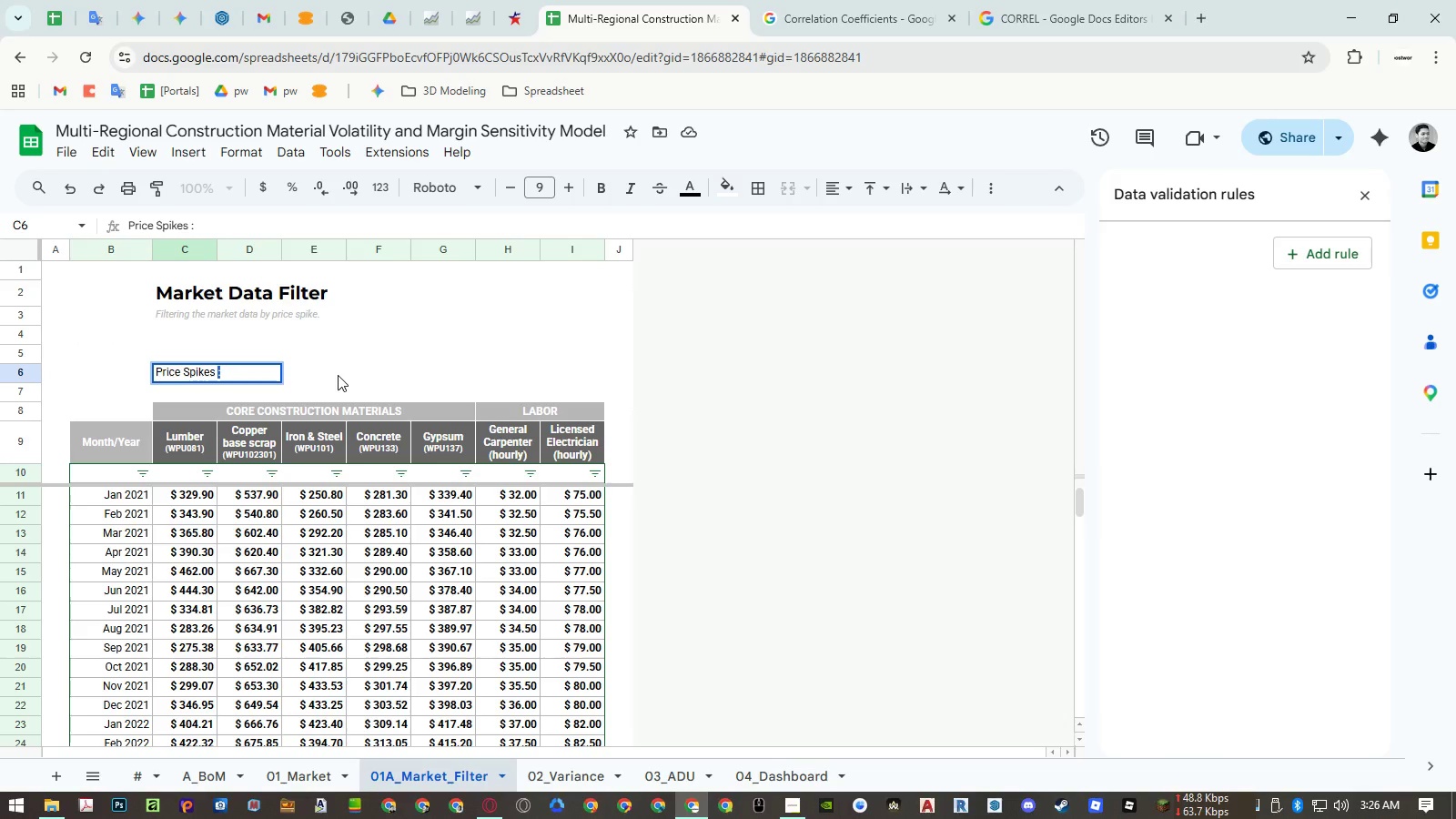 
type(exceeding)
 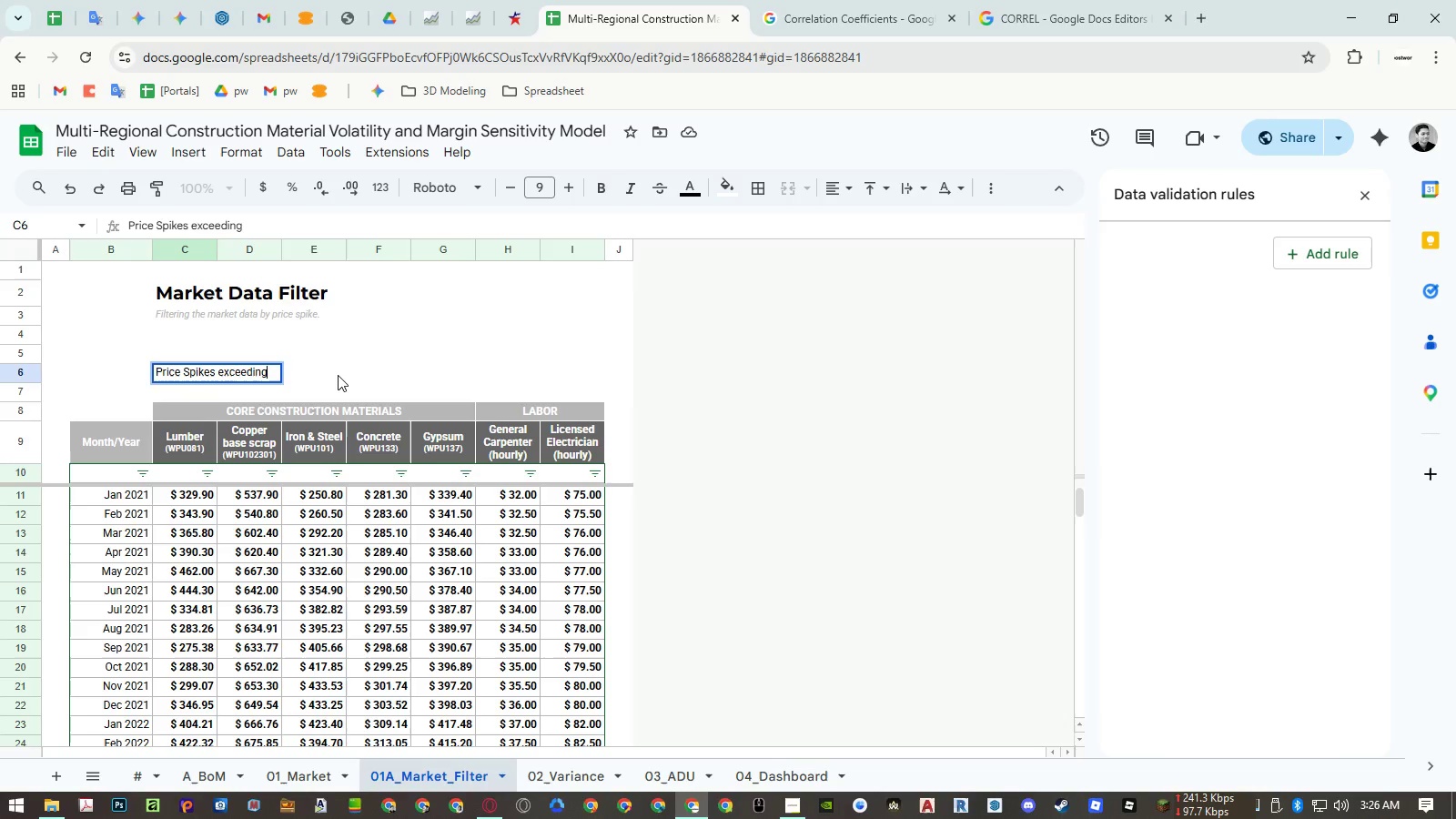 
key(Enter)
 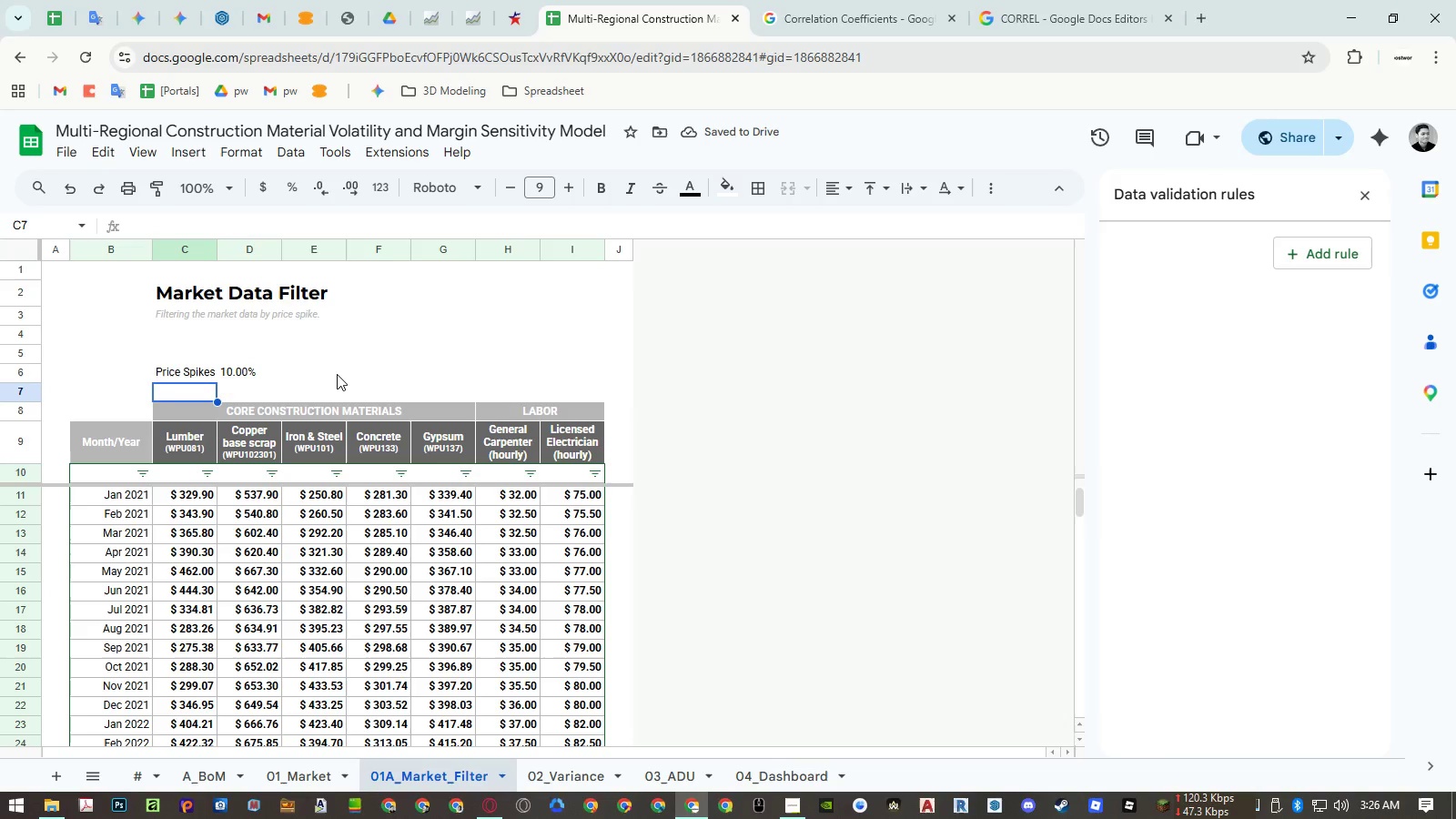 
wait(6.34)
 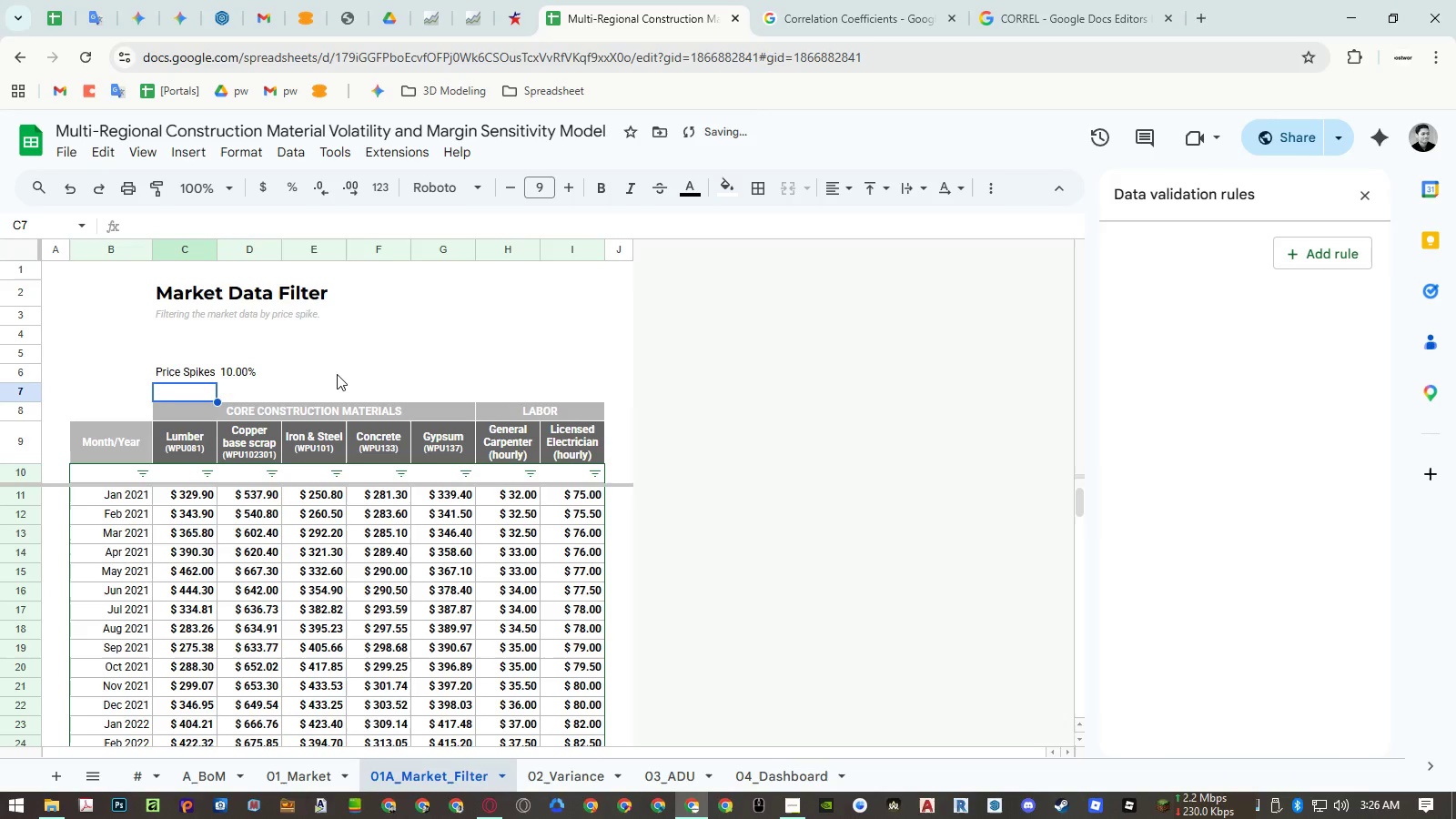 
right_click([110, 254])
 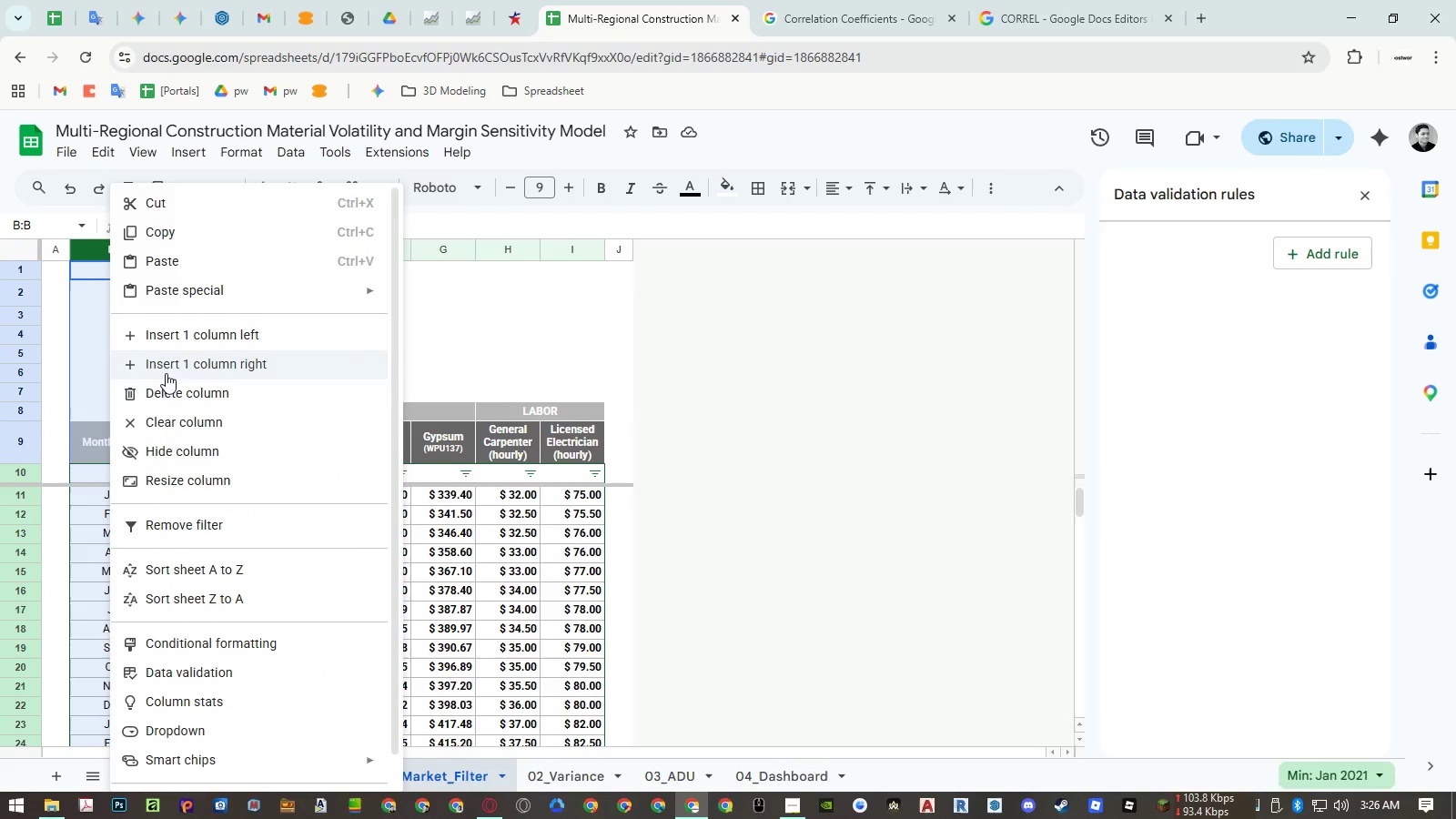 
left_click([169, 392])
 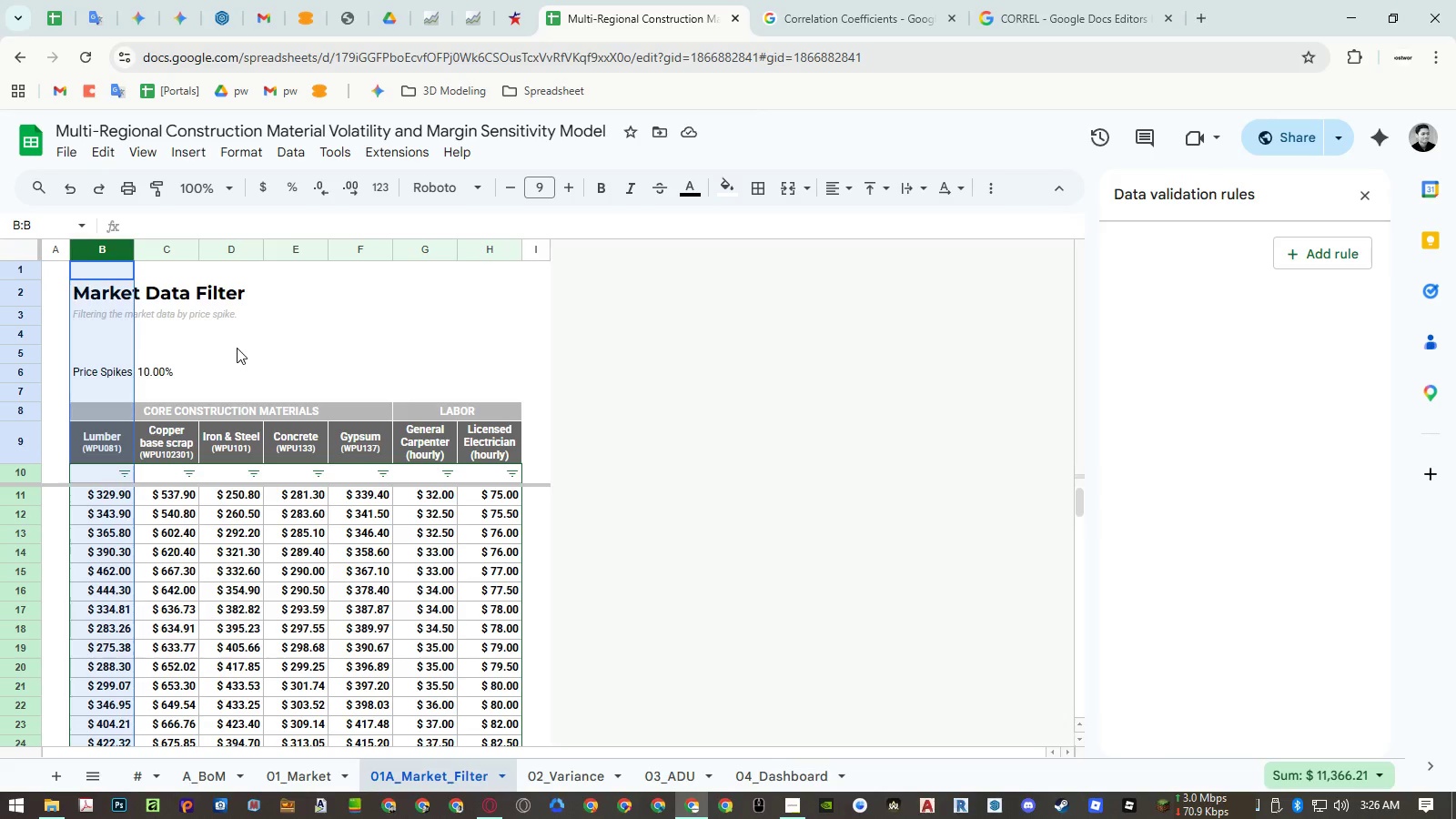 
wait(7.59)
 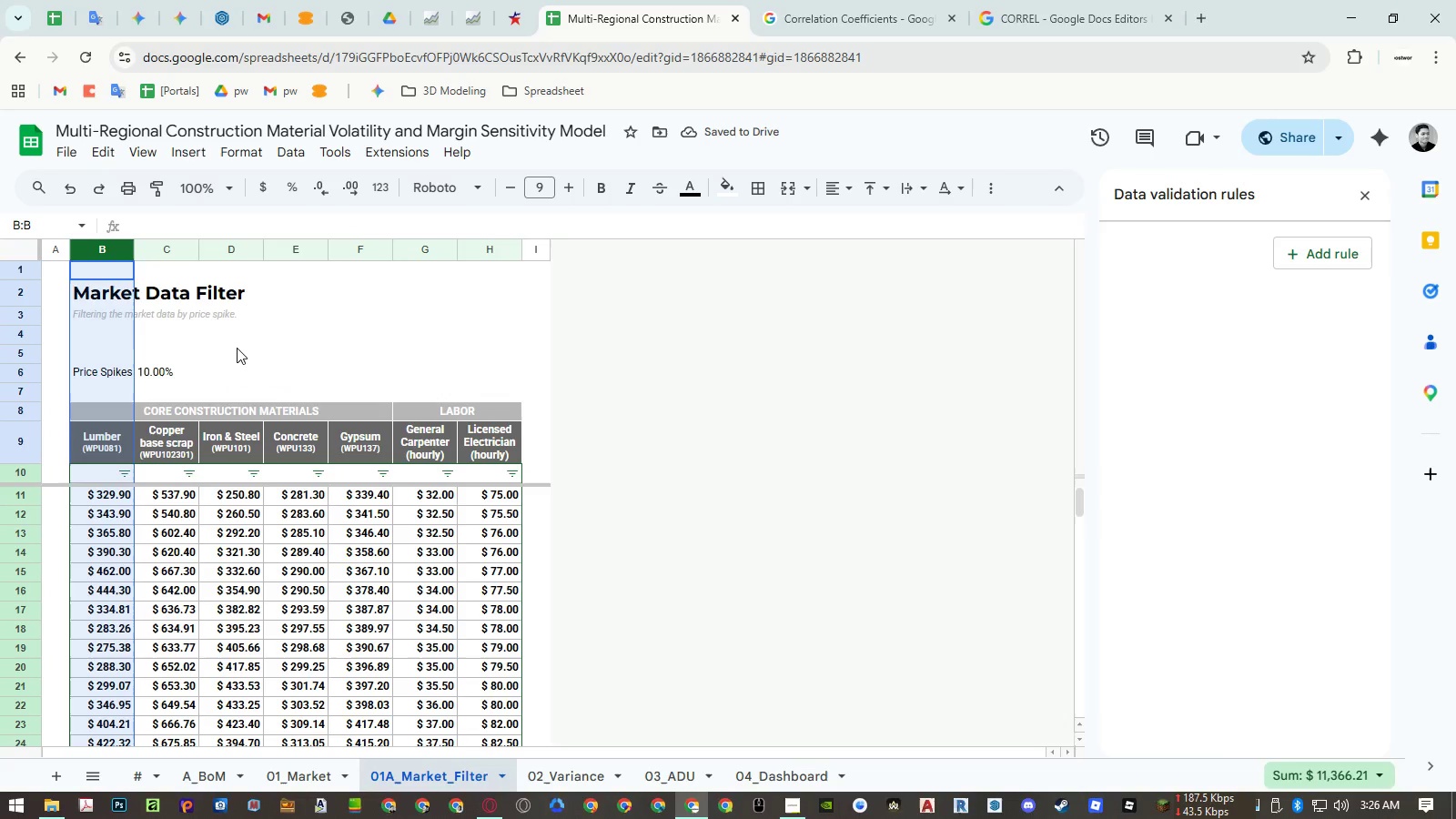 
key(Control+ControlLeft)
 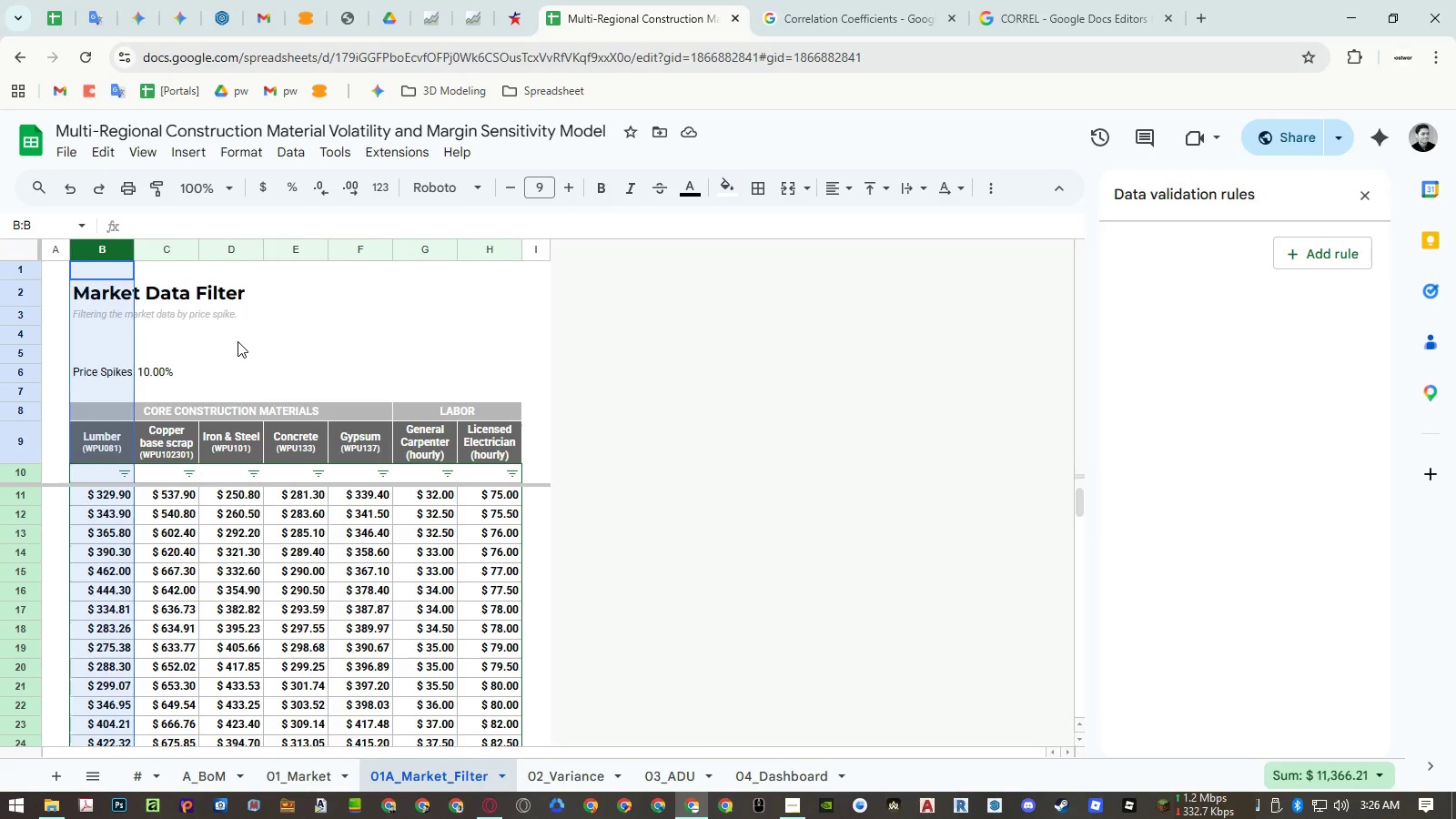 
key(Control+Z)
 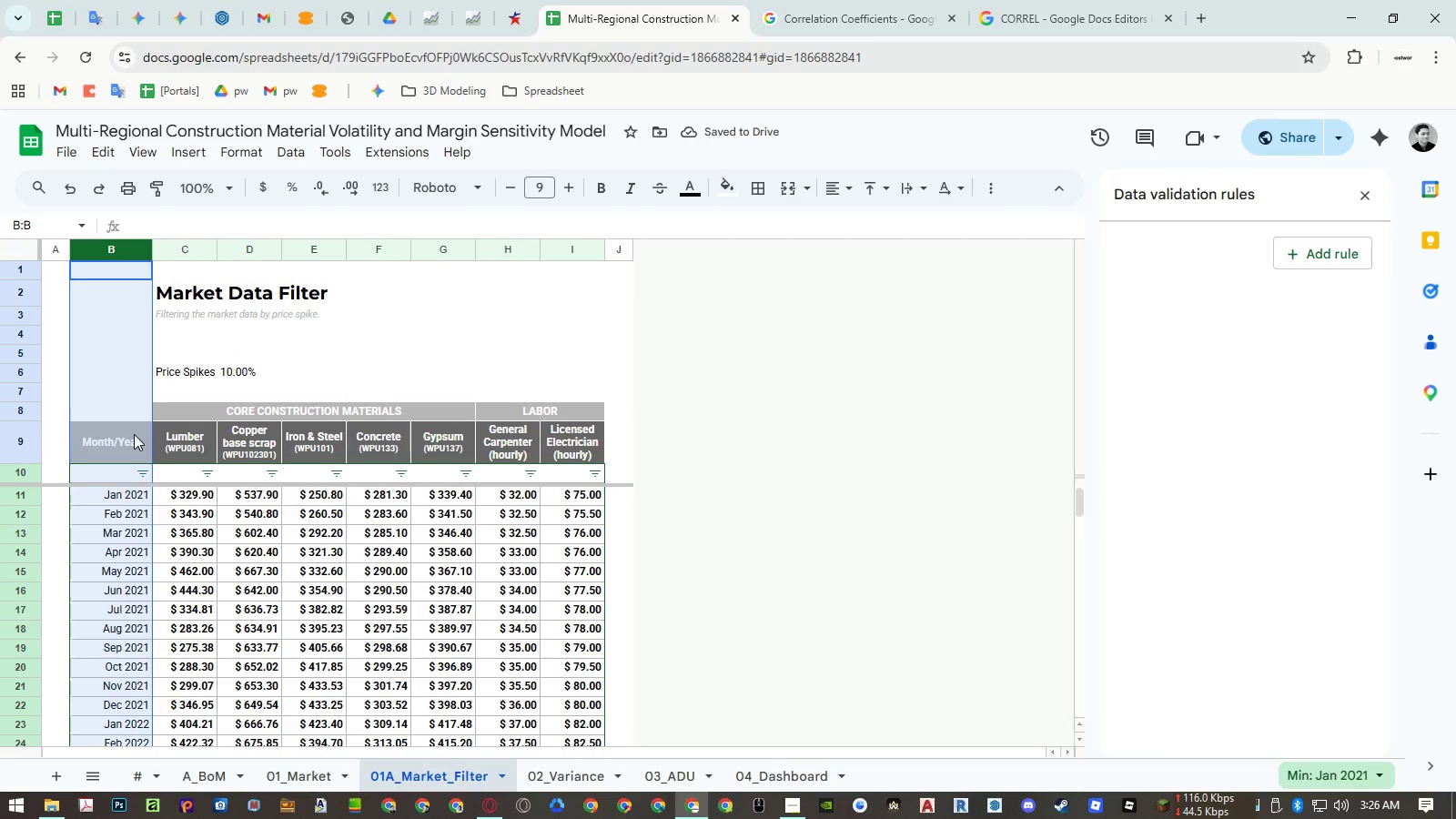 
left_click([127, 467])
 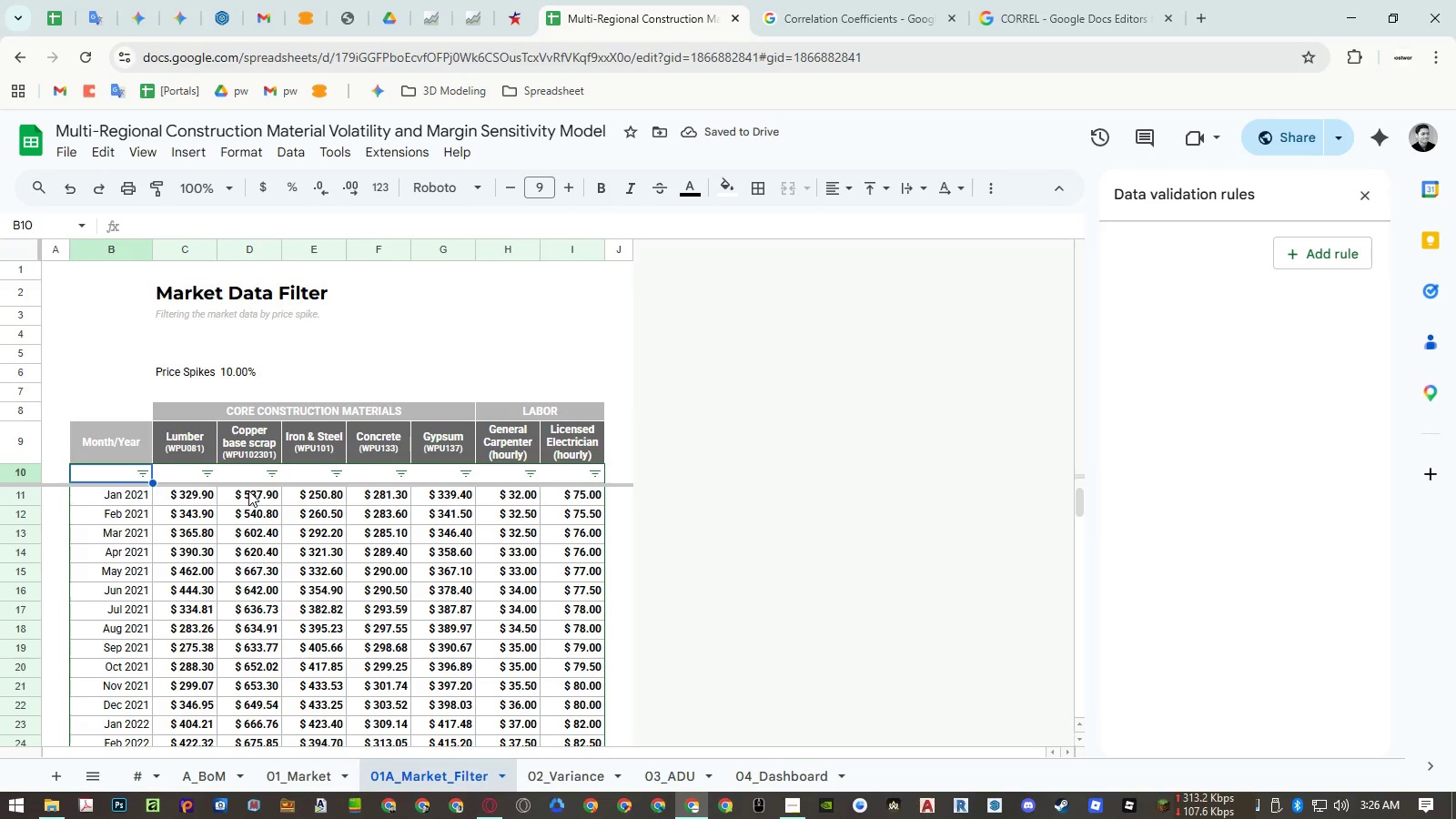 
key(ArrowDown)
 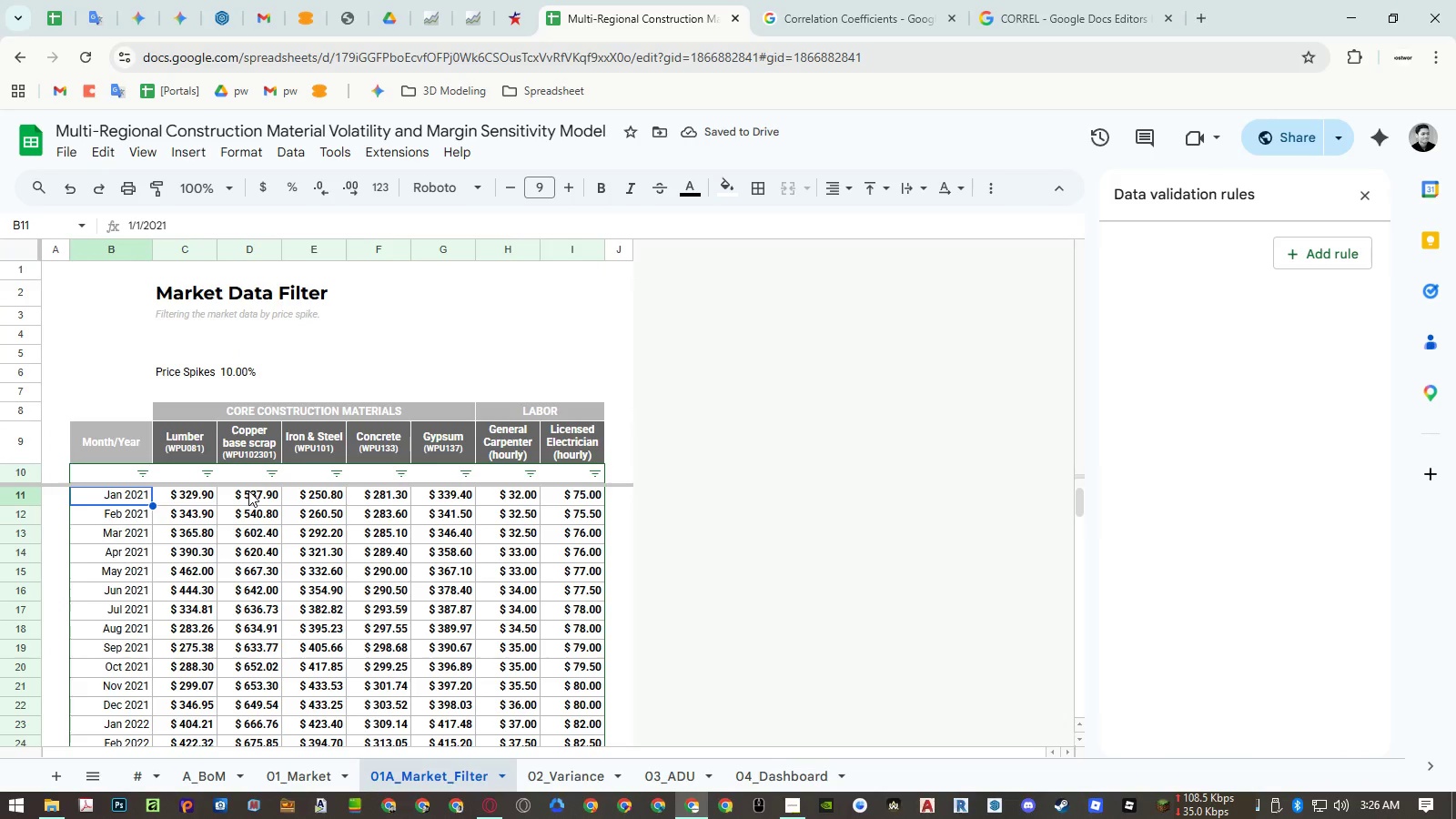 
key(Control+Shift+ArrowDown)
 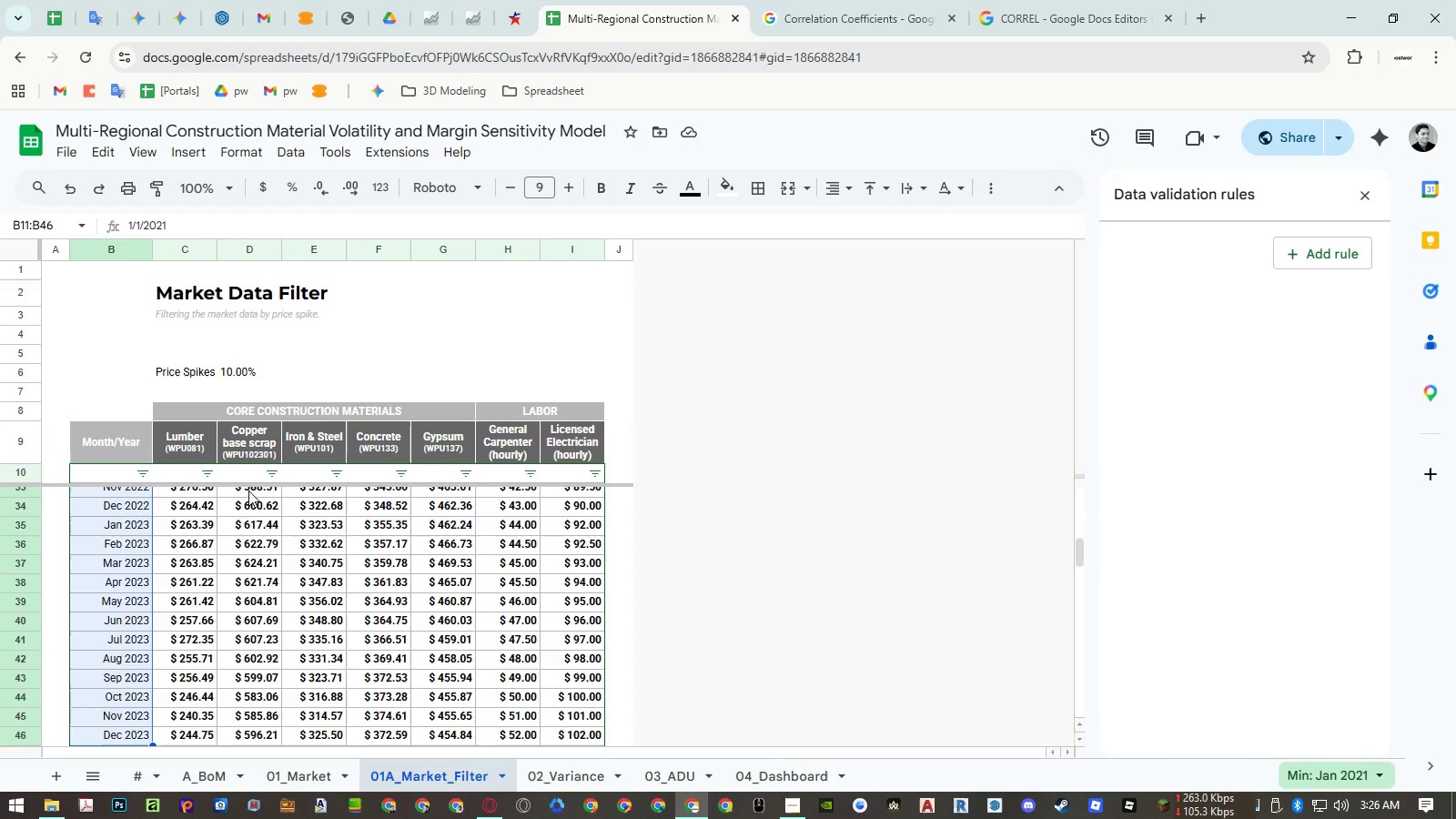 
key(Control+Shift+ArrowDown)
 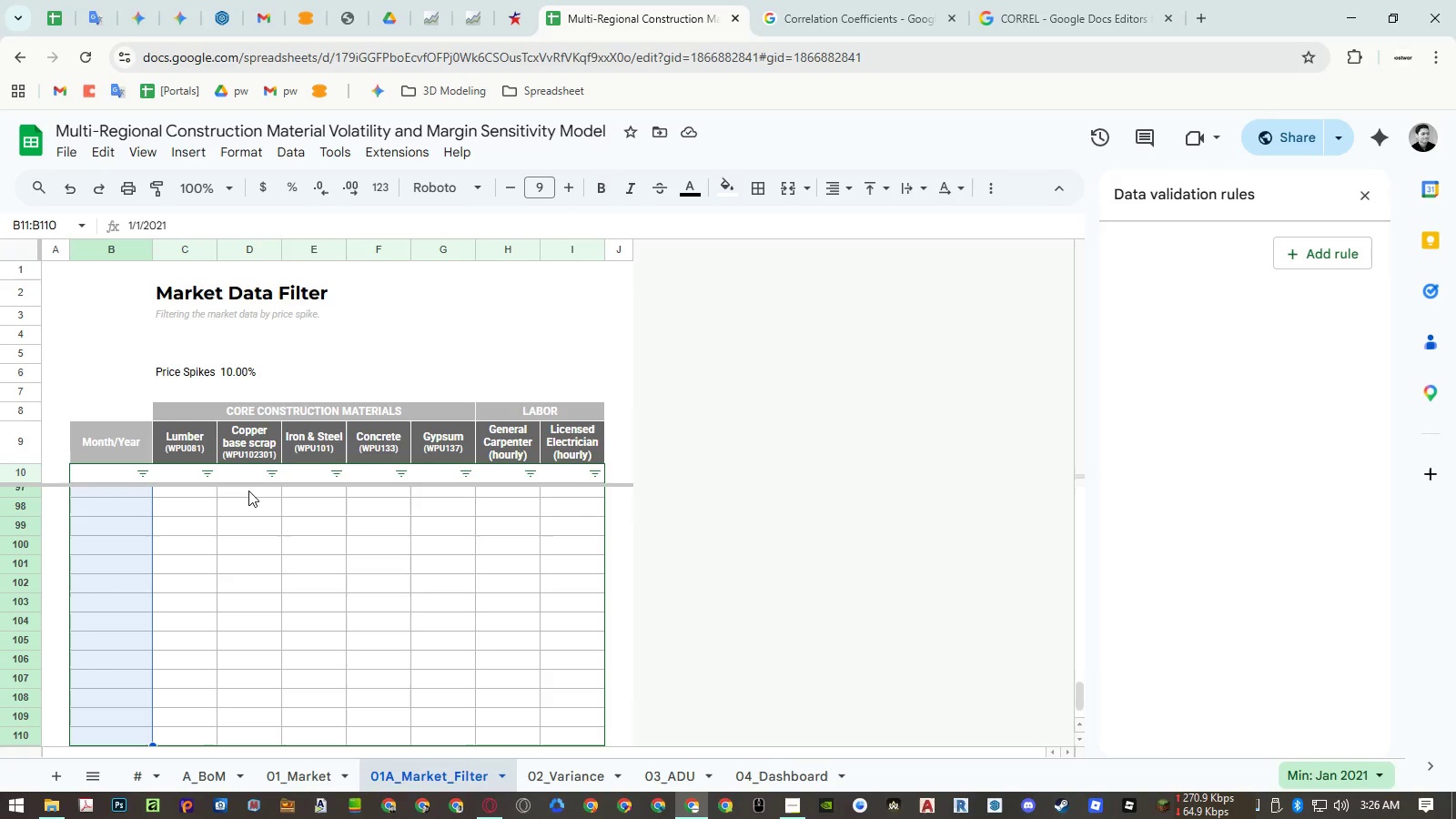 
key(Delete)
 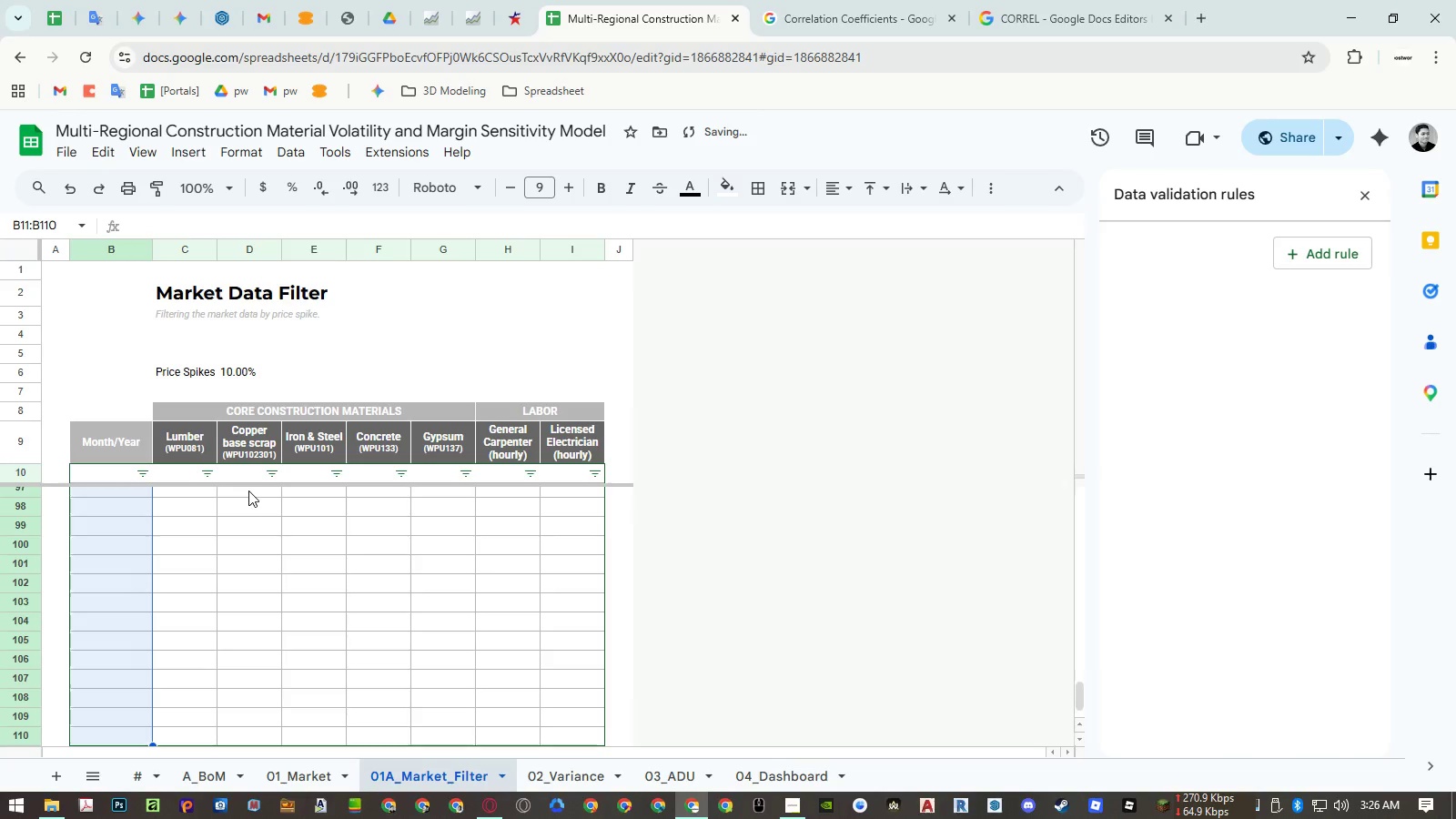 
key(ArrowUp)
 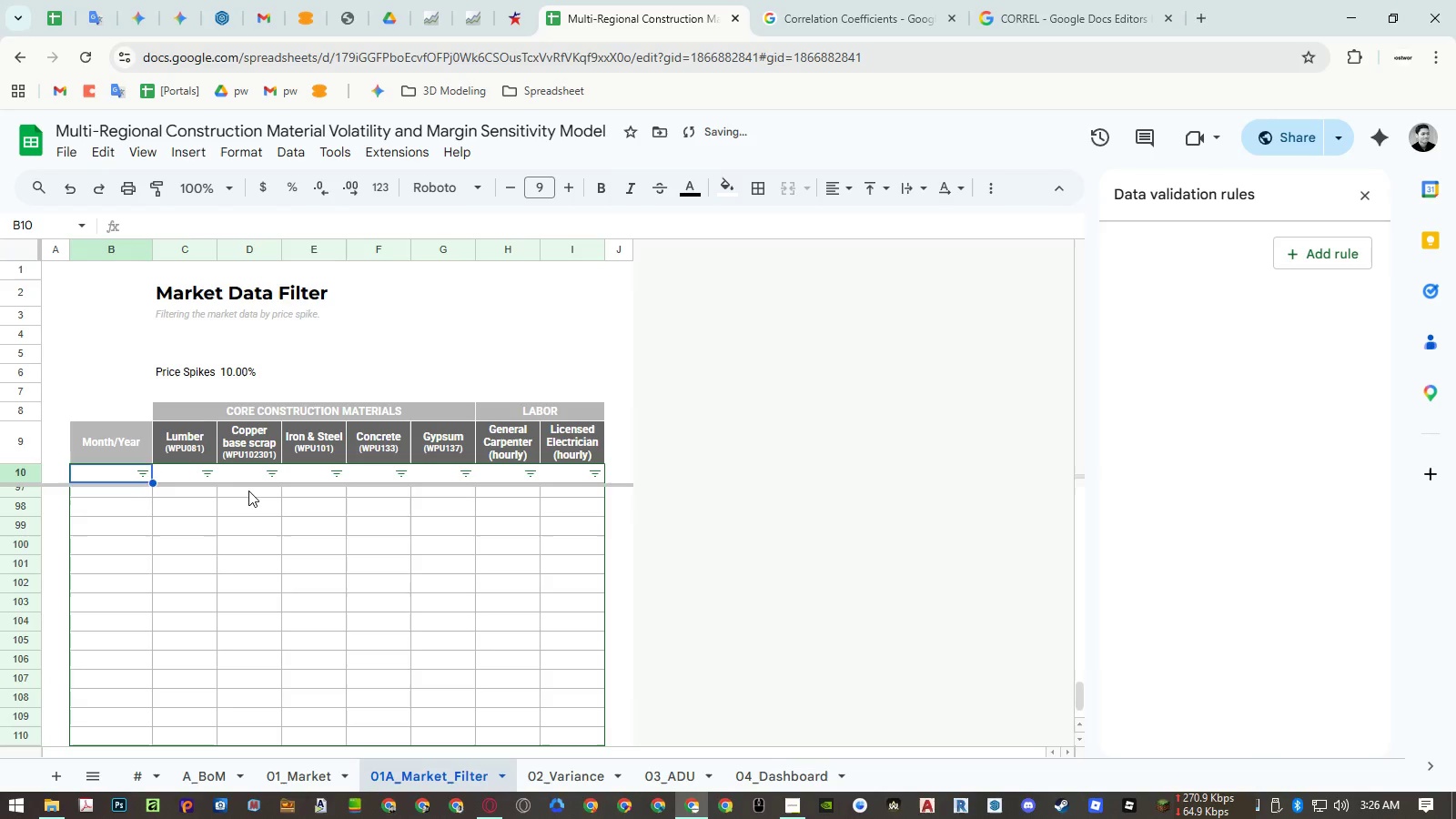 
key(ArrowUp)
 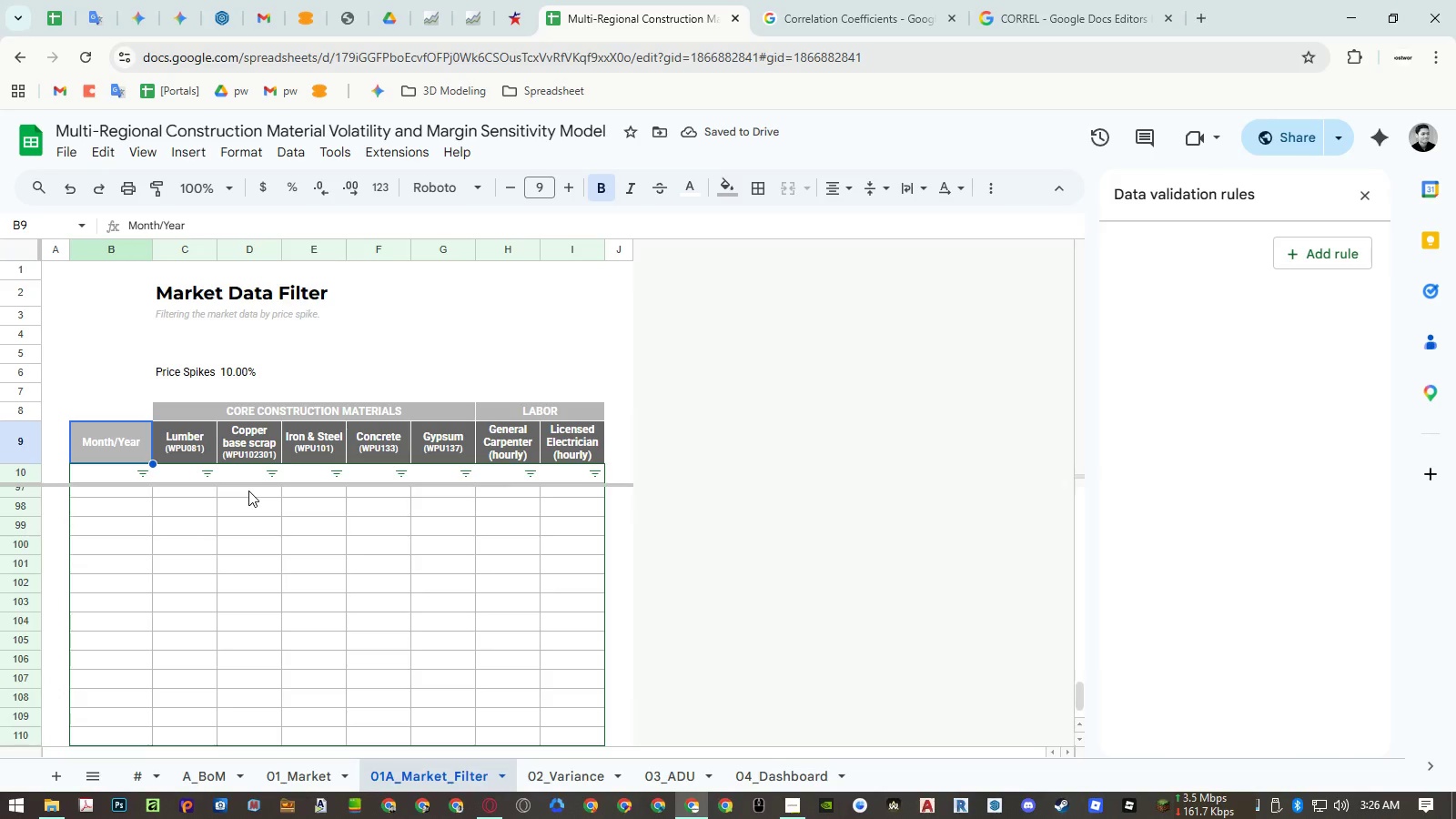 
key(Delete)
 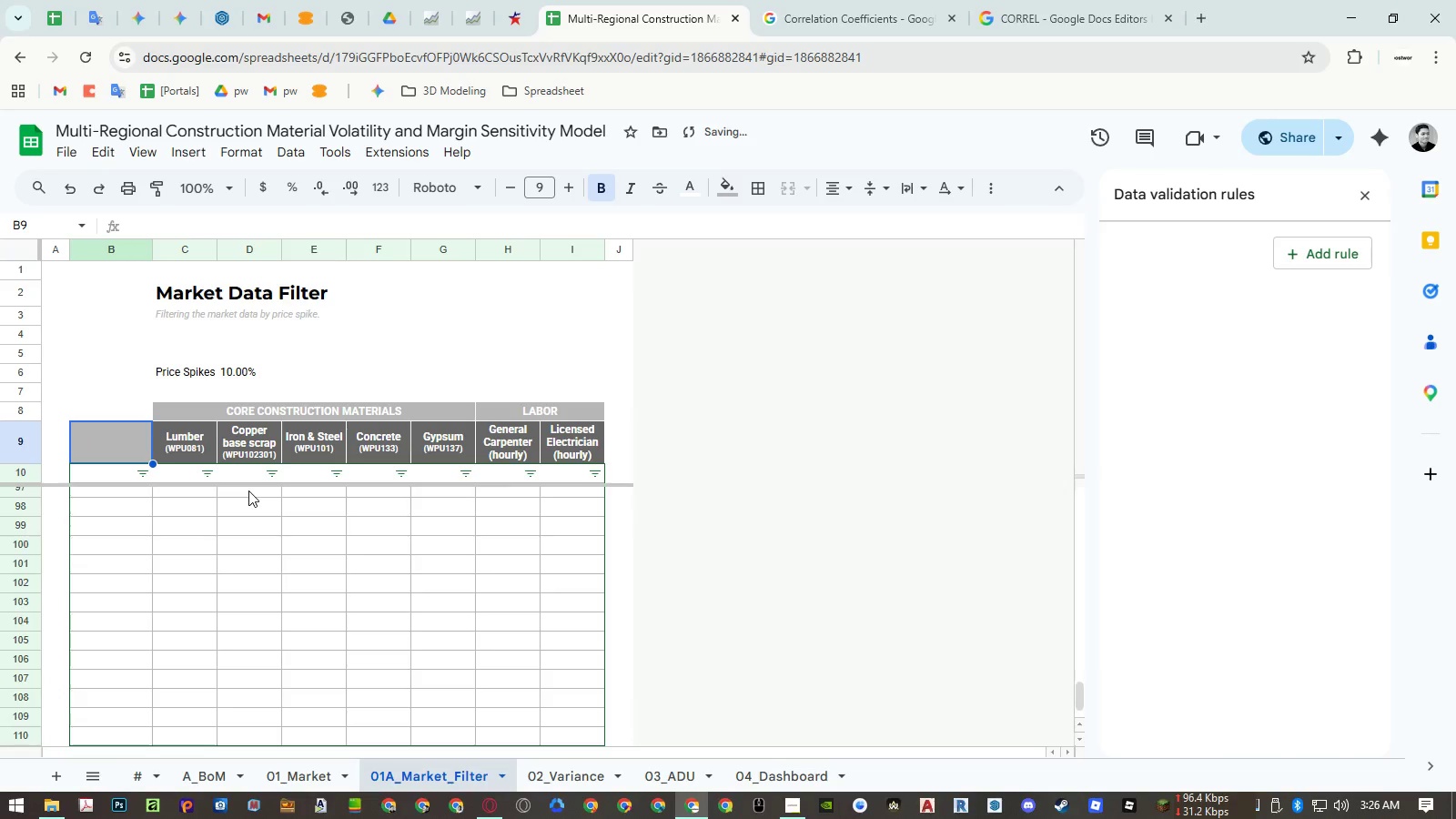 
key(Shift+3)
 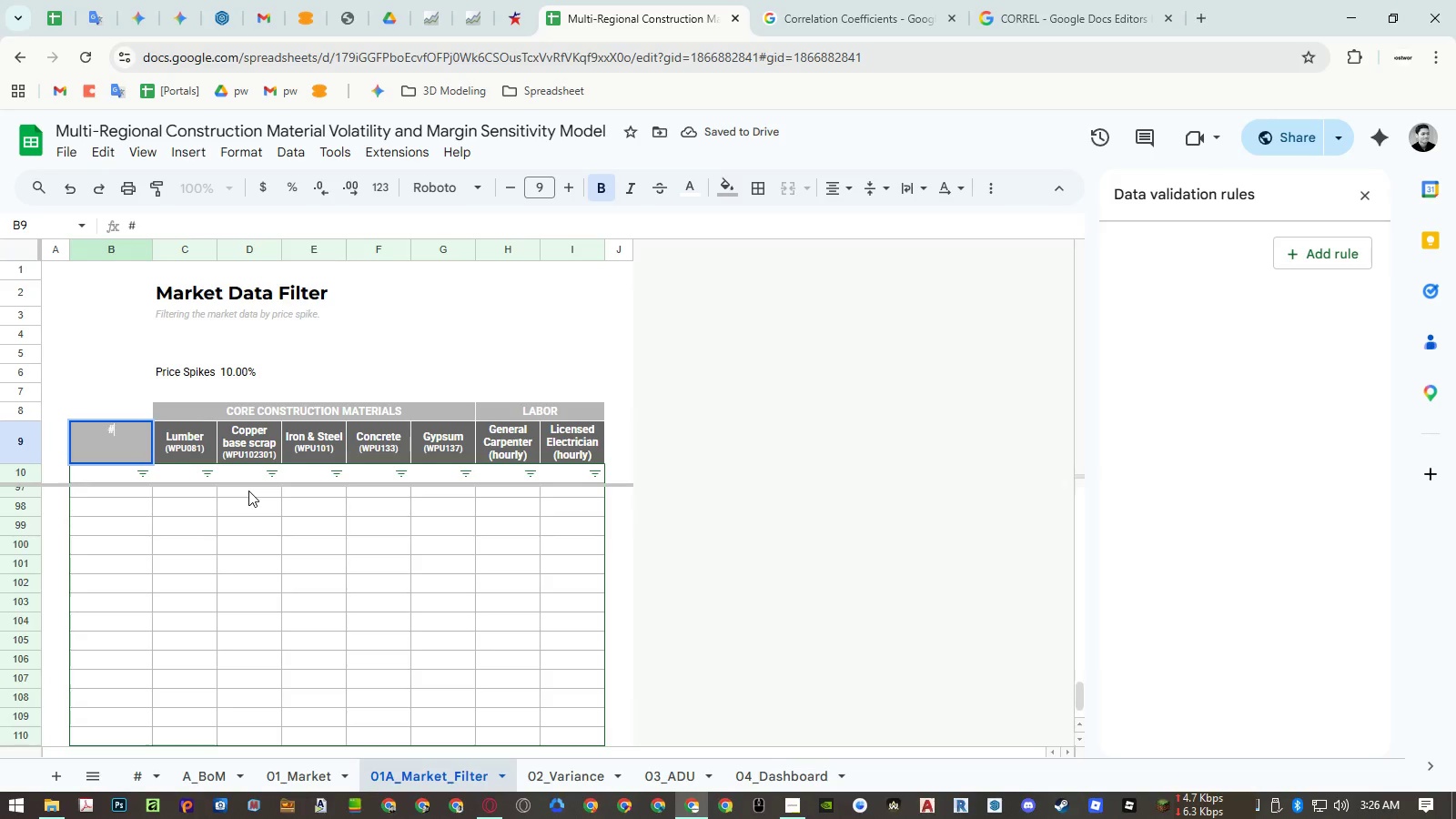 
key(ArrowDown)
 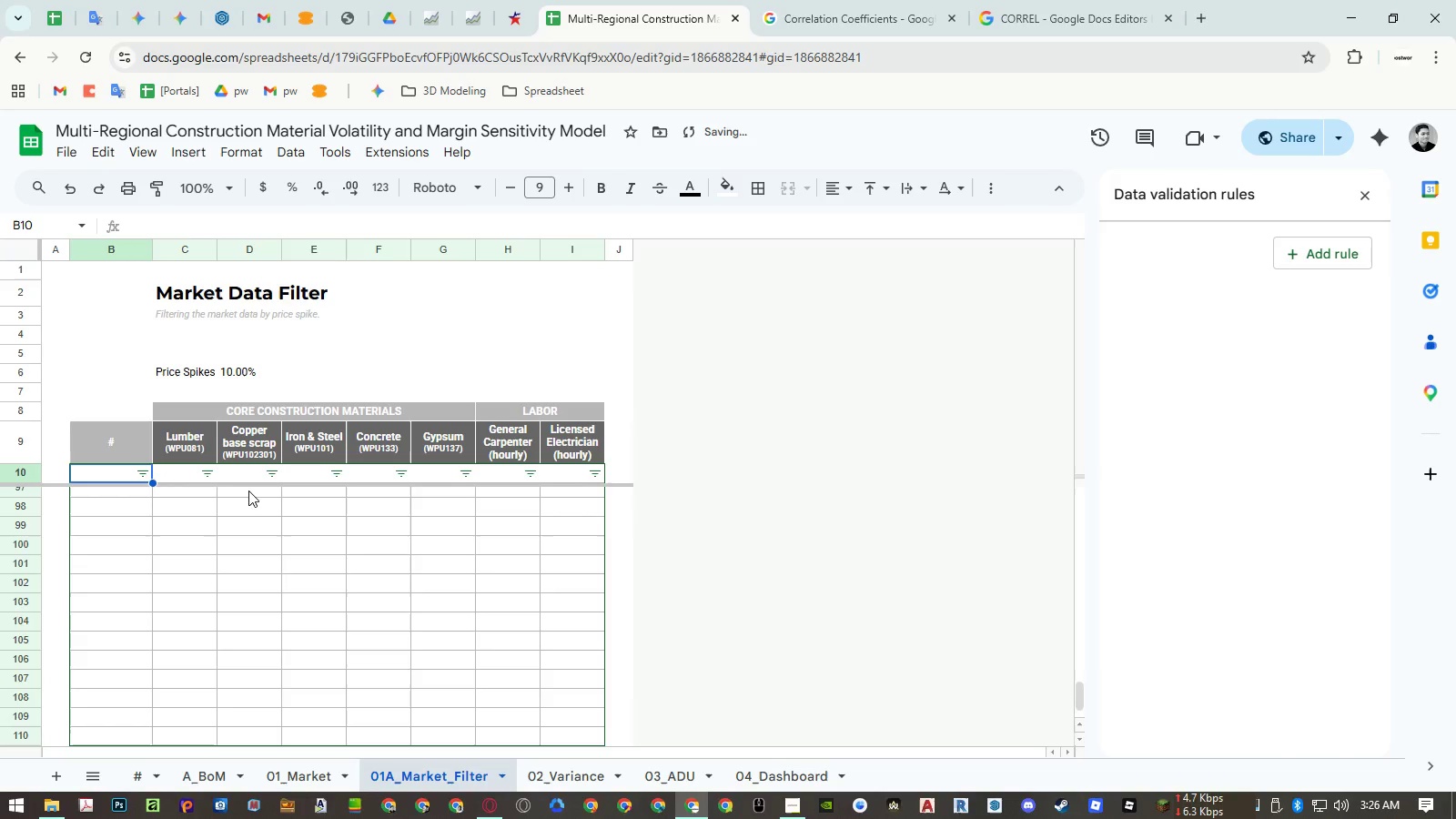 
key(ArrowDown)
 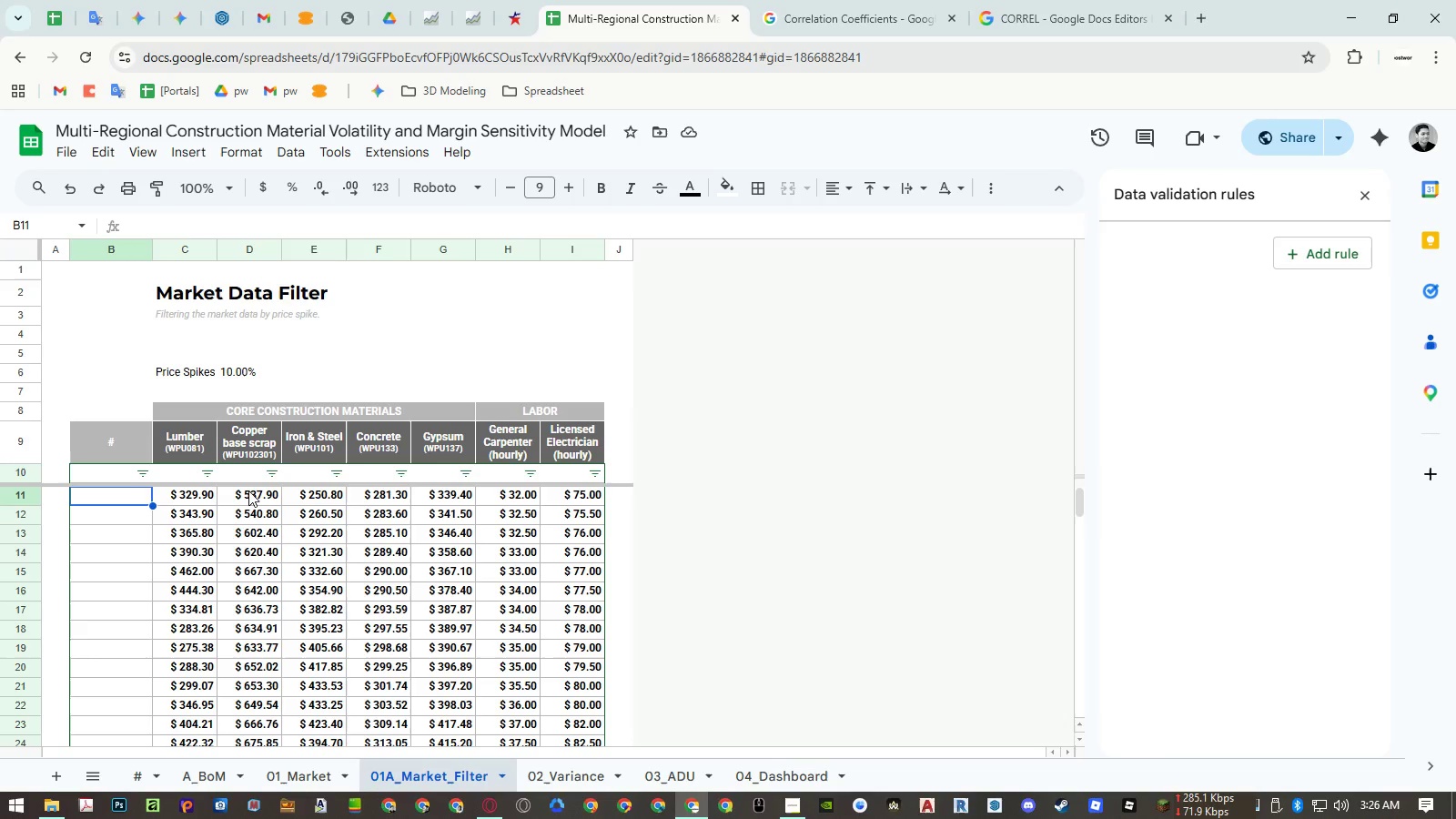 
wait(12.28)
 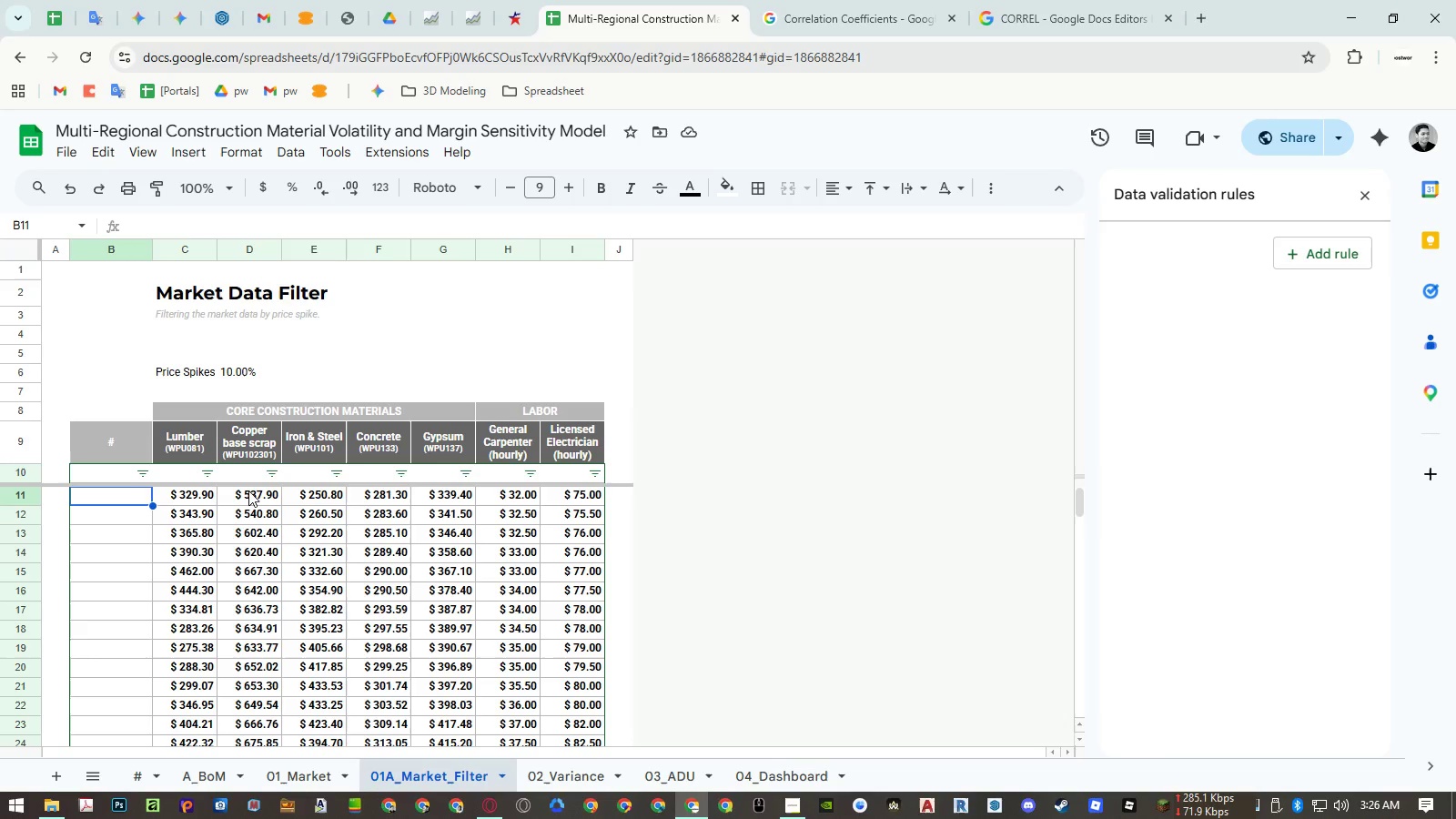 
left_click([46, 15])
 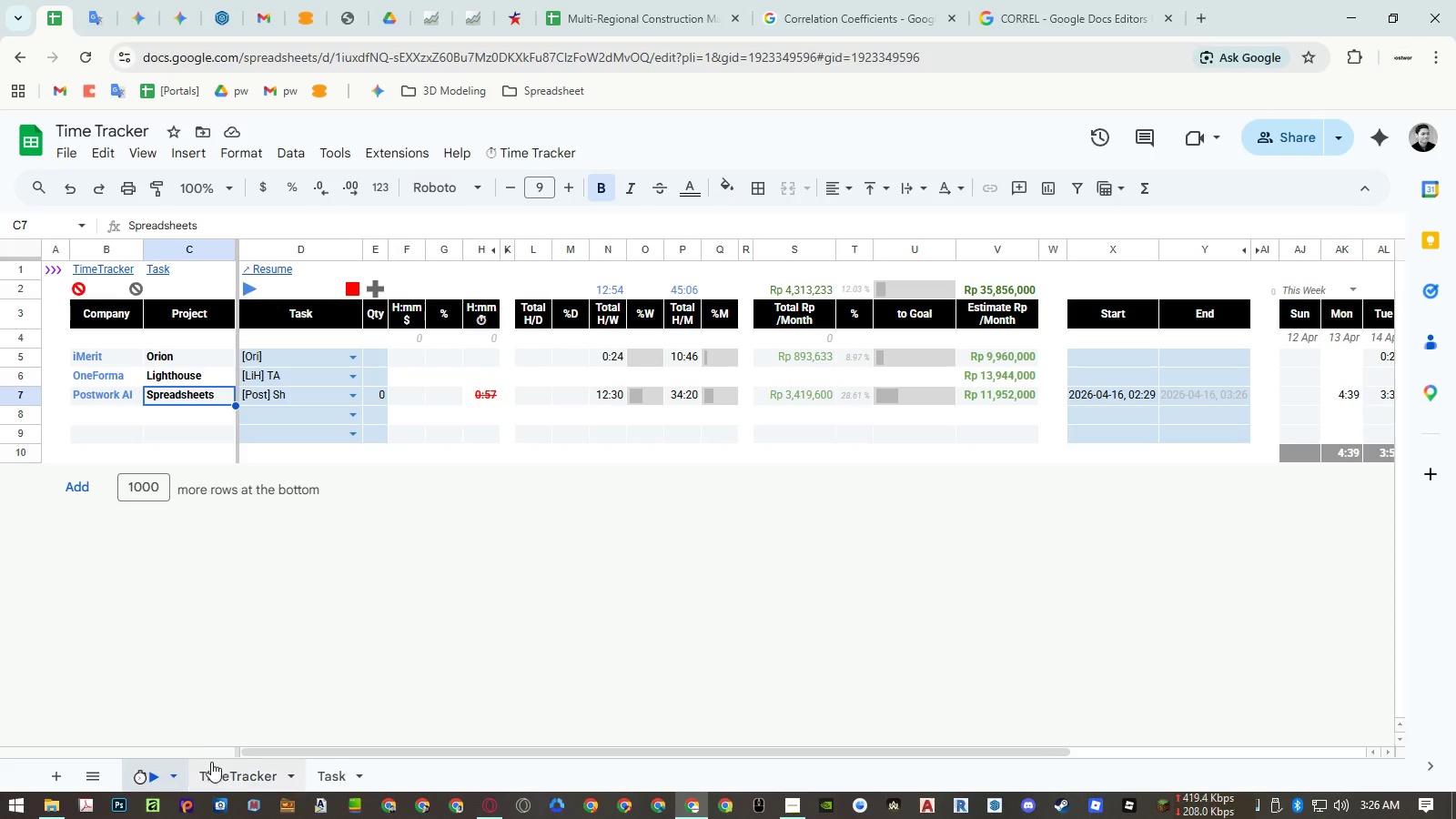 
left_click([217, 771])
 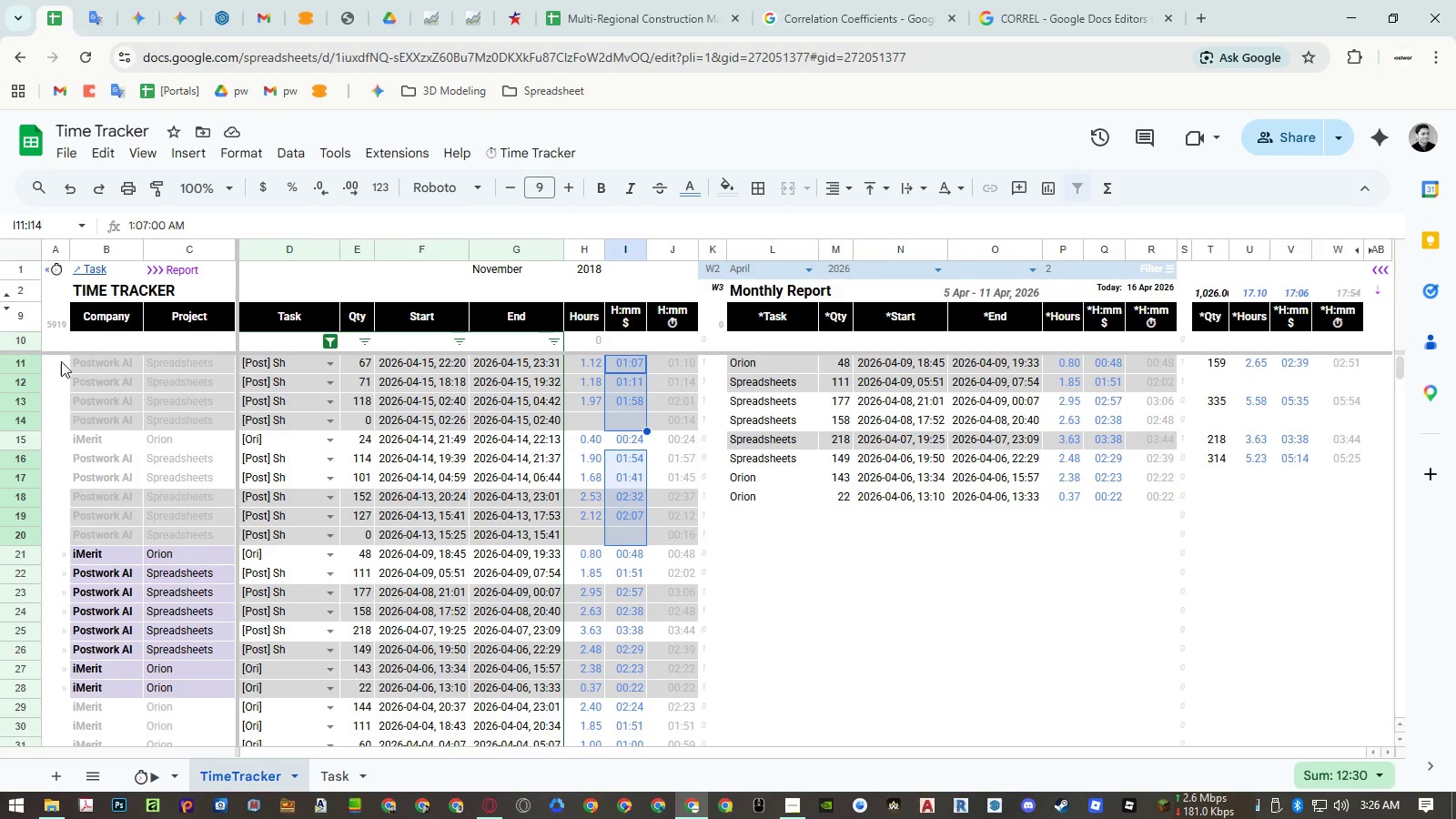 
left_click([60, 344])
 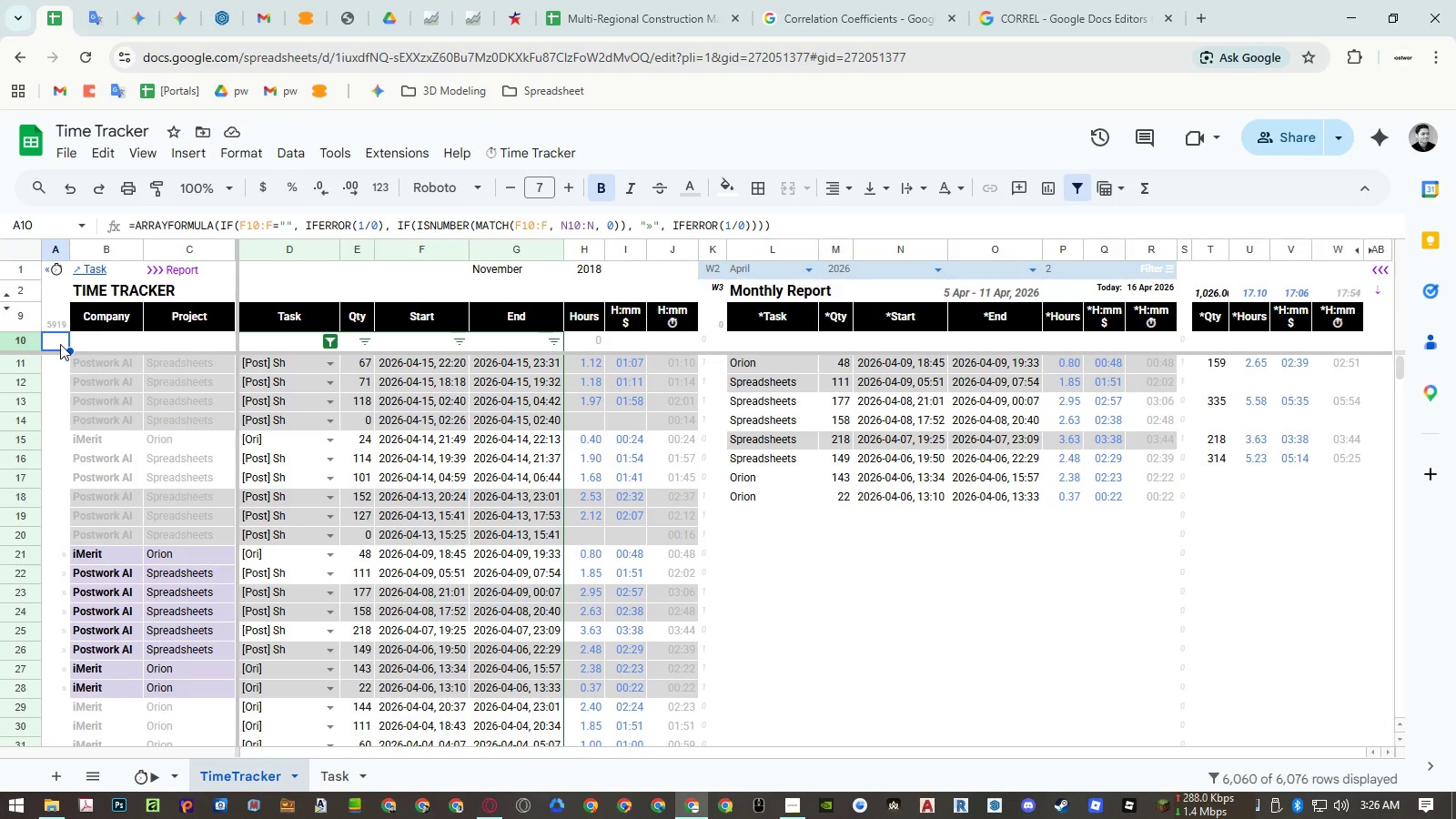 
wait(10.47)
 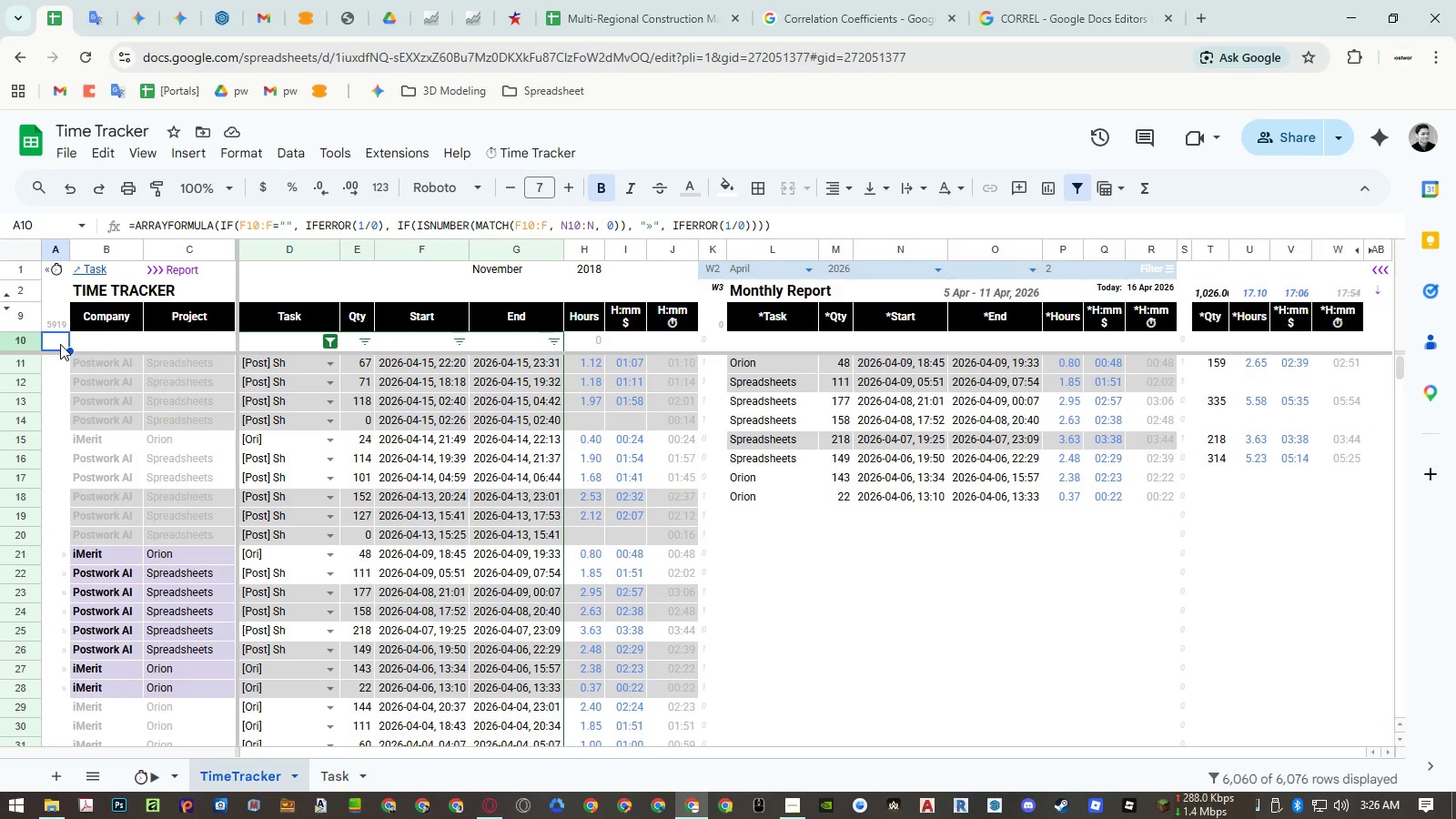 
double_click([60, 344])
 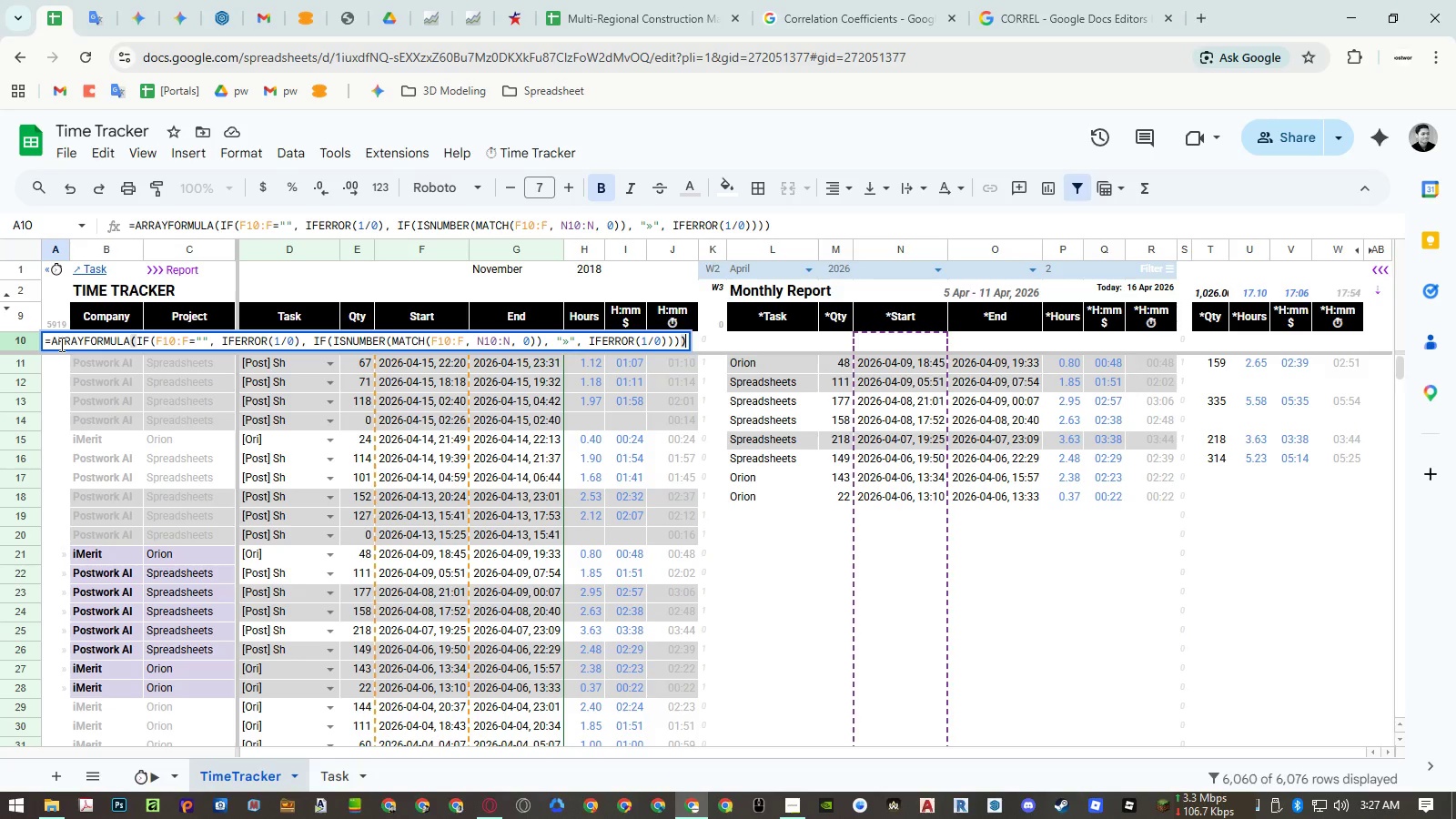 
key(Escape)
 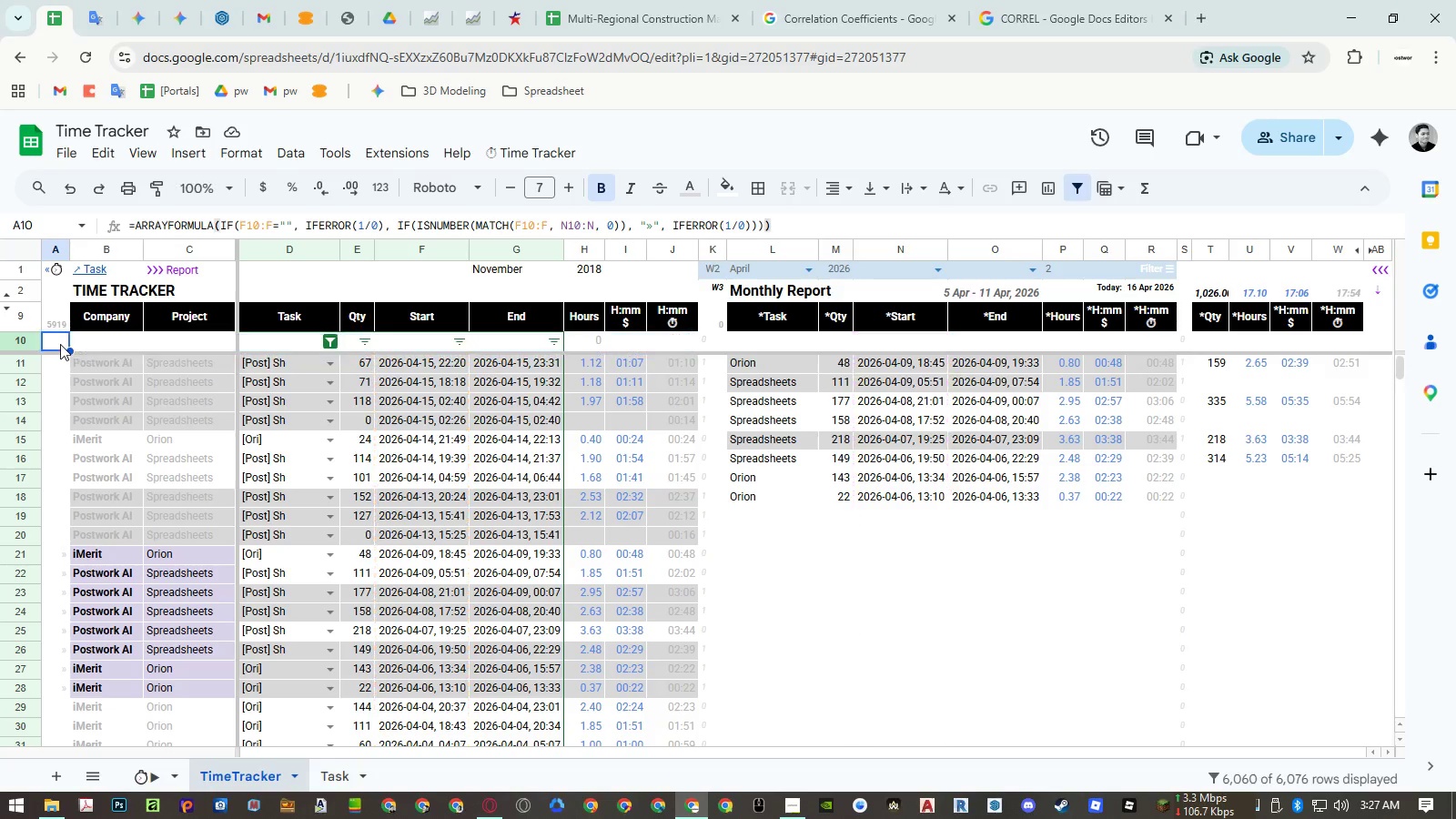 
key(Escape)
 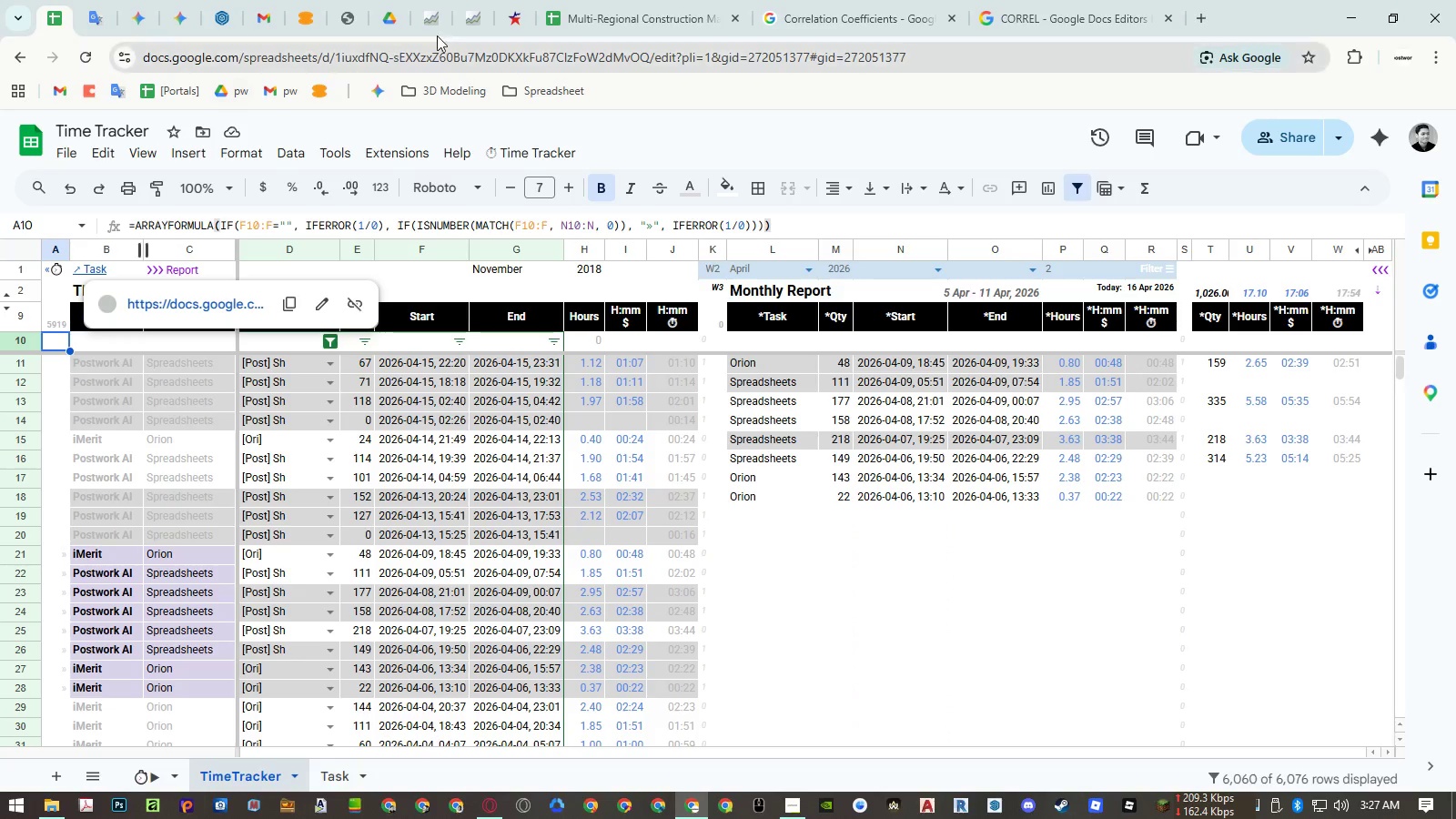 
left_click([580, 20])
 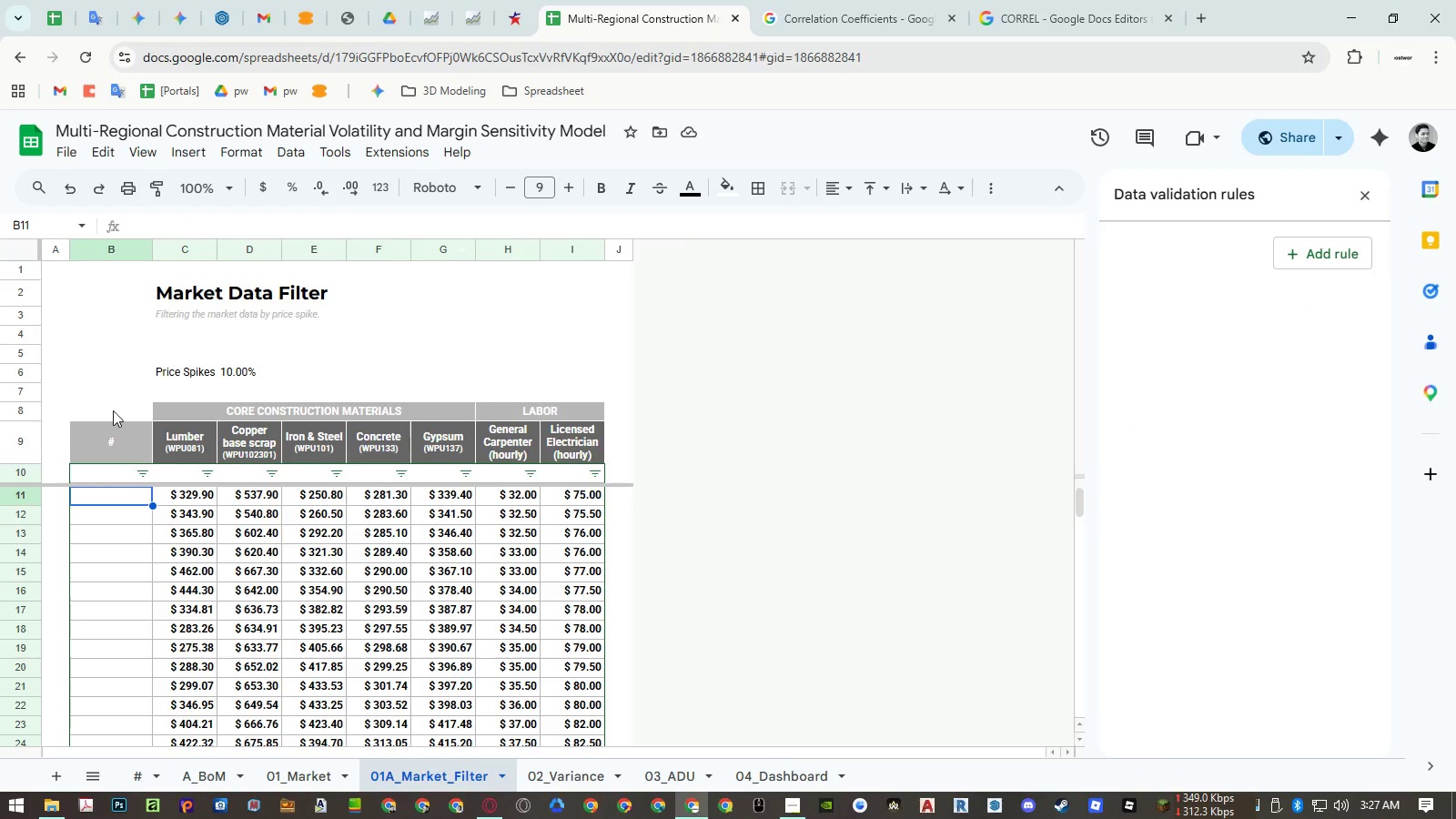 
right_click([116, 249])
 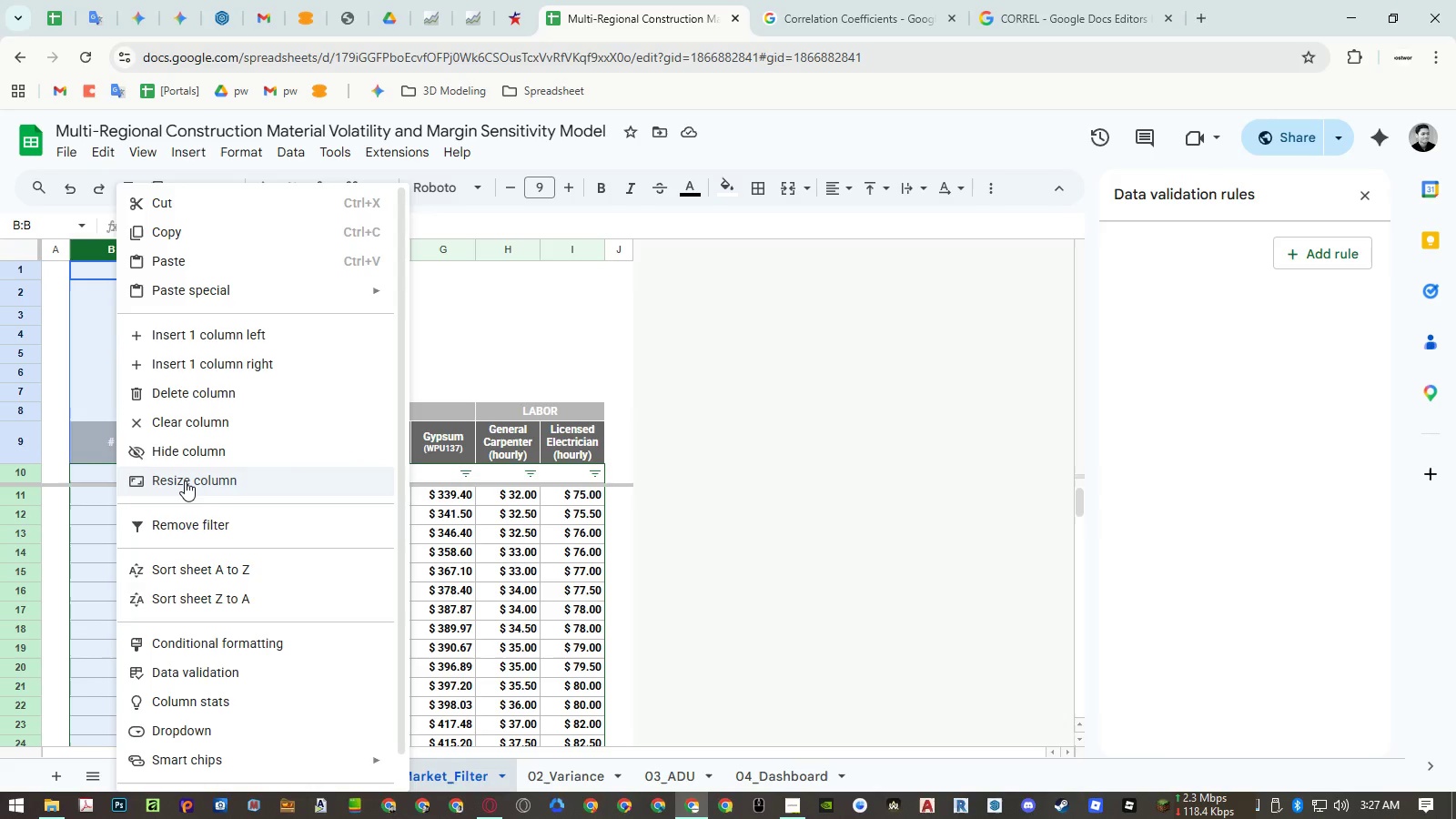 
wait(7.66)
 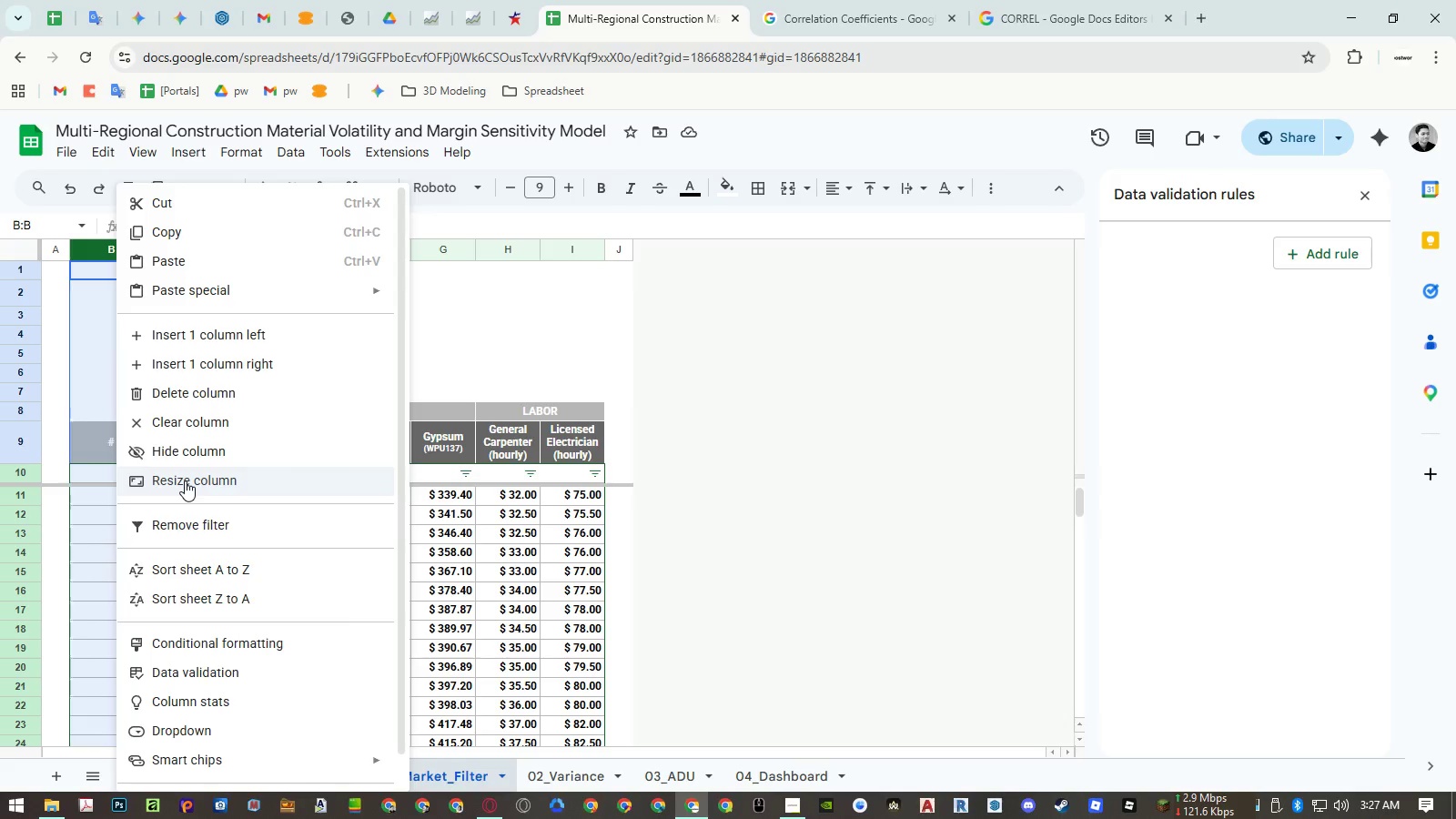 
left_click([185, 480])
 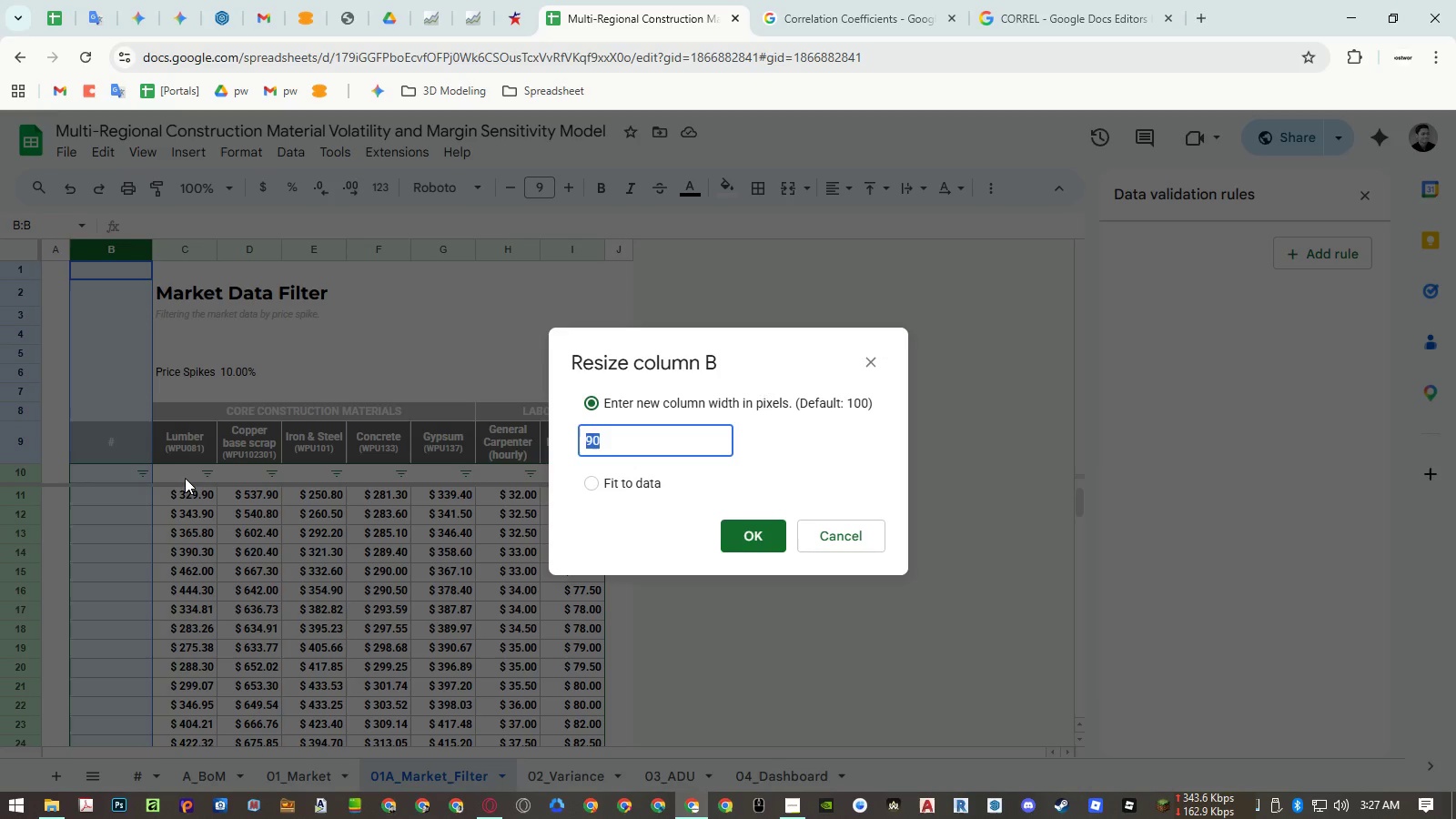 
key(Numpad3)
 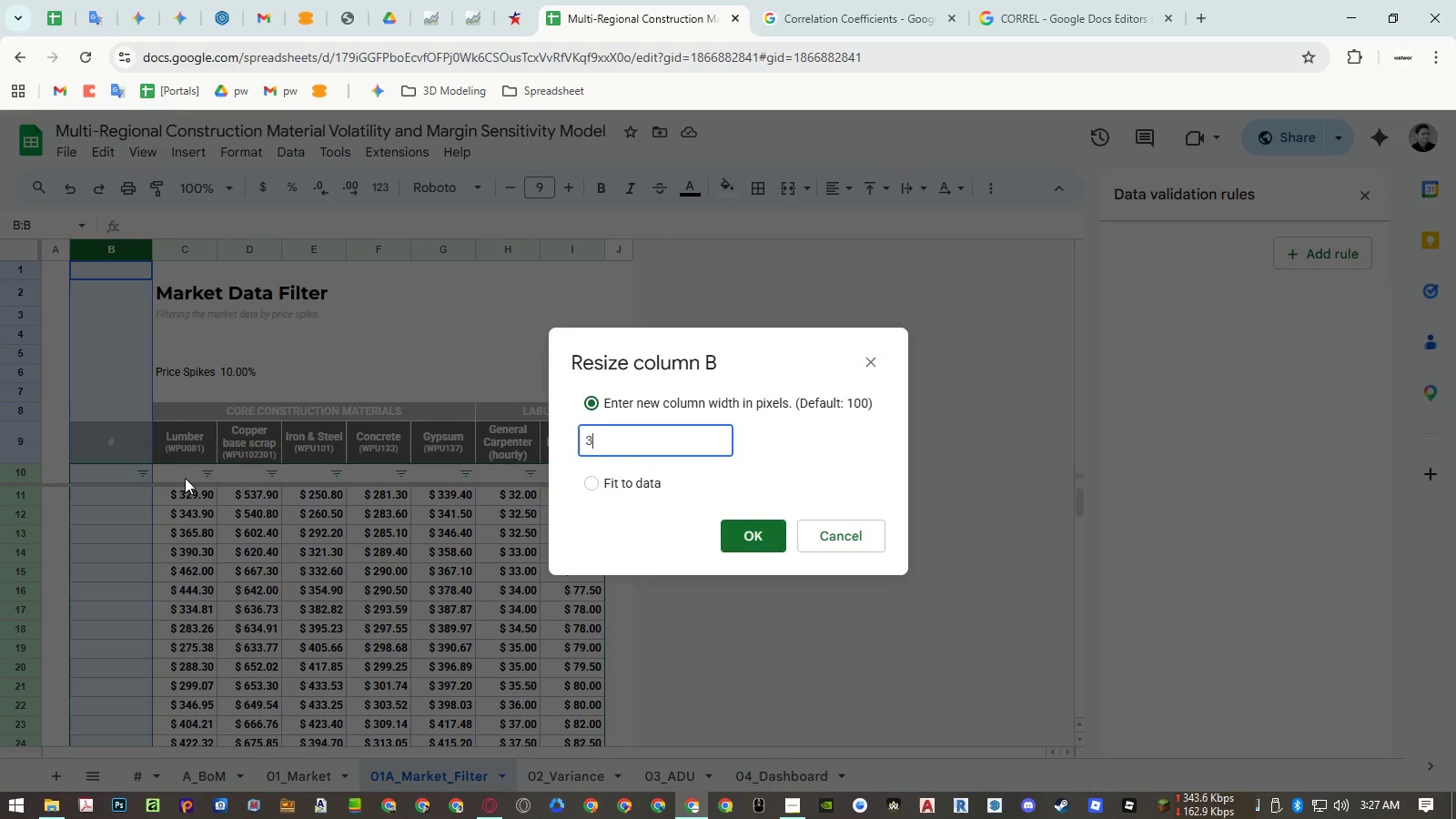 
key(Numpad0)
 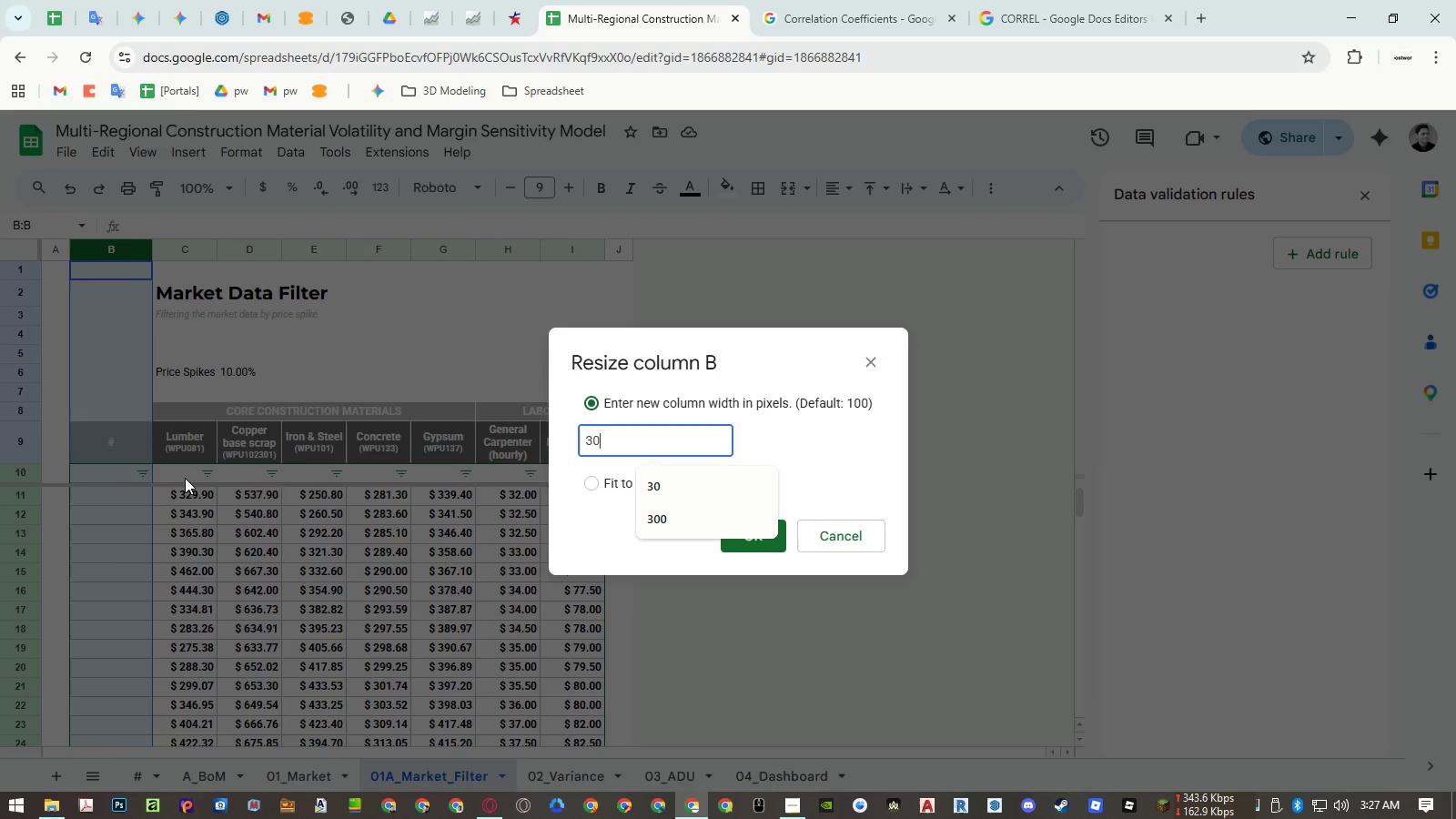 
key(NumpadEnter)
 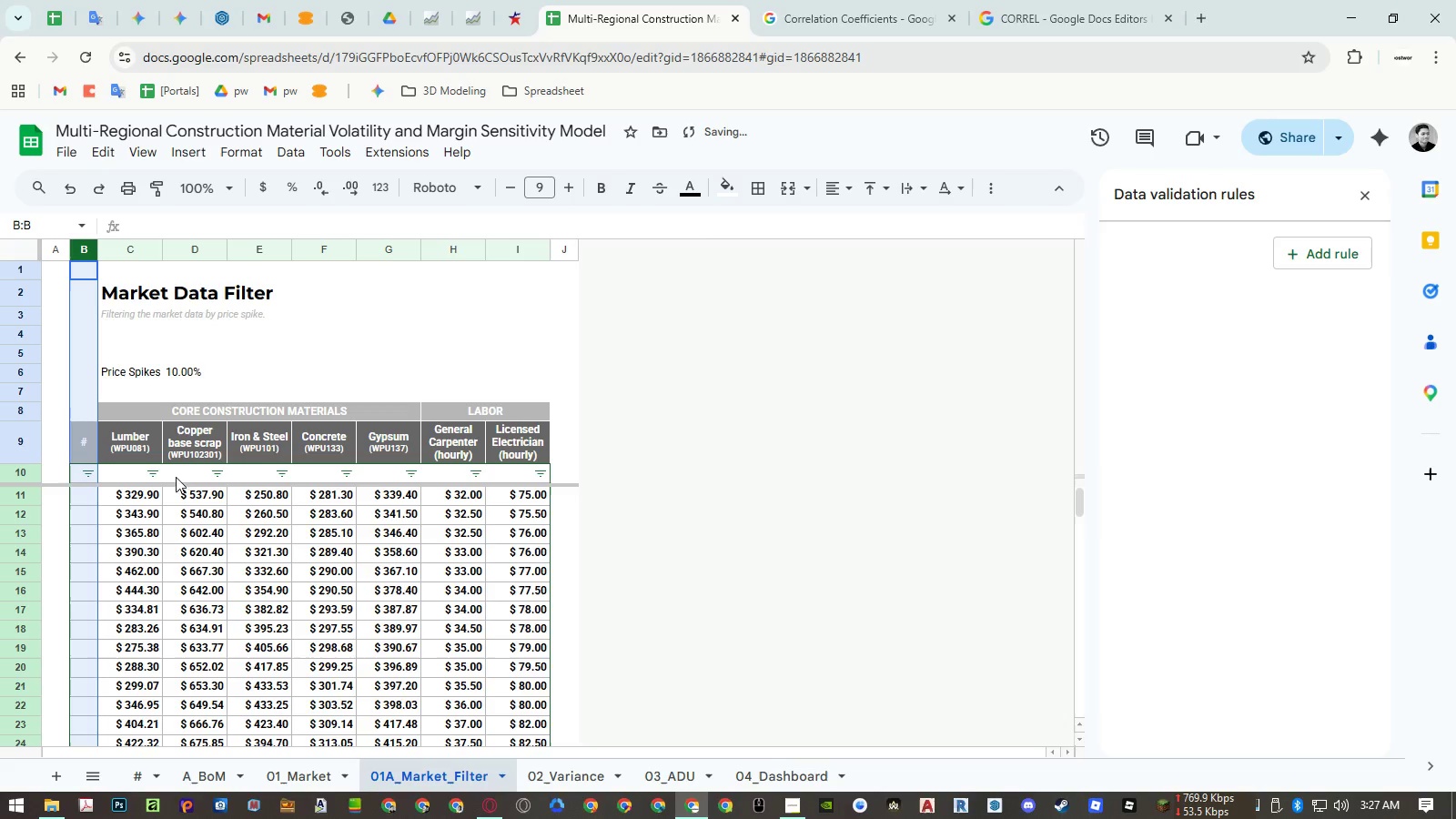 
left_click([125, 471])
 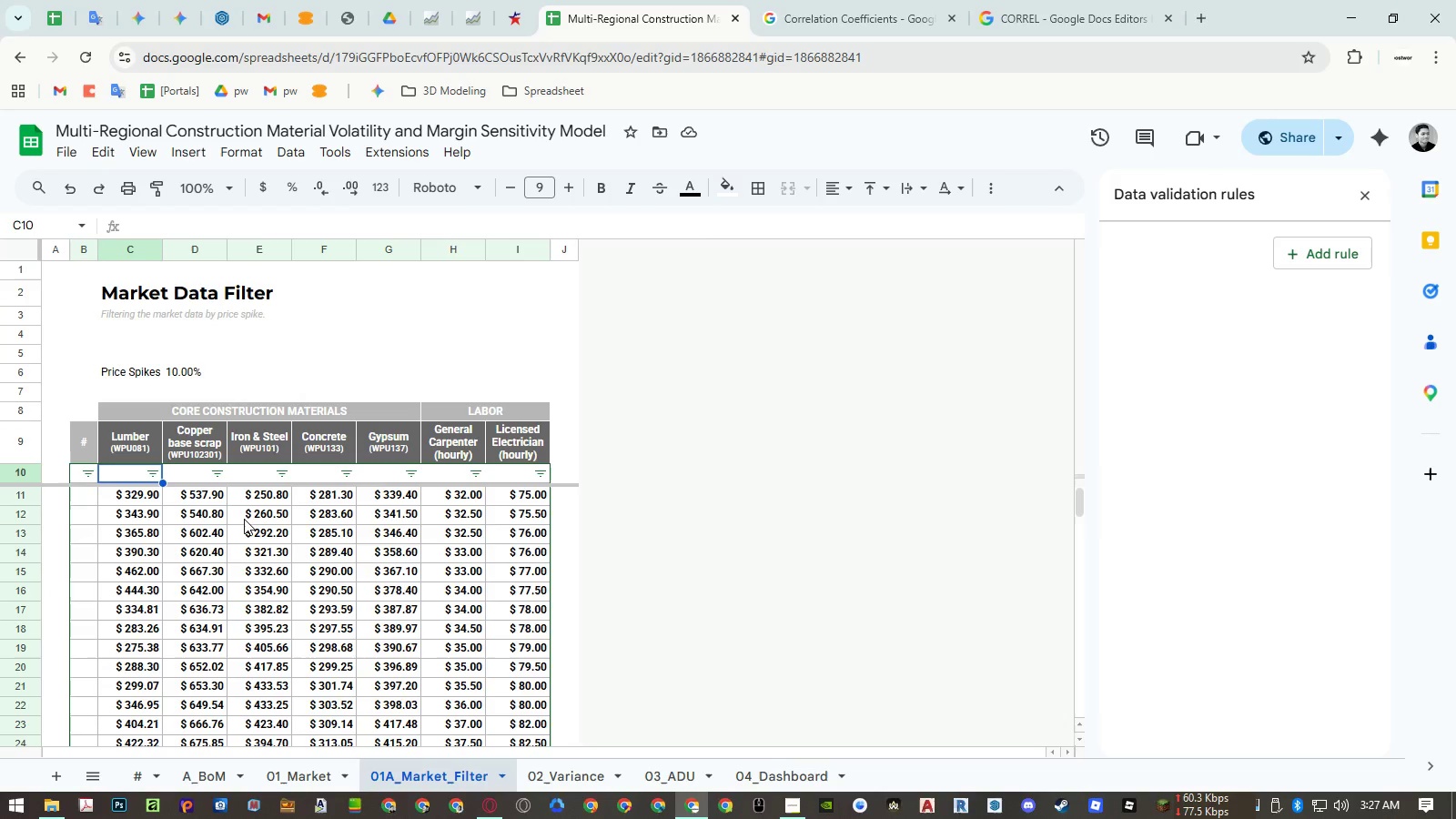 
wait(11.0)
 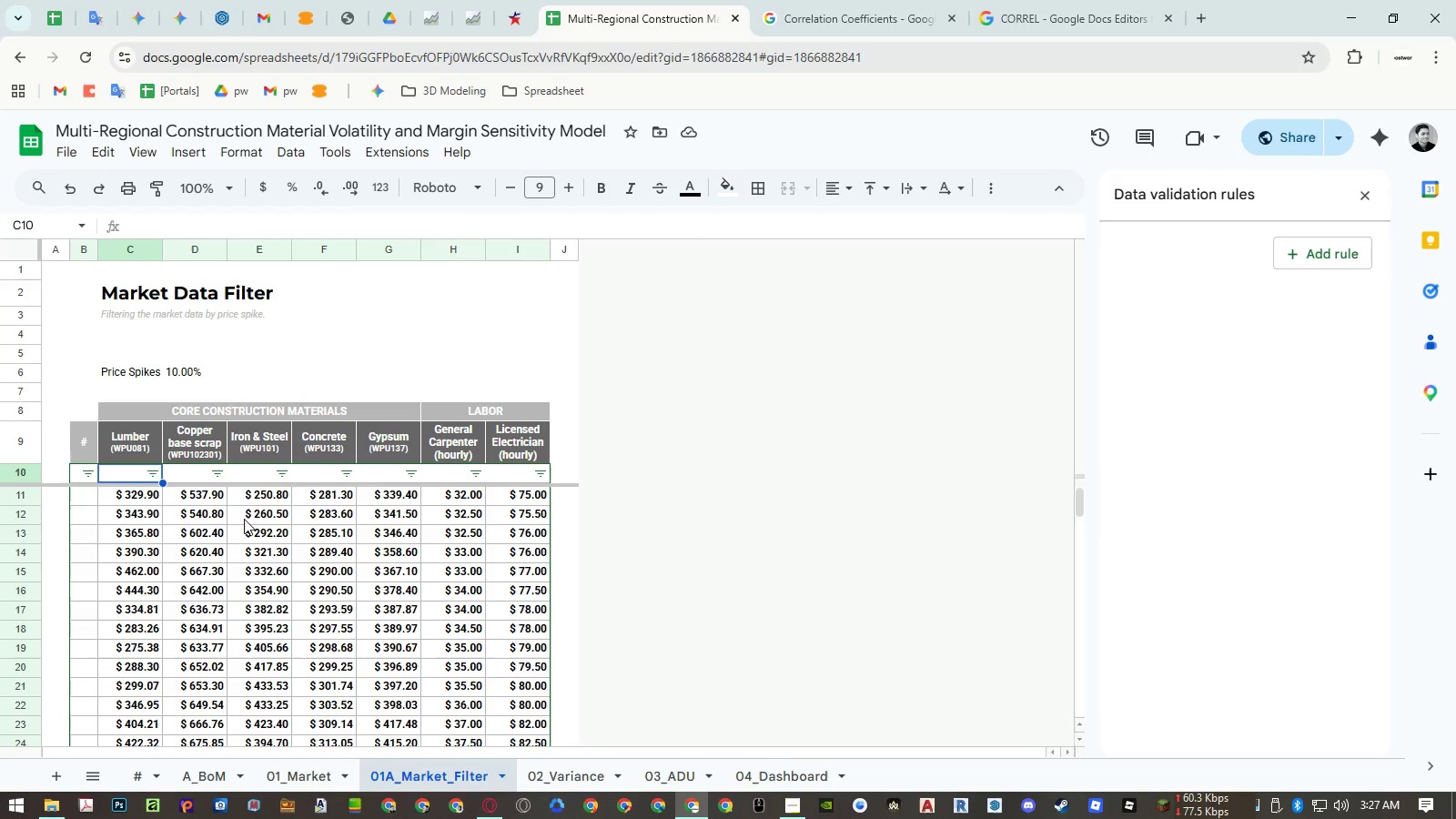 
left_click([90, 491])
 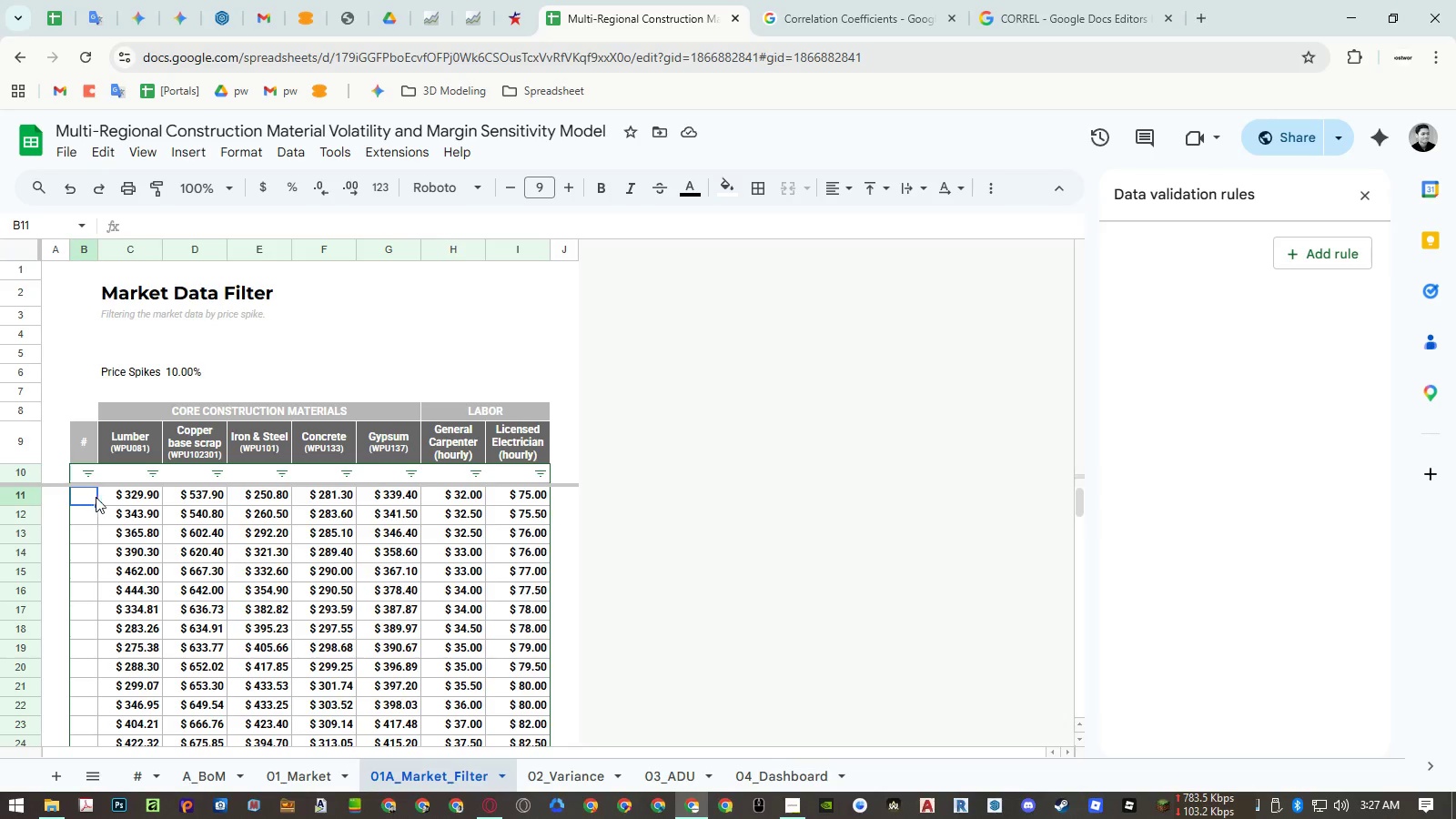 
key(Control+ControlLeft)
 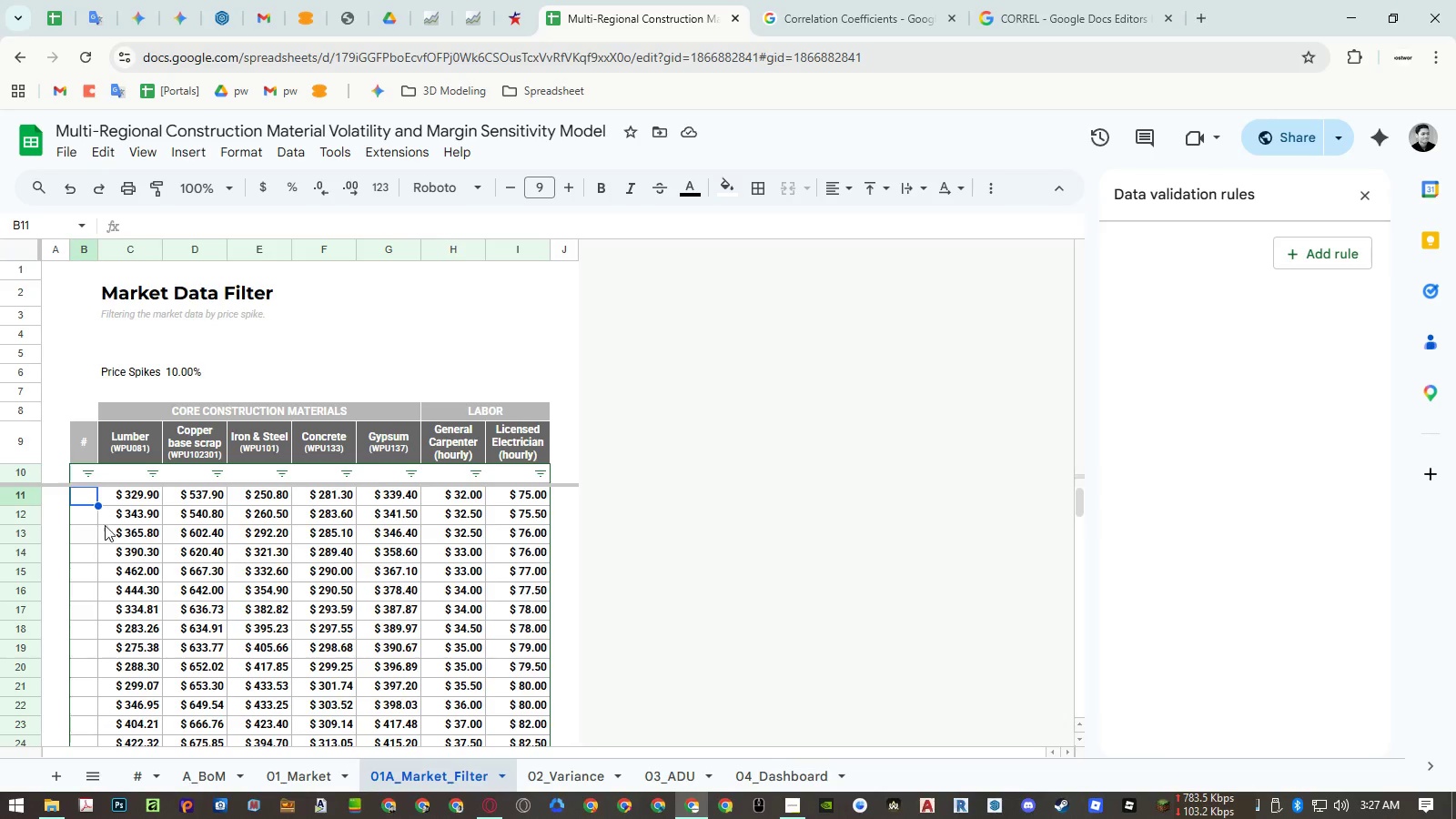 
key(Control+C)
 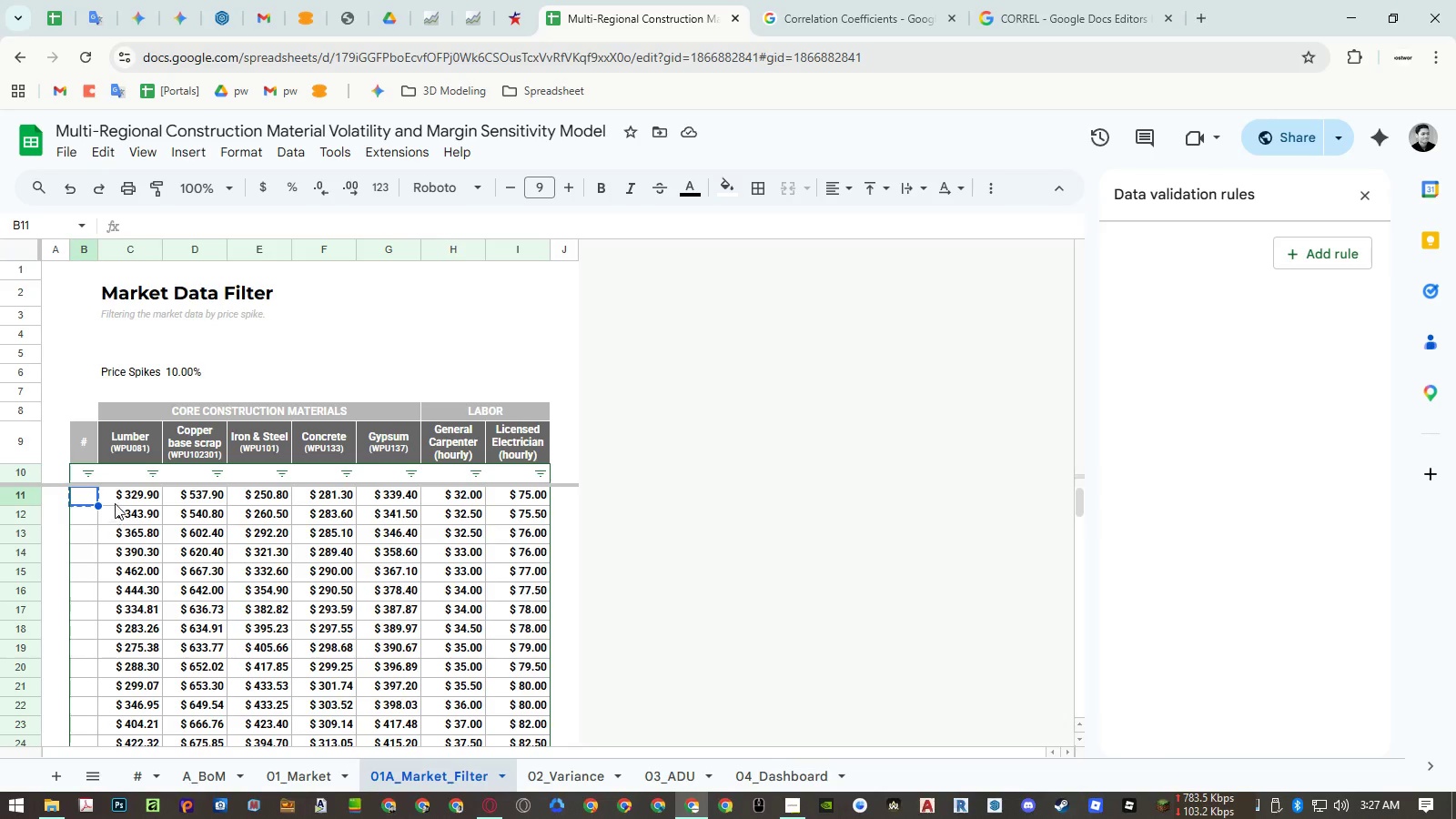 
left_click([117, 497])
 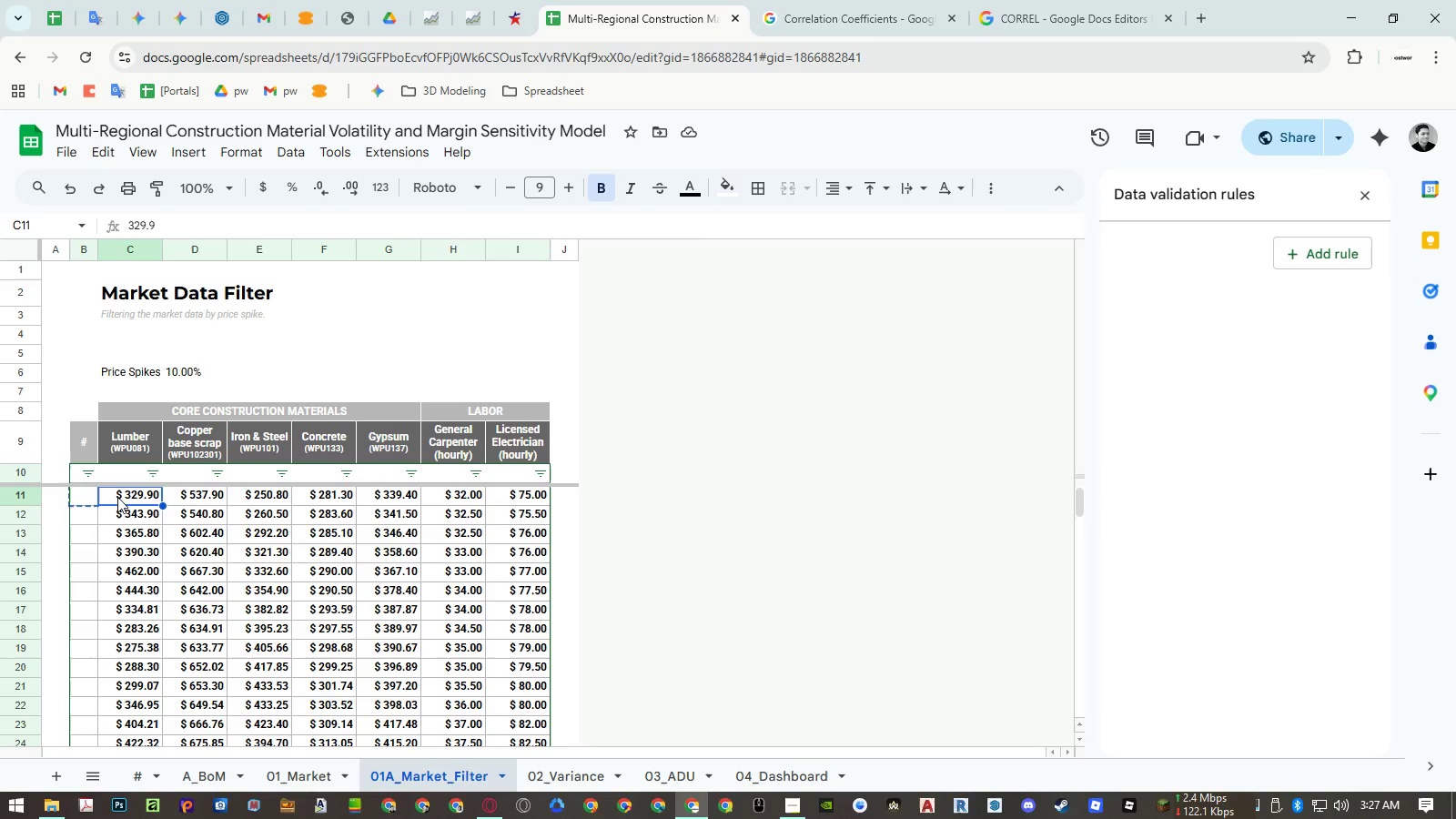 
key(Control+ControlLeft)
 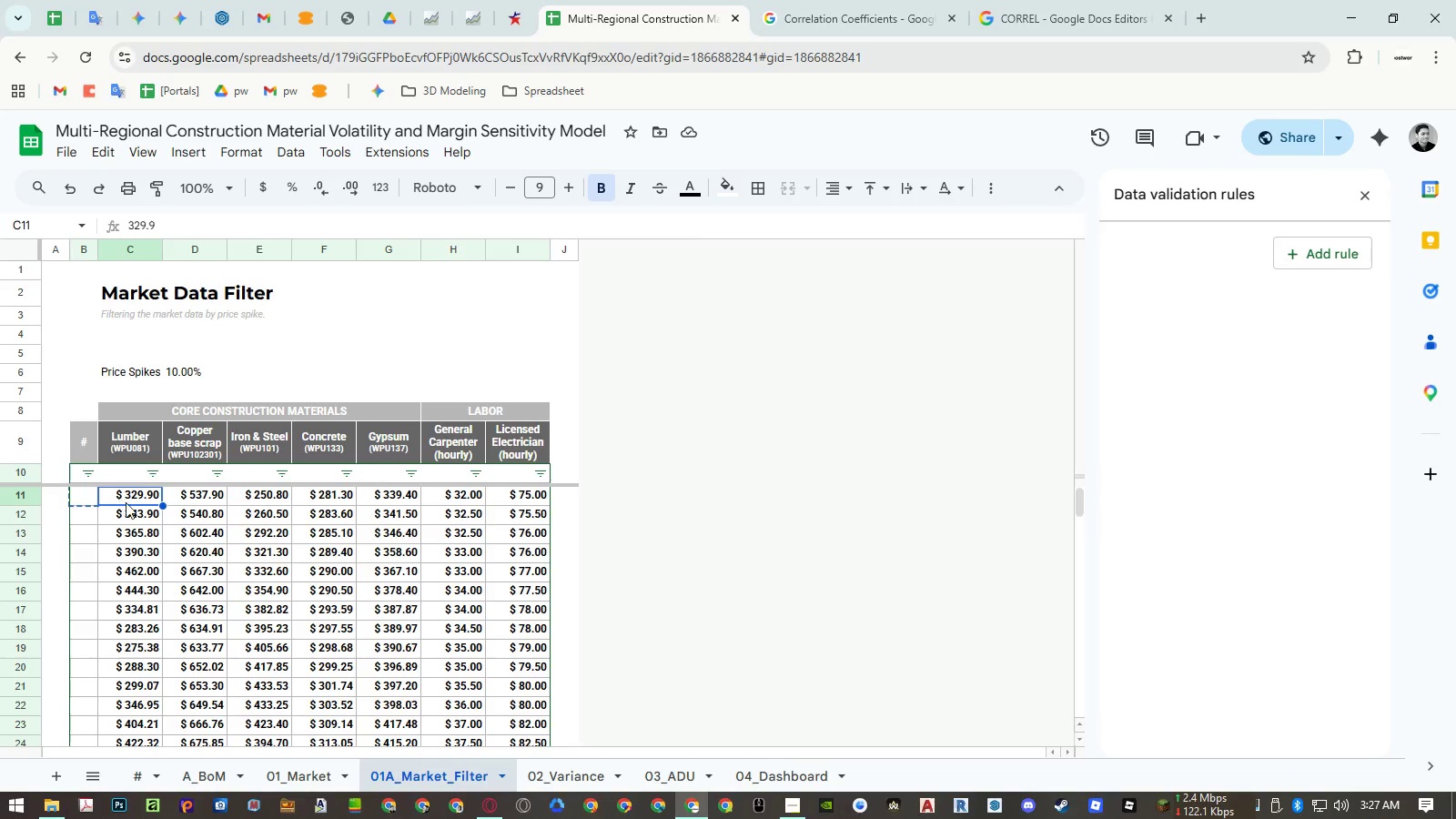 
key(Control+V)
 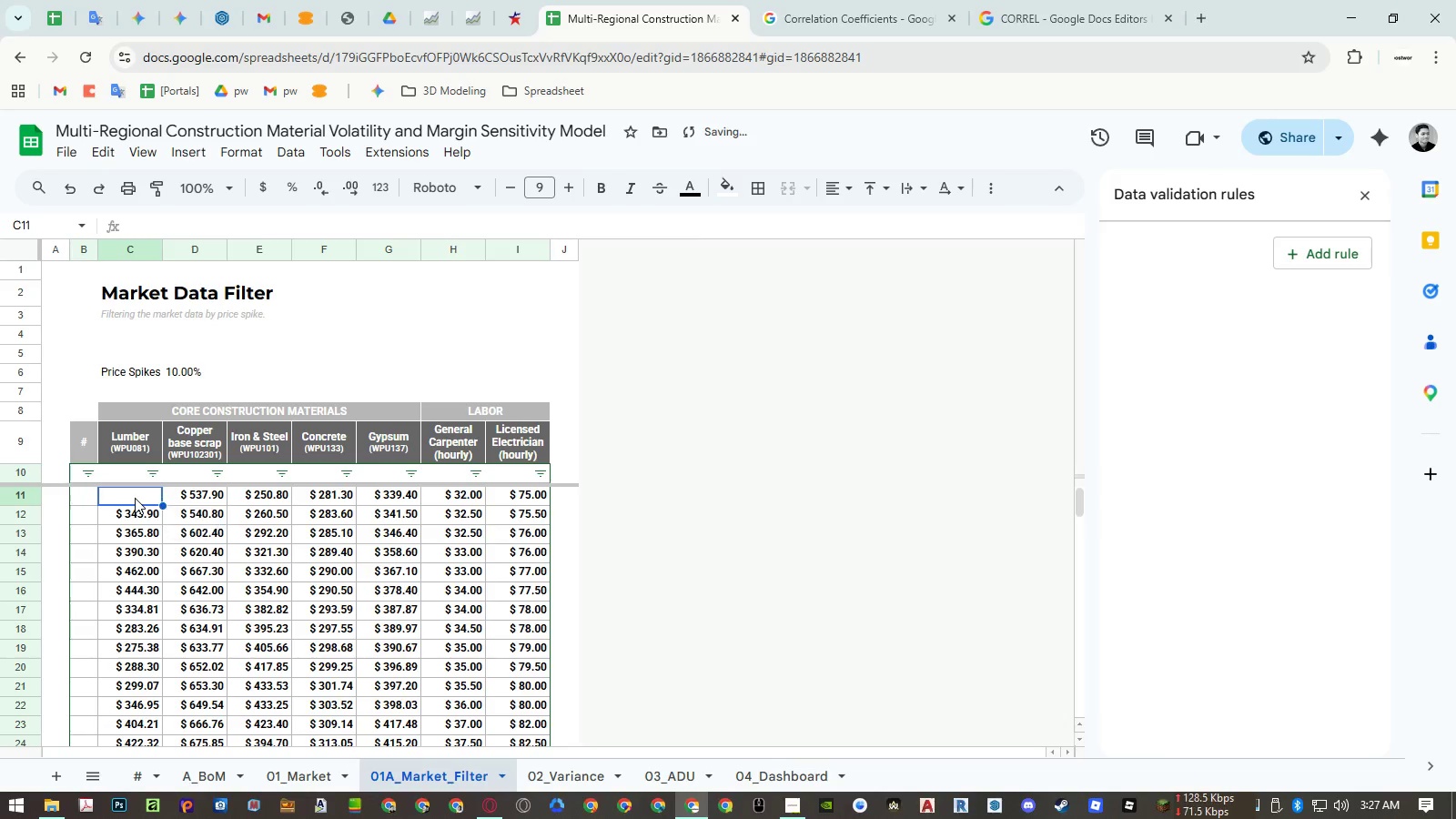 
double_click([135, 498])
 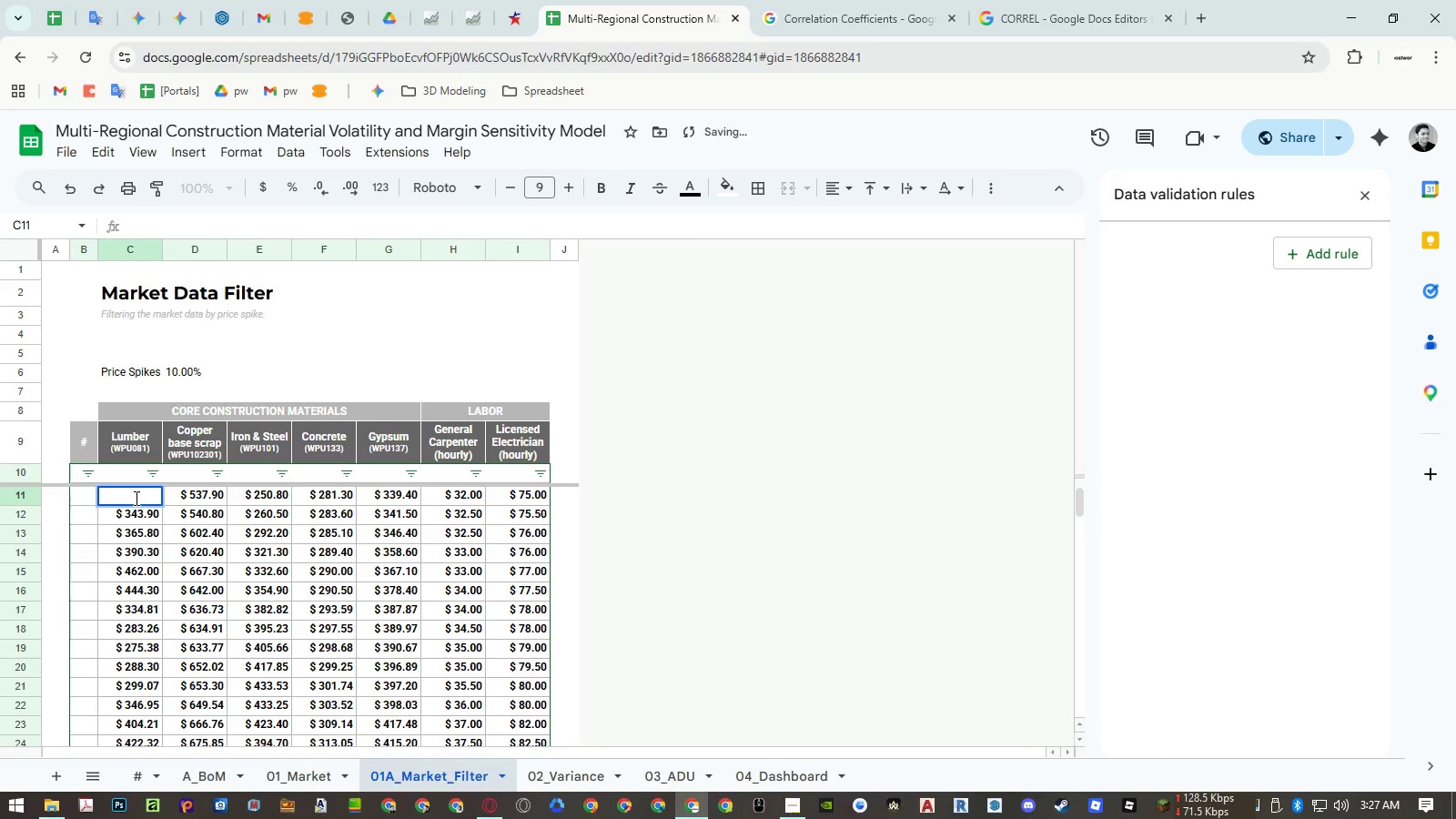 
key(Escape)
 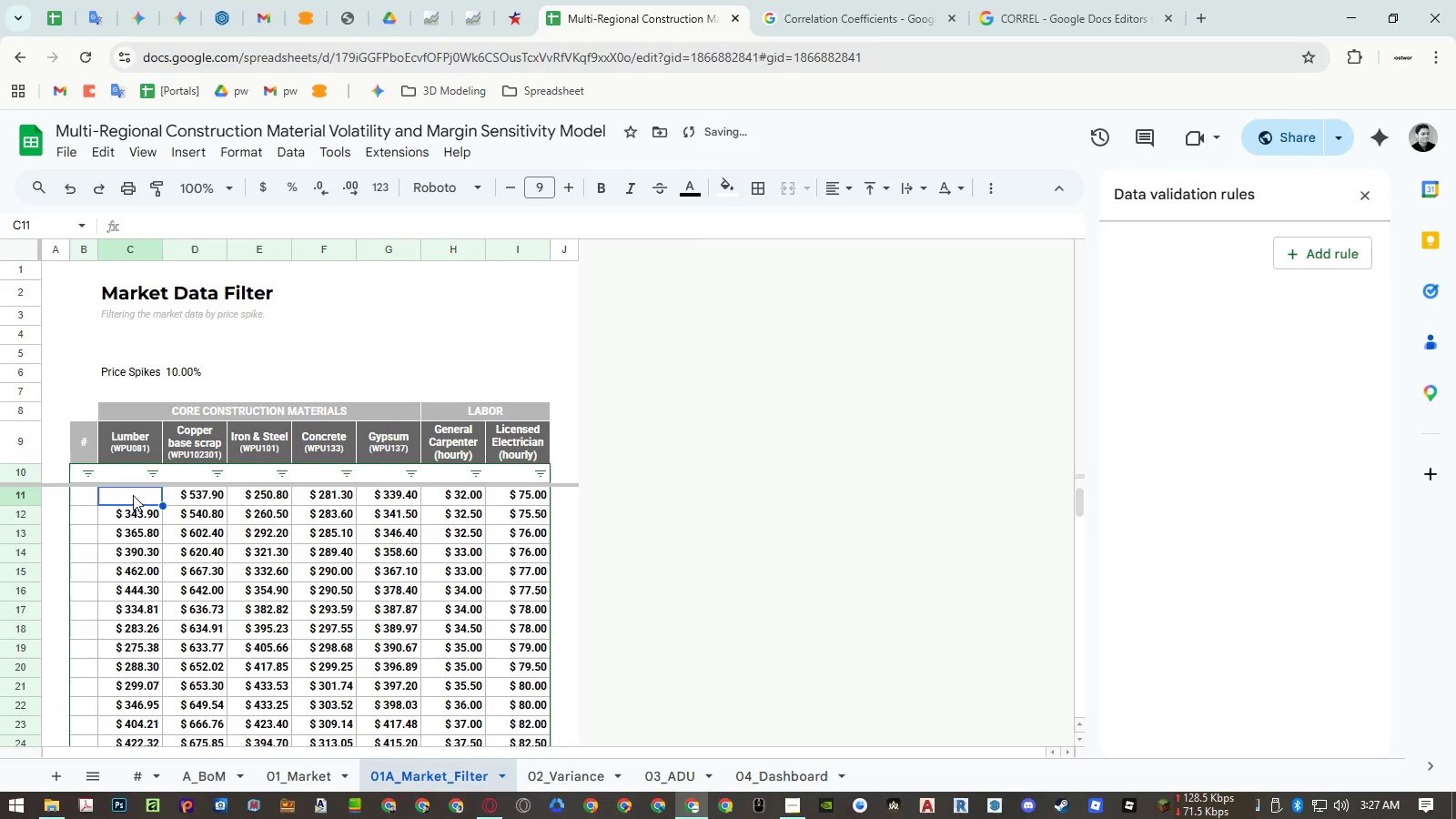 
key(Control+Z)
 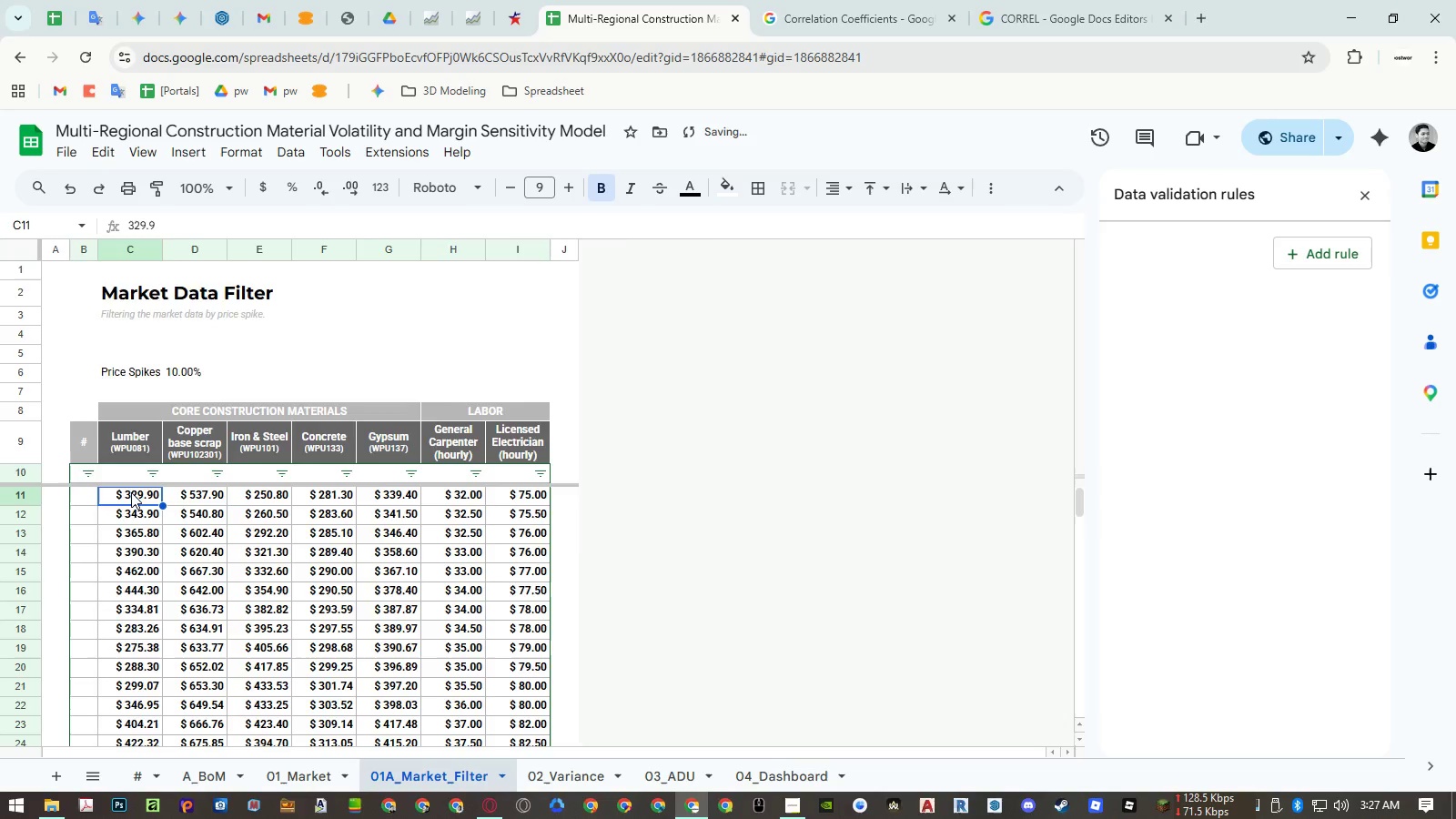 
key(Control+Z)
 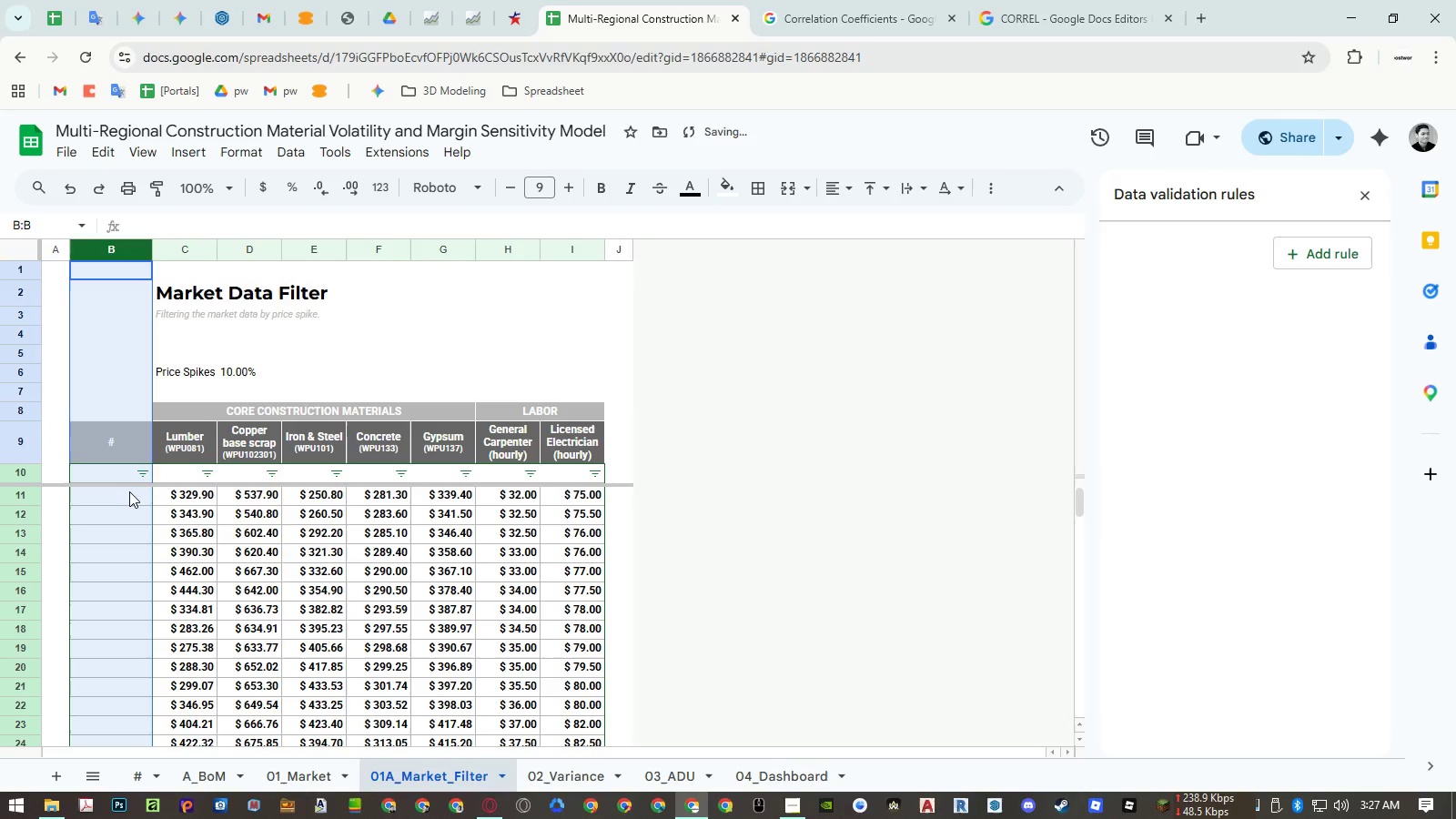 
key(Control+Z)
 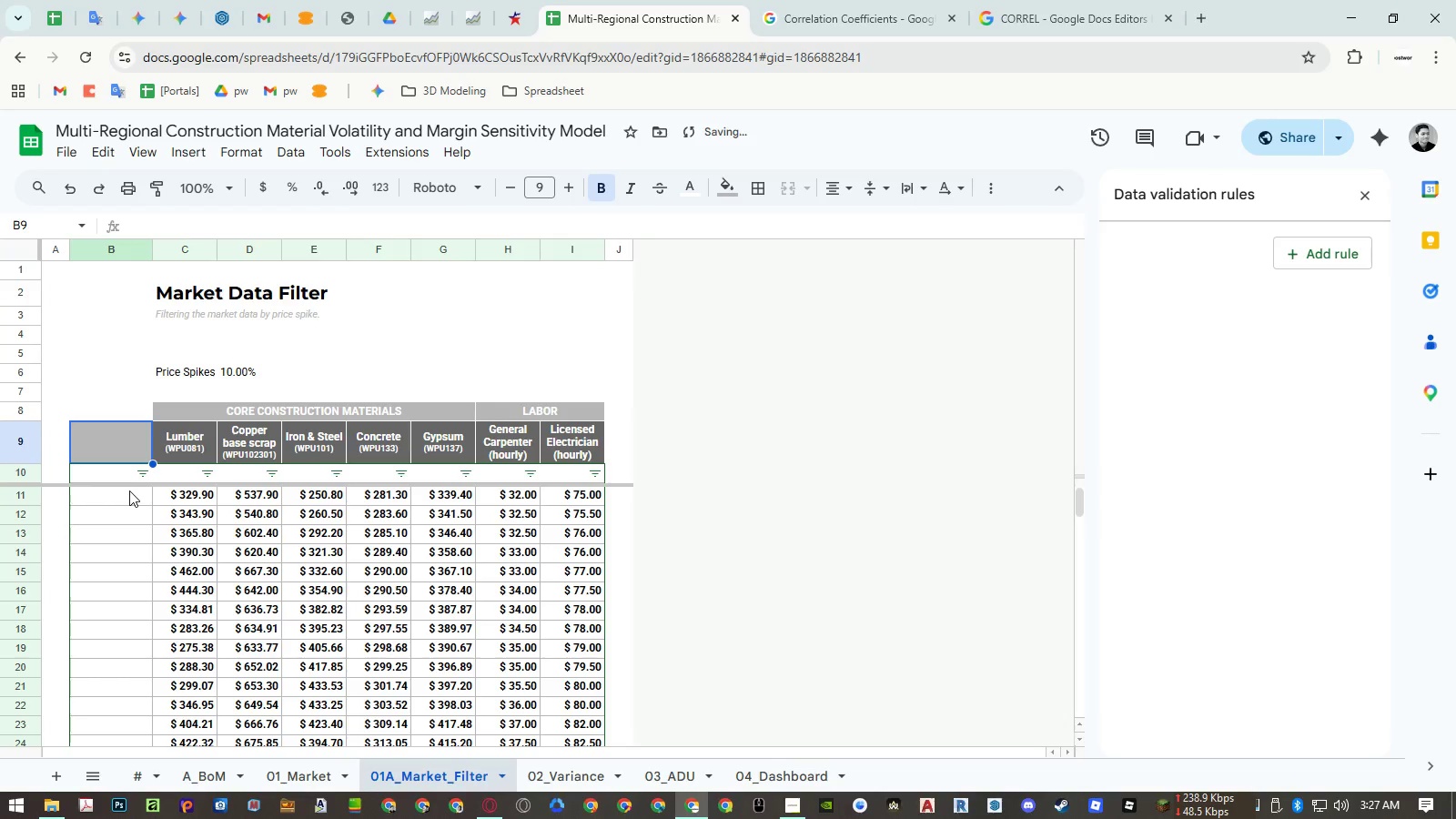 
key(Control+Z)
 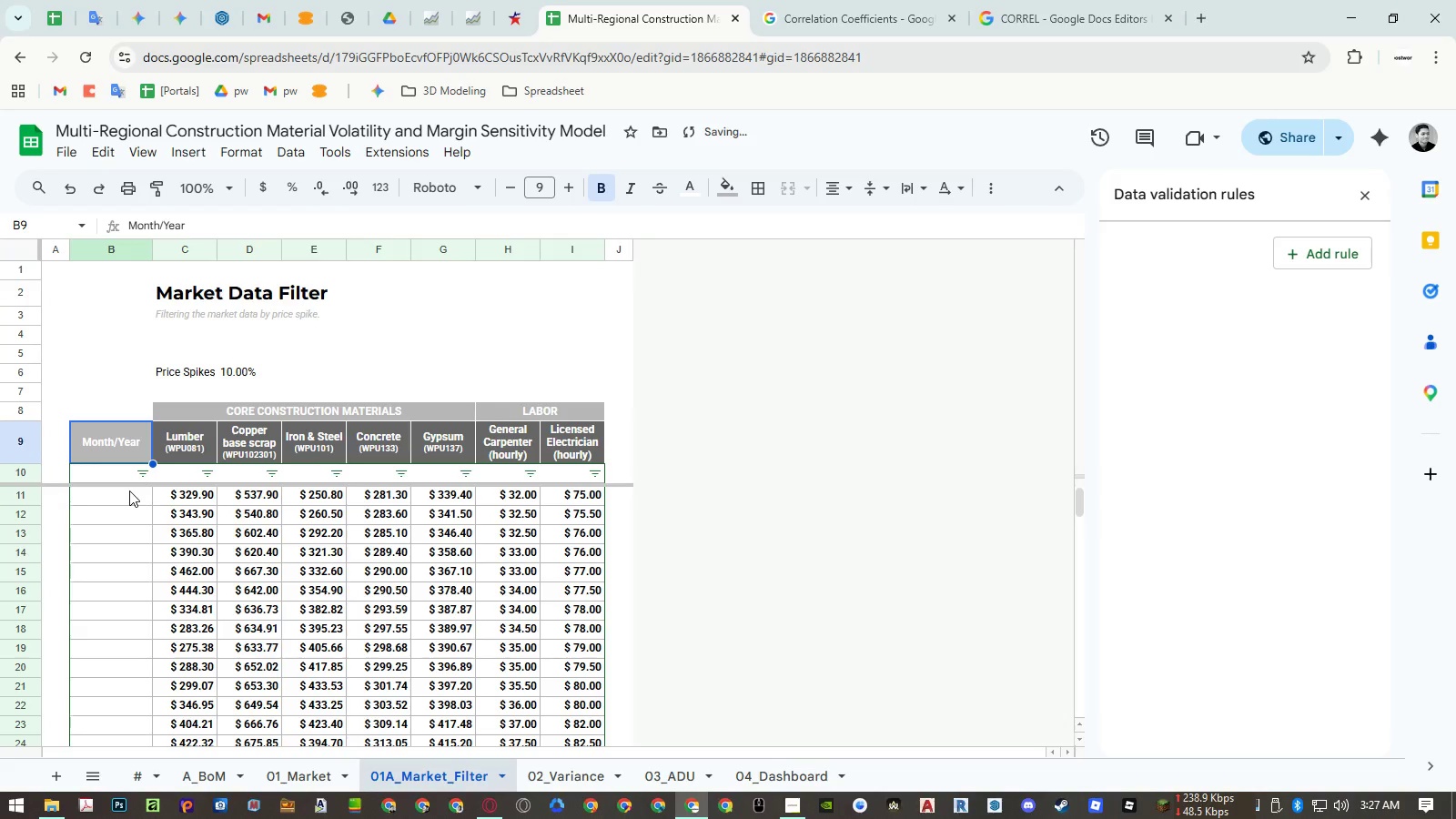 
key(Control+Z)
 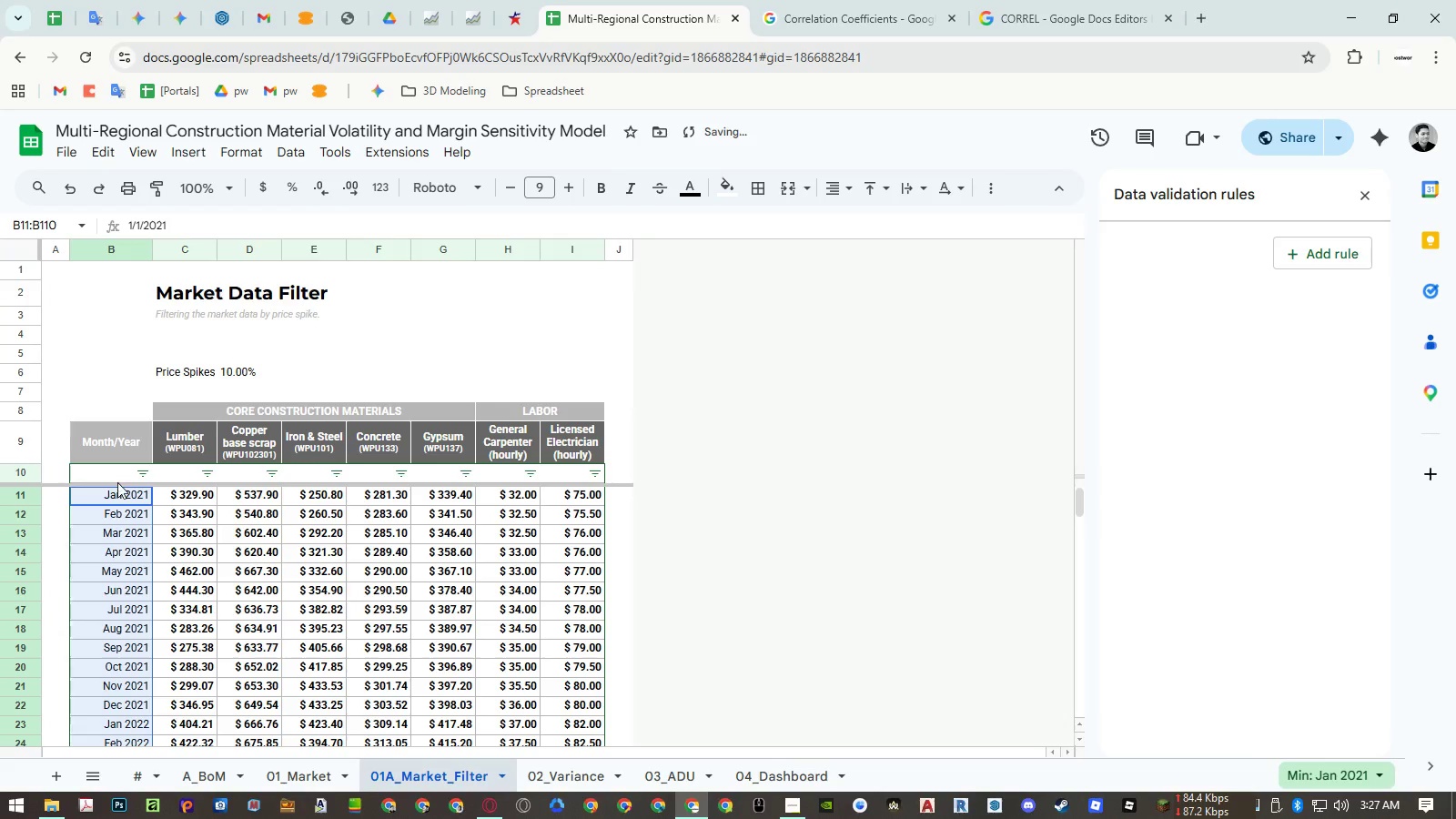 
left_click([119, 494])
 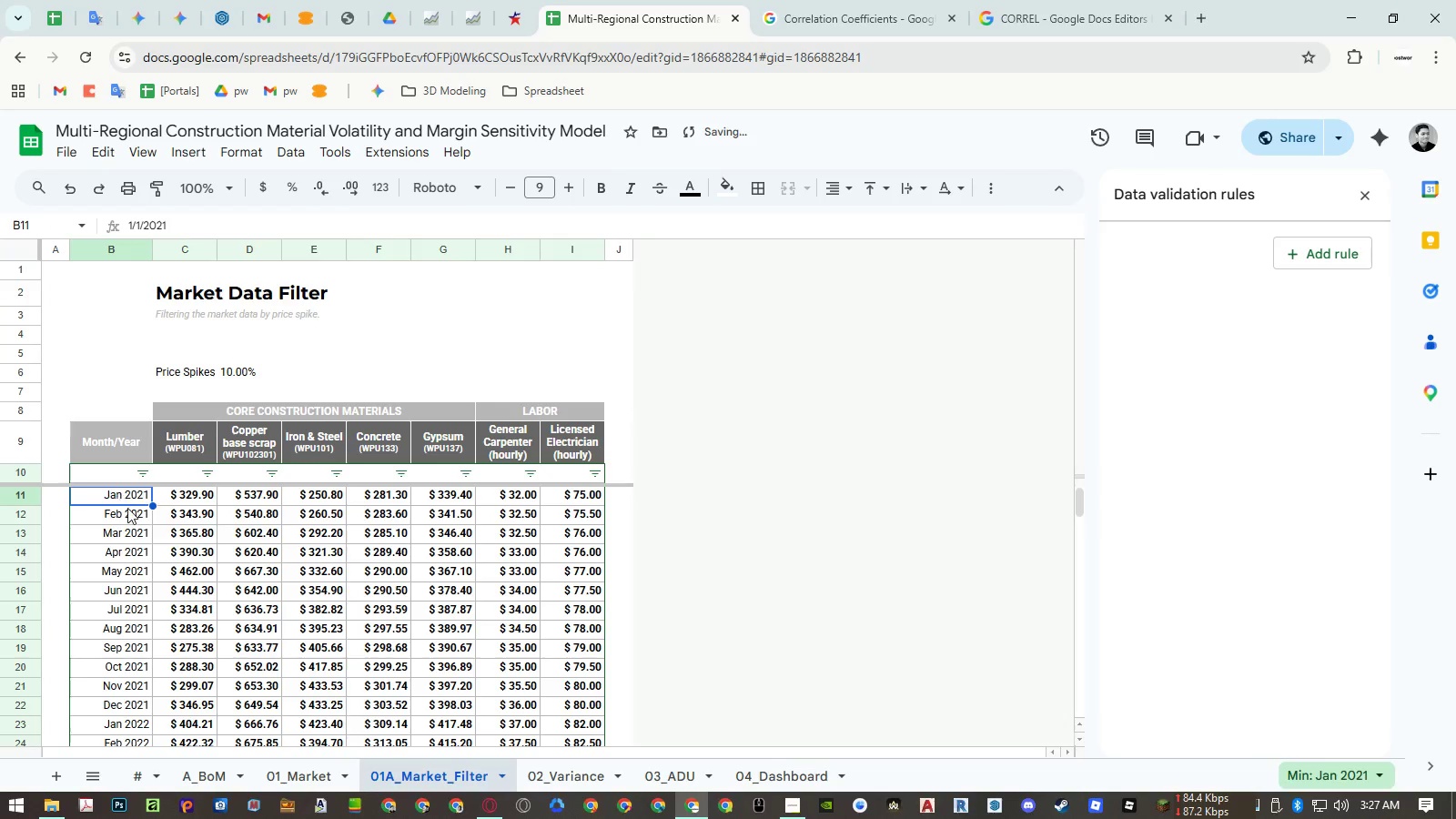 
key(Control+ControlLeft)
 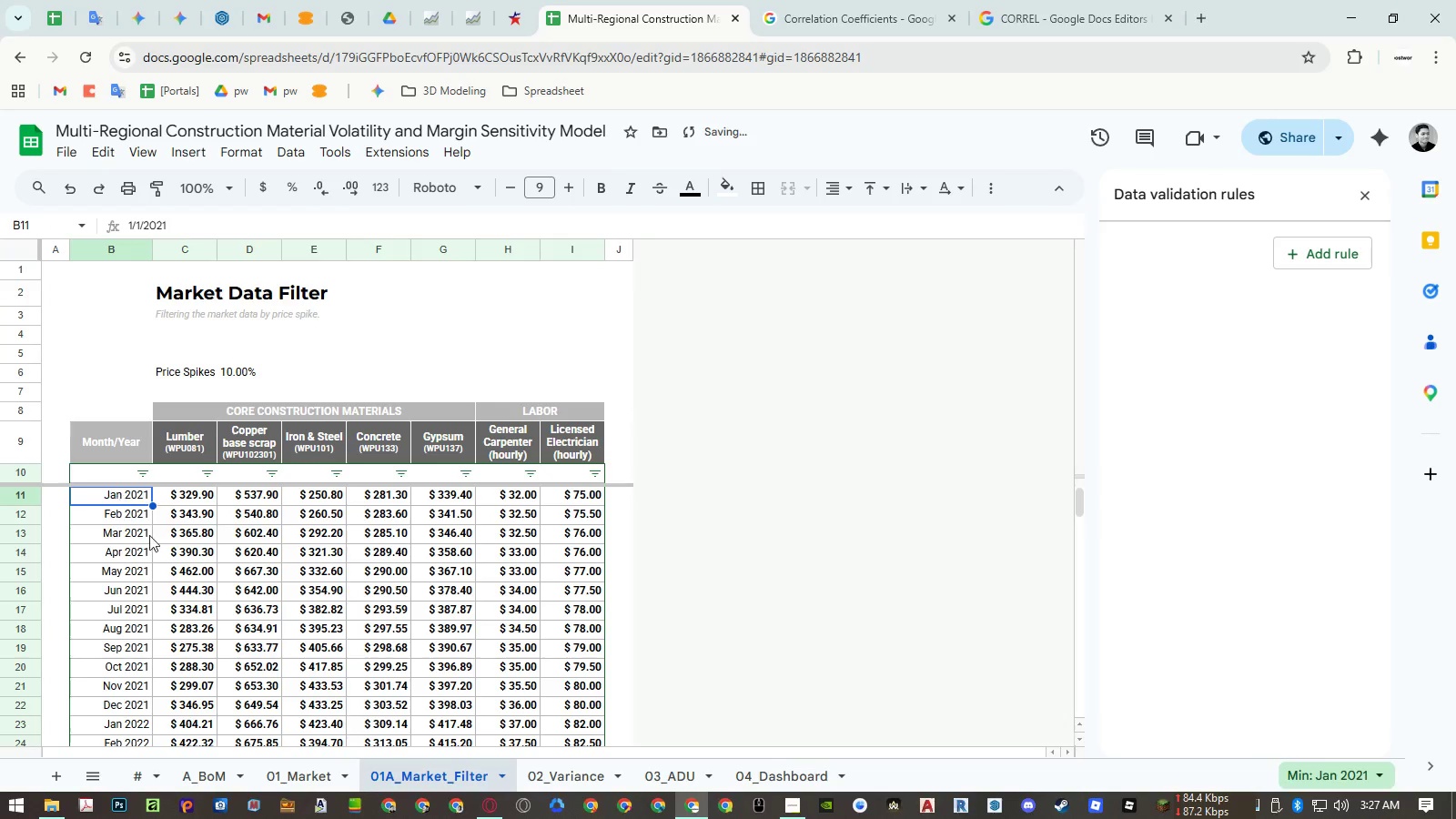 
key(Control+C)
 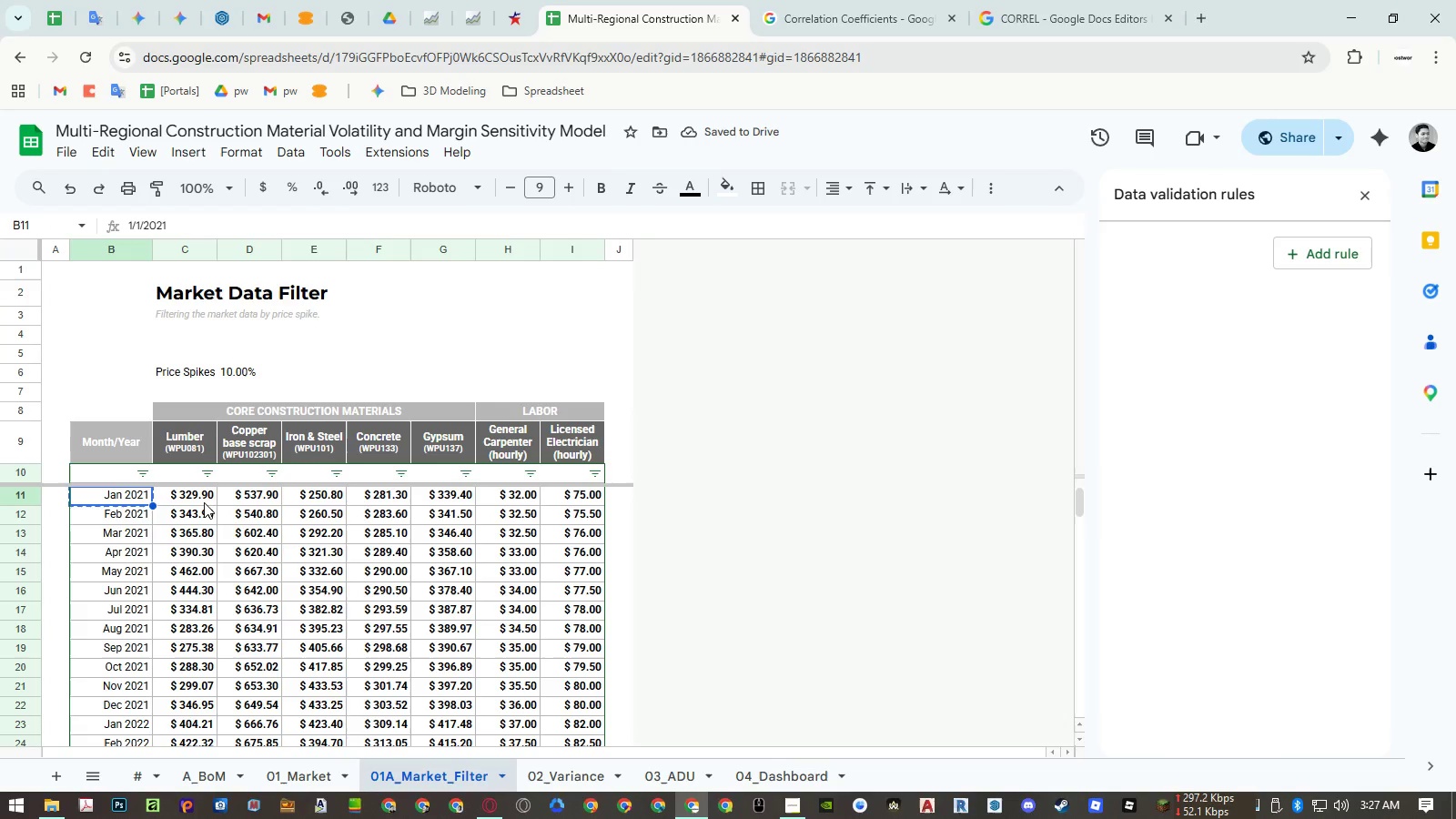 
left_click([202, 497])
 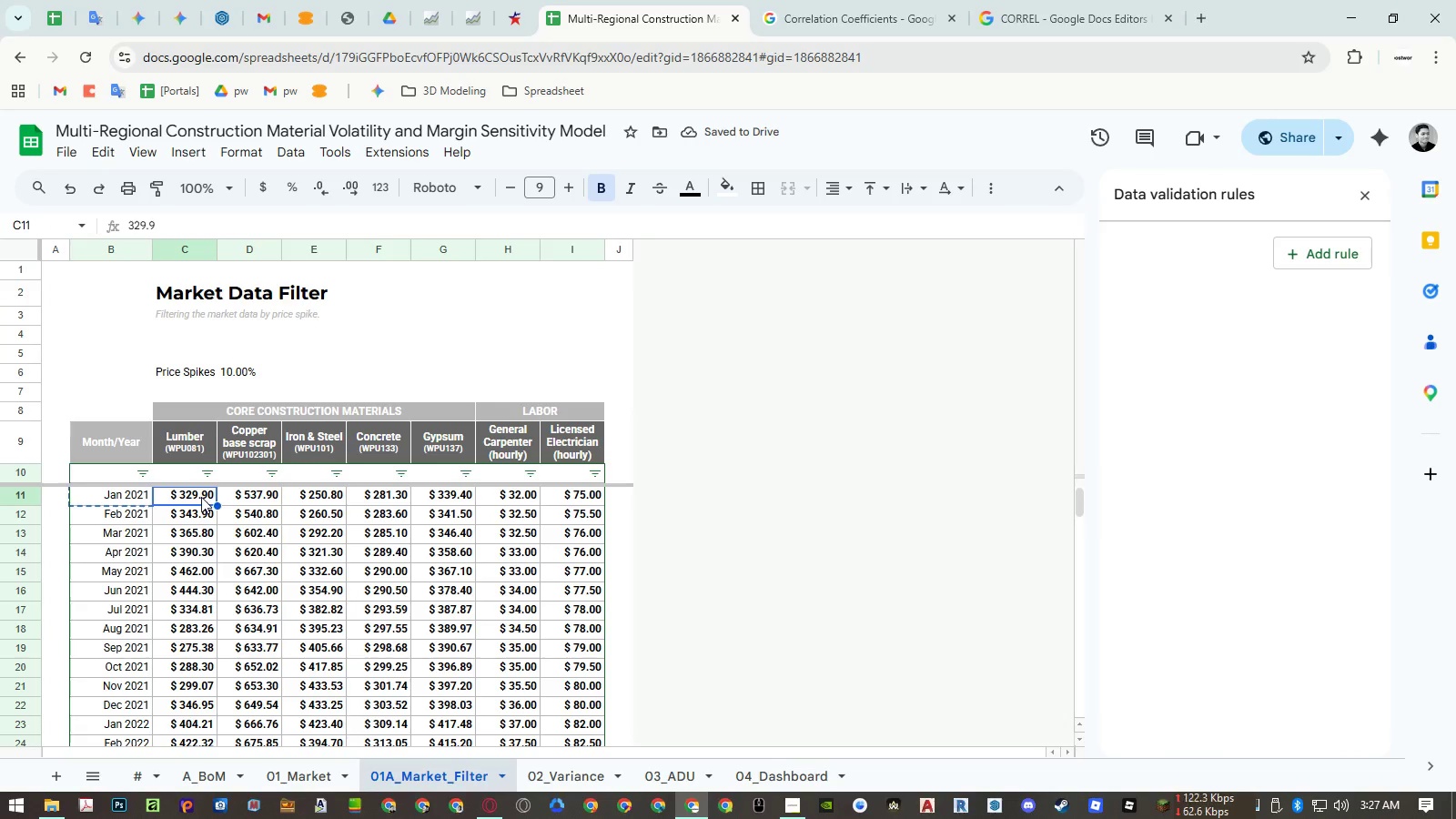 
hold_key(key=ShiftLeft, duration=1.5)
 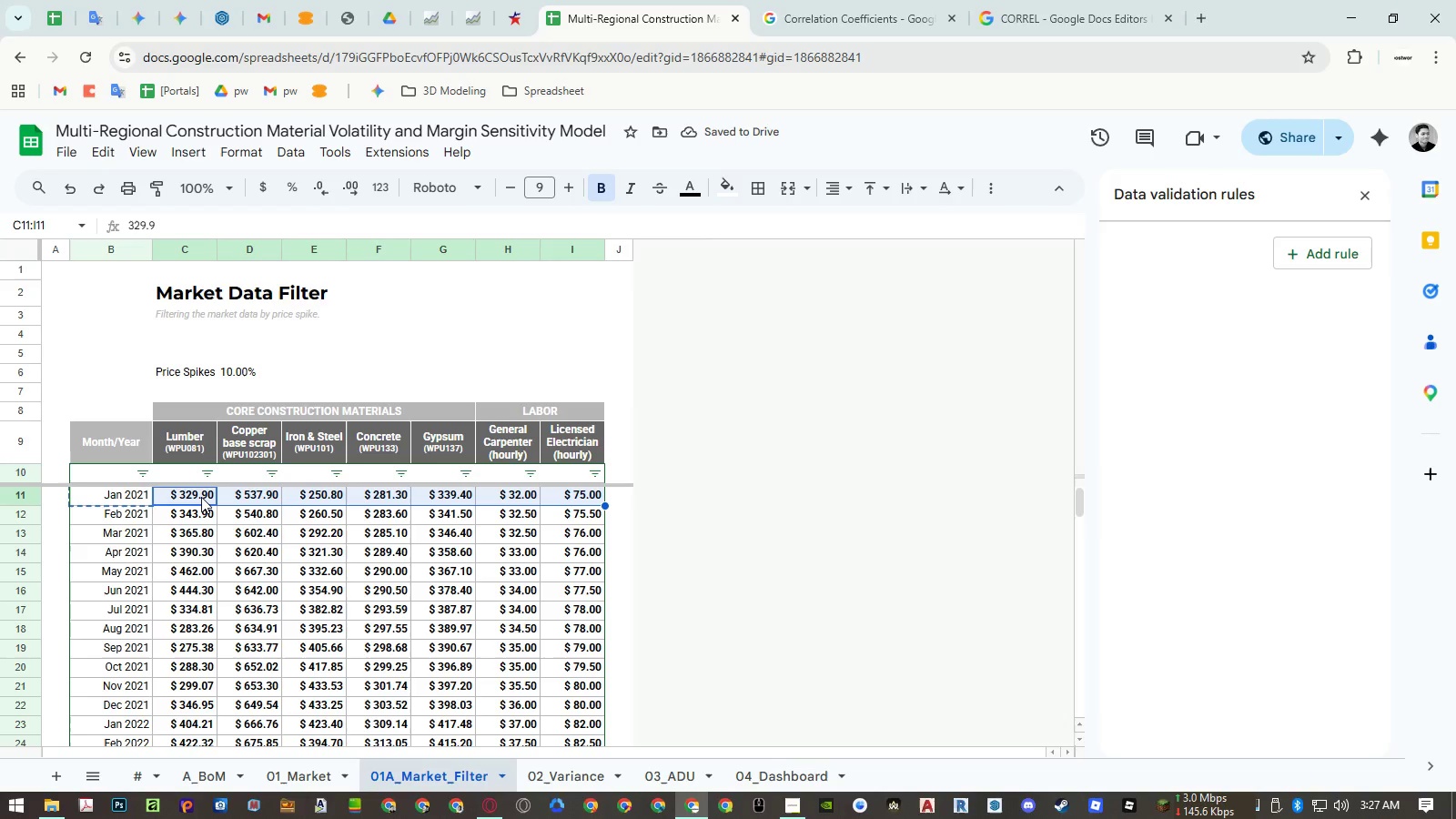 
key(Control+Shift+ArrowRight)
 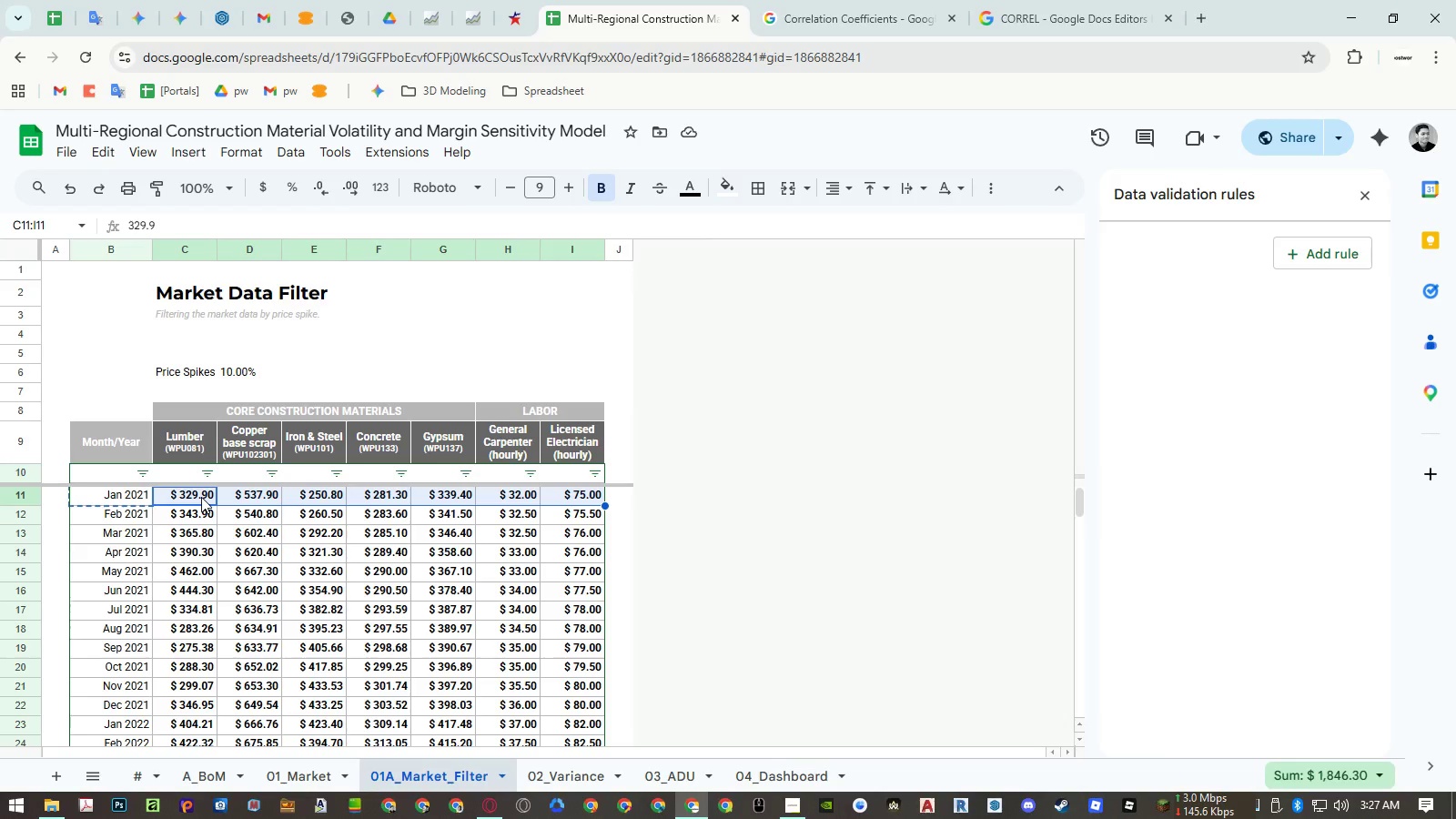 
key(Control+V)
 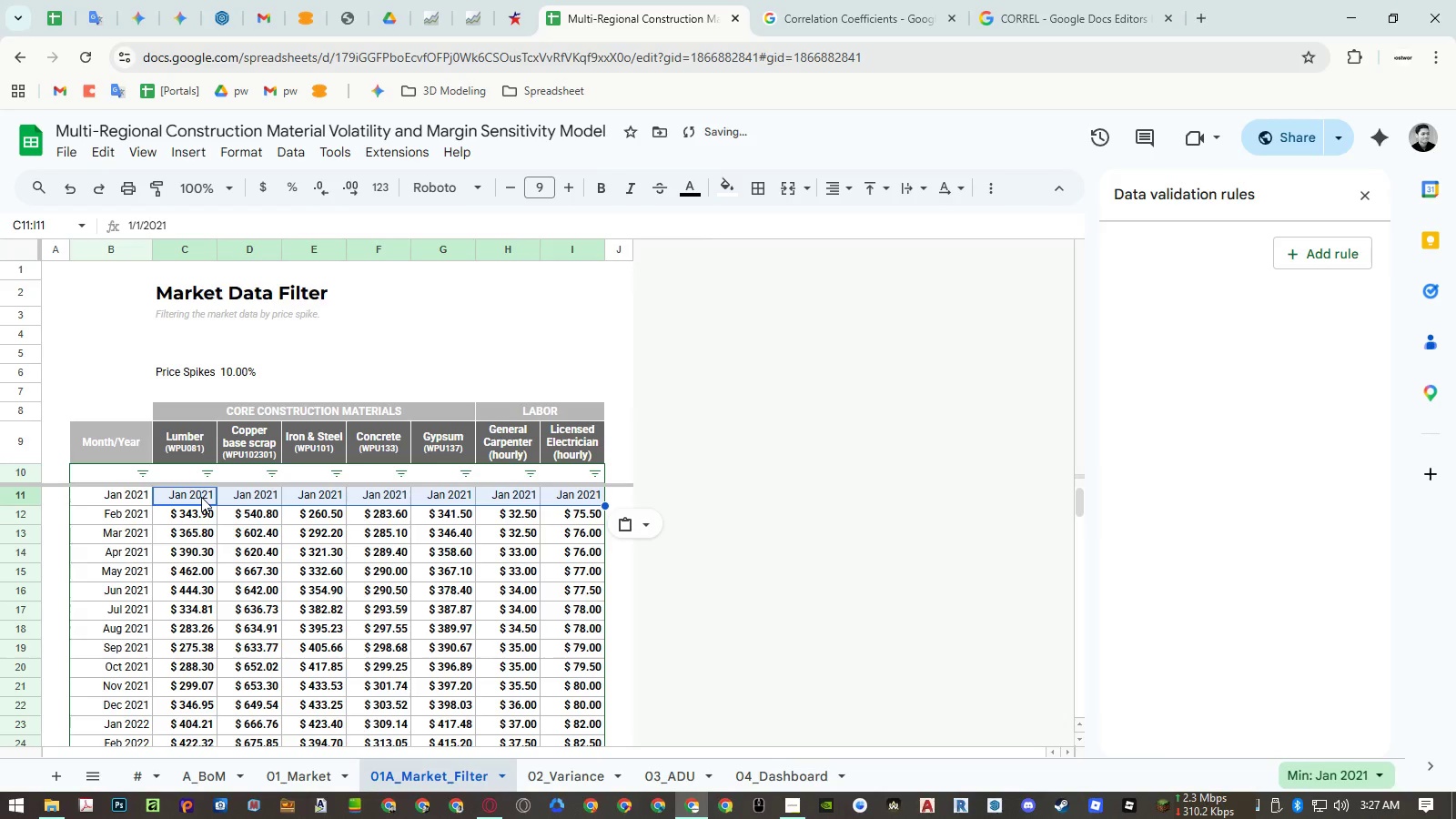 
key(Control+Shift+ArrowDown)
 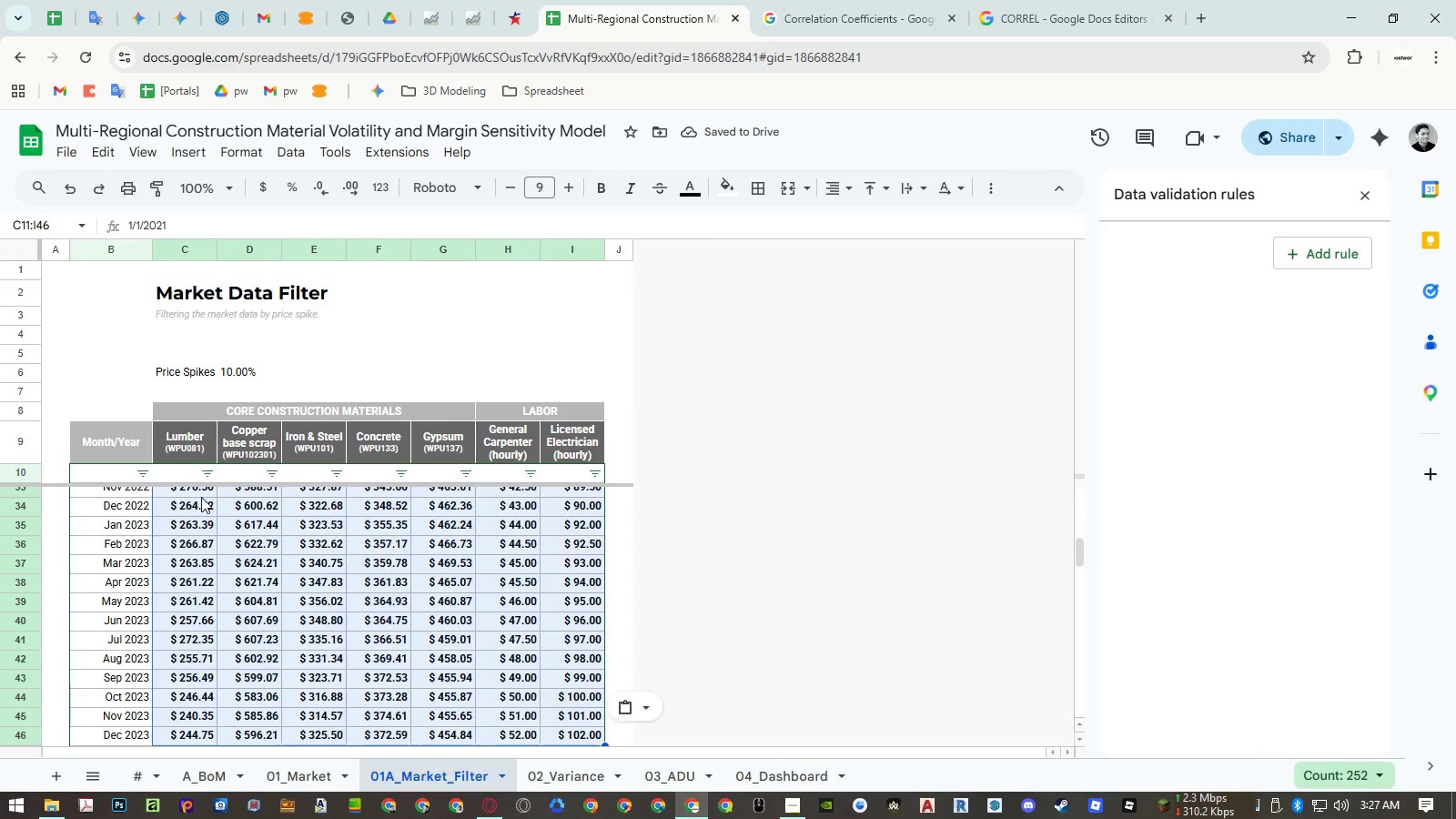 
key(Control+Shift+ArrowDown)
 